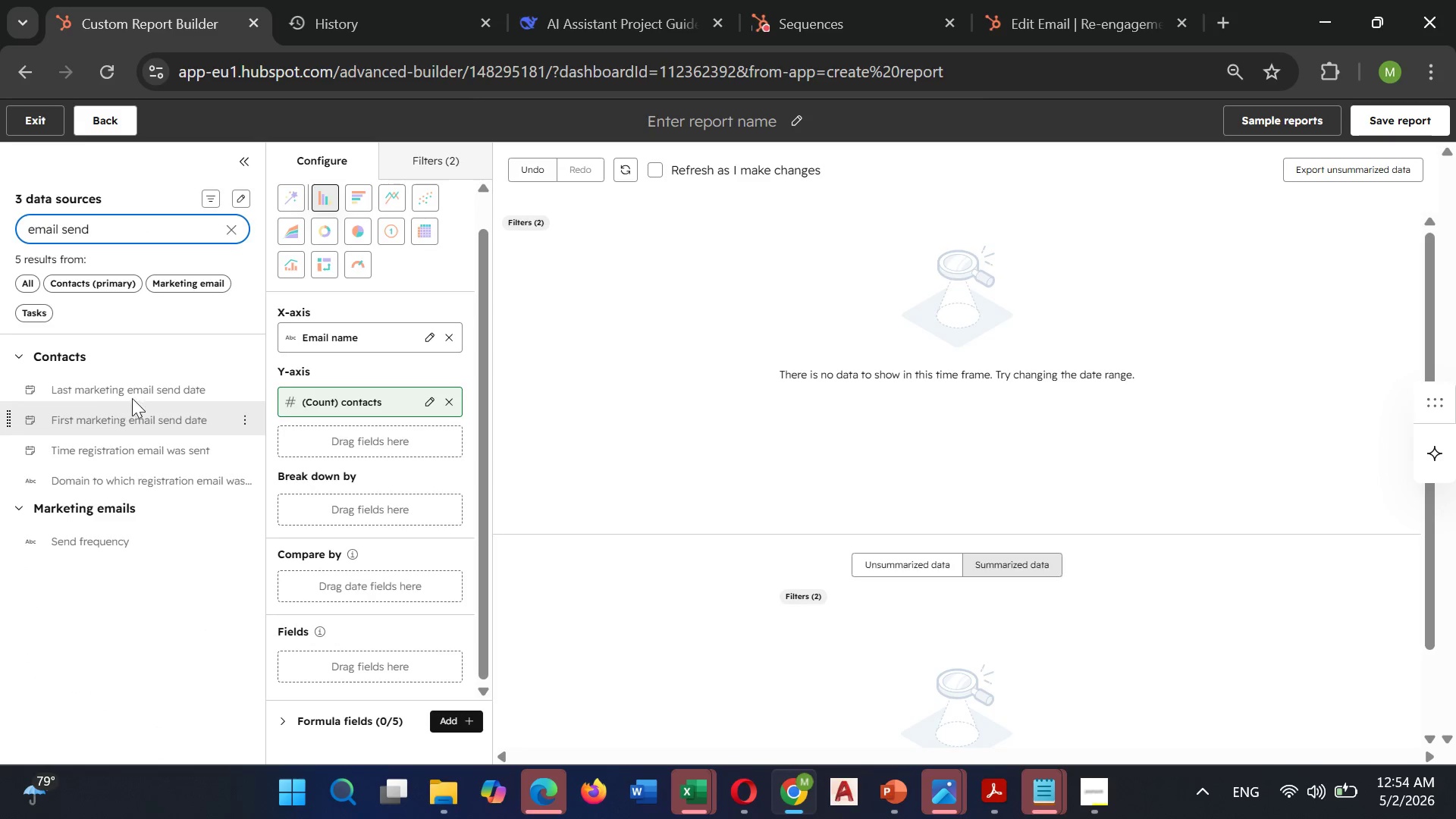 
wait(10.16)
 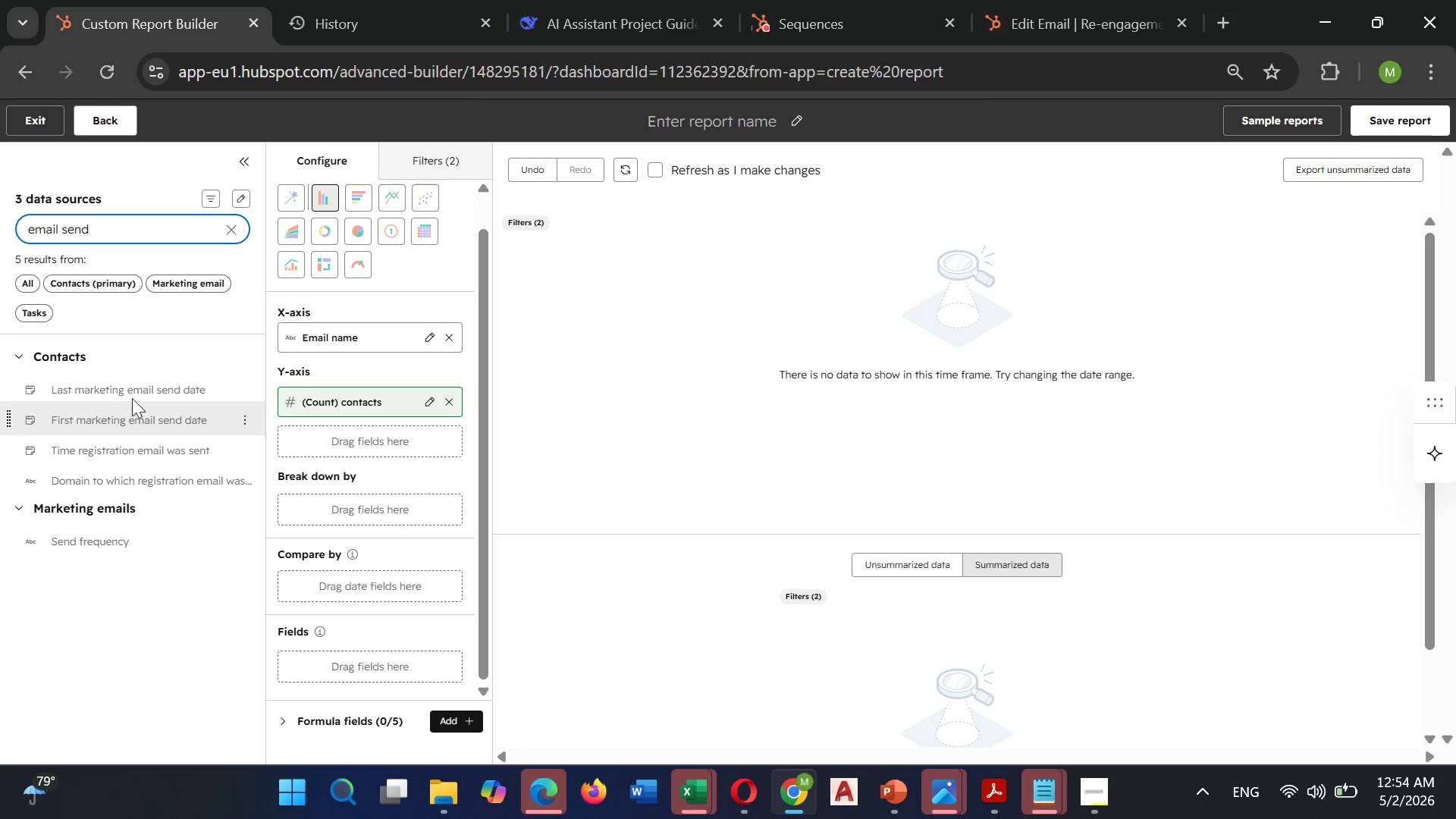 
key(Backspace)
key(Backspace)
key(Backspace)
key(Backspace)
type(crea)
 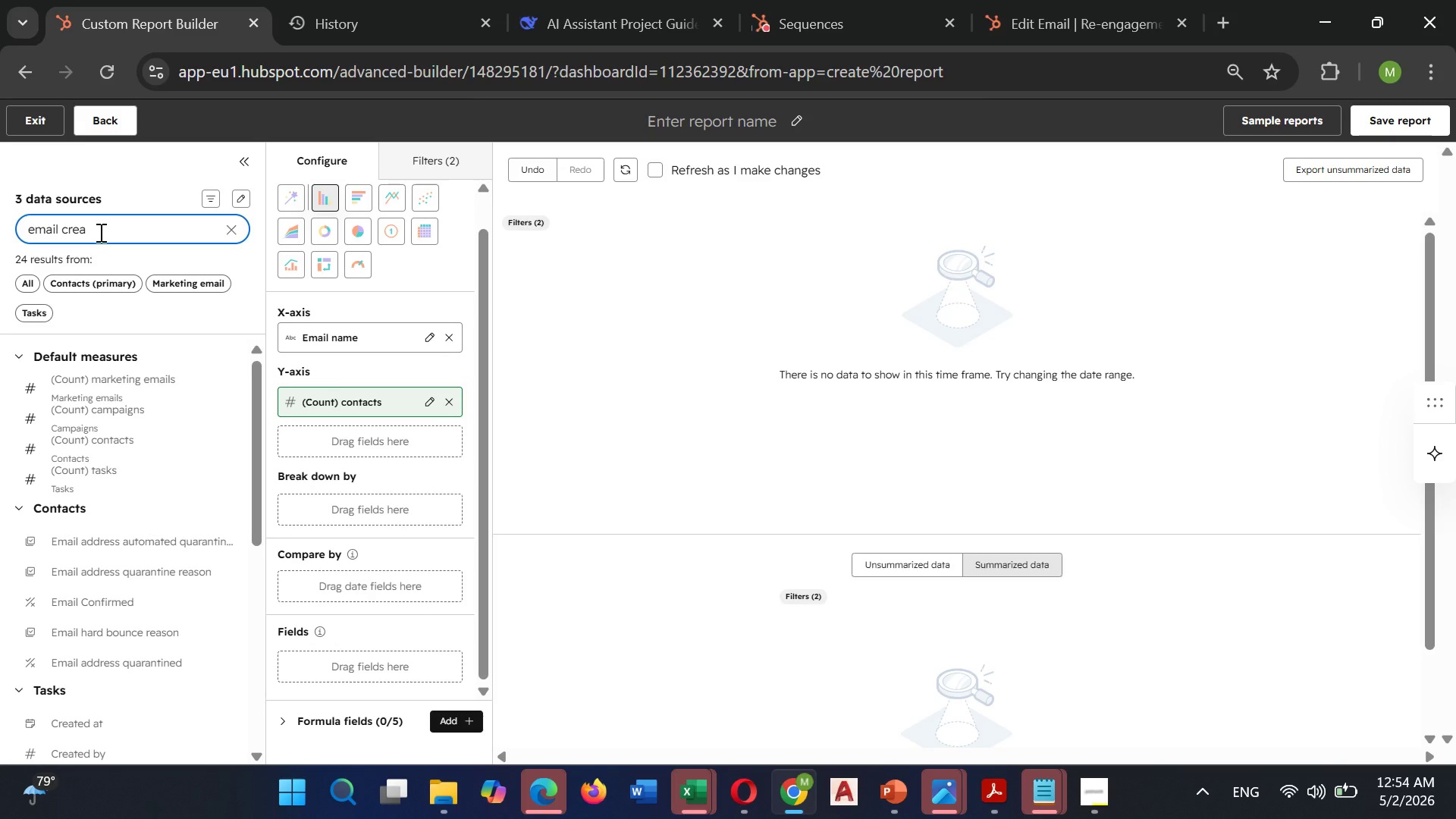 
wait(8.86)
 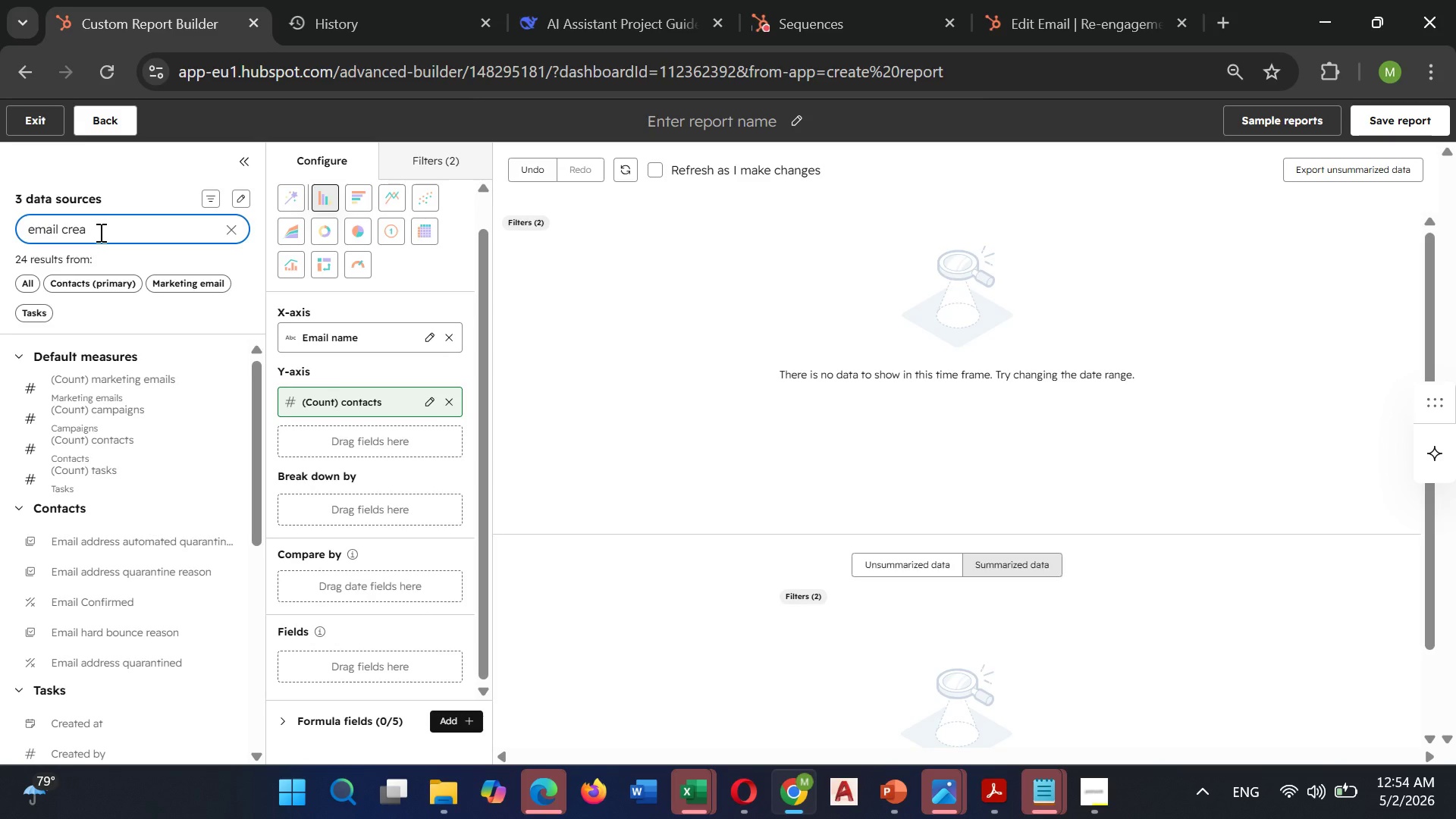 
left_click([228, 723])
 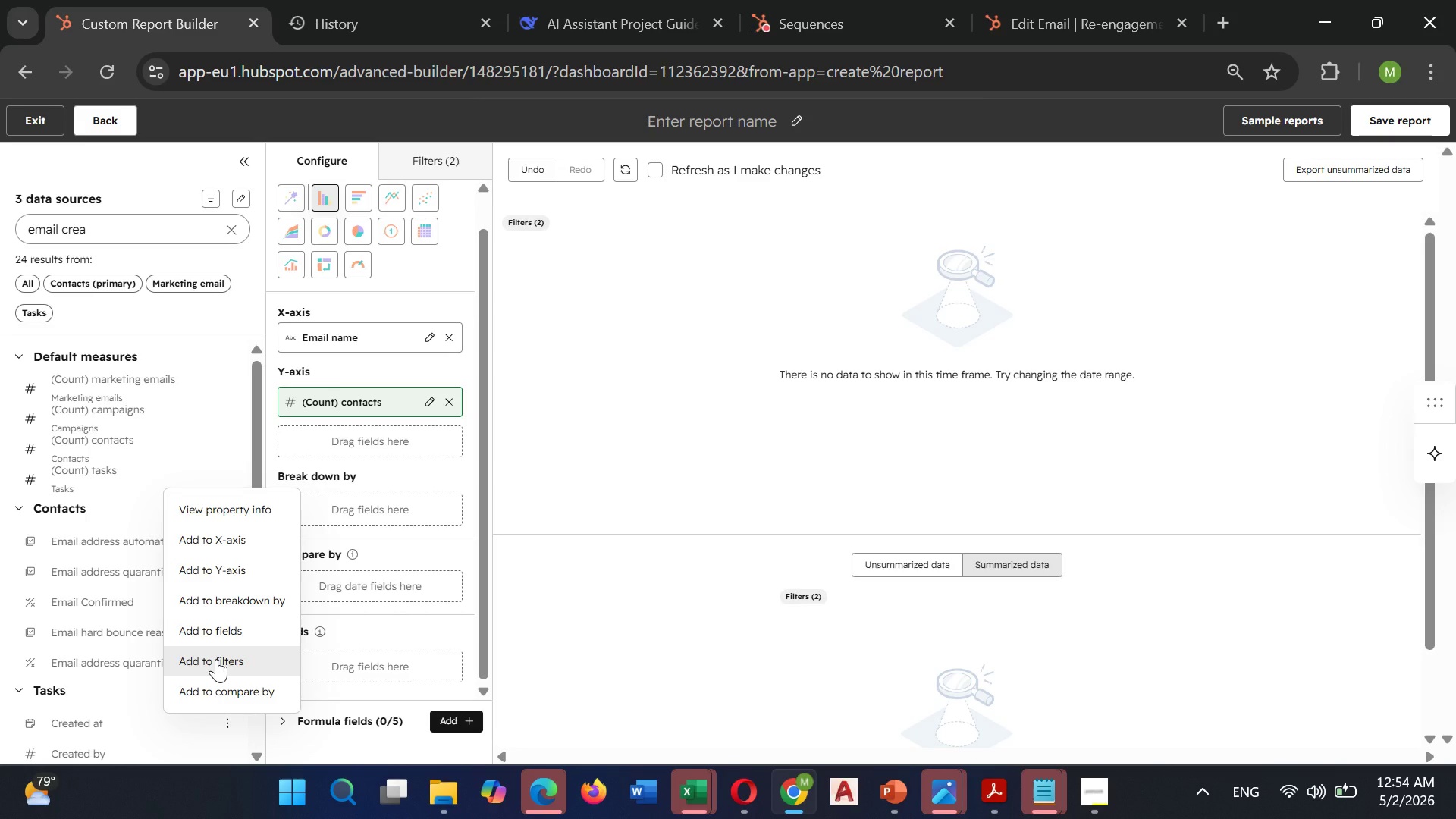 
wait(10.34)
 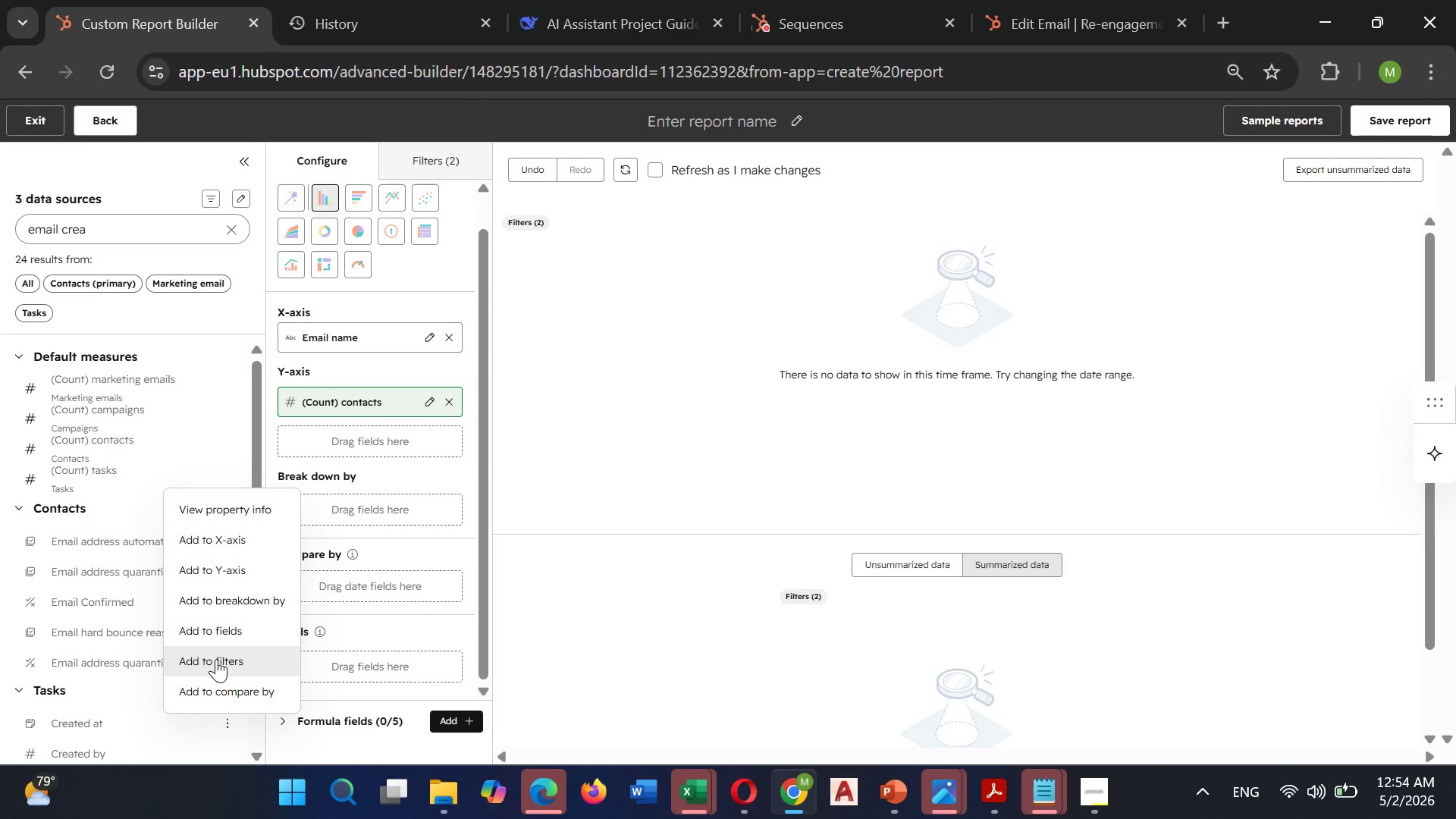 
left_click([237, 660])
 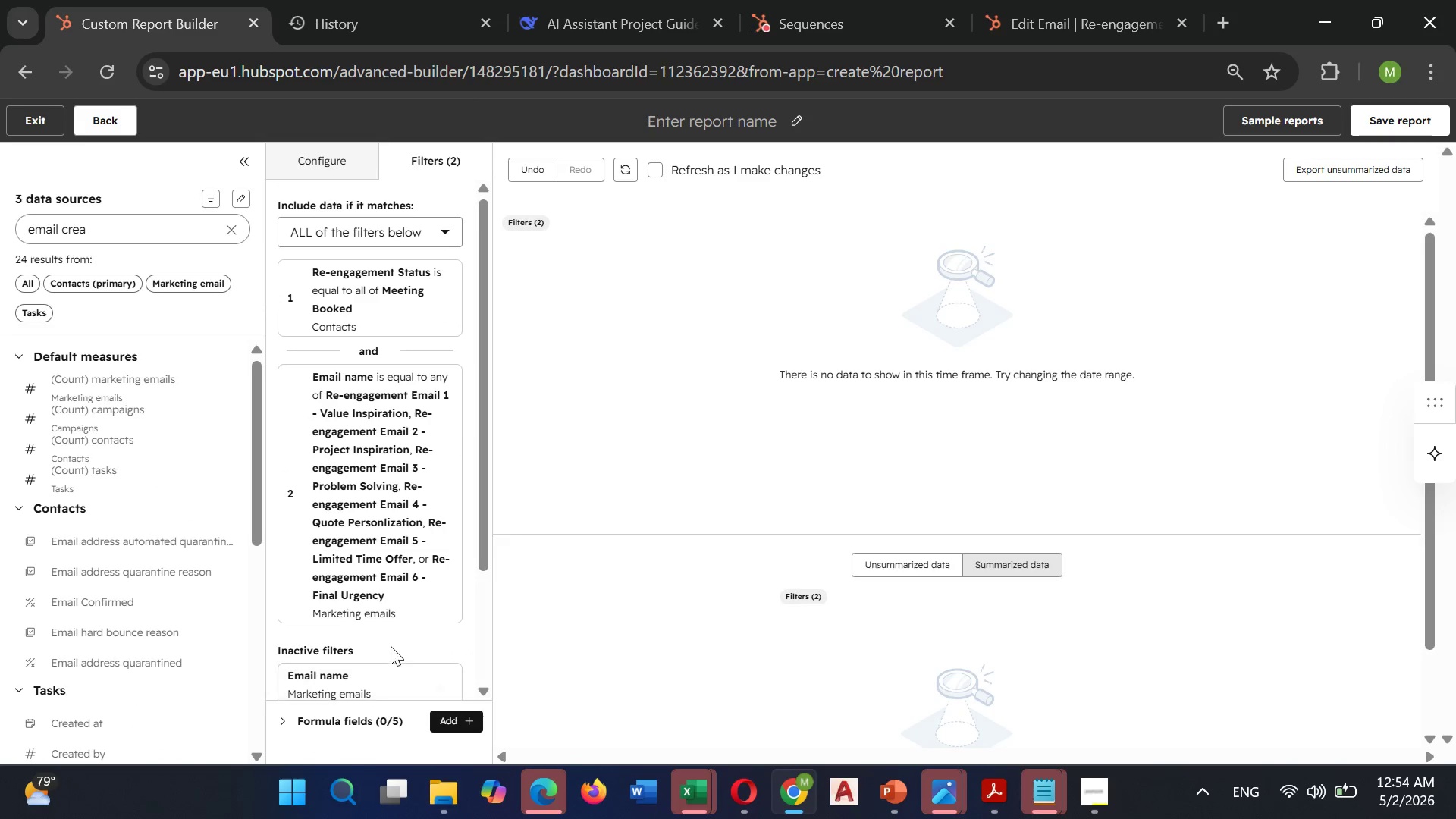 
scroll: coordinate [397, 642], scroll_direction: down, amount: 2.0
 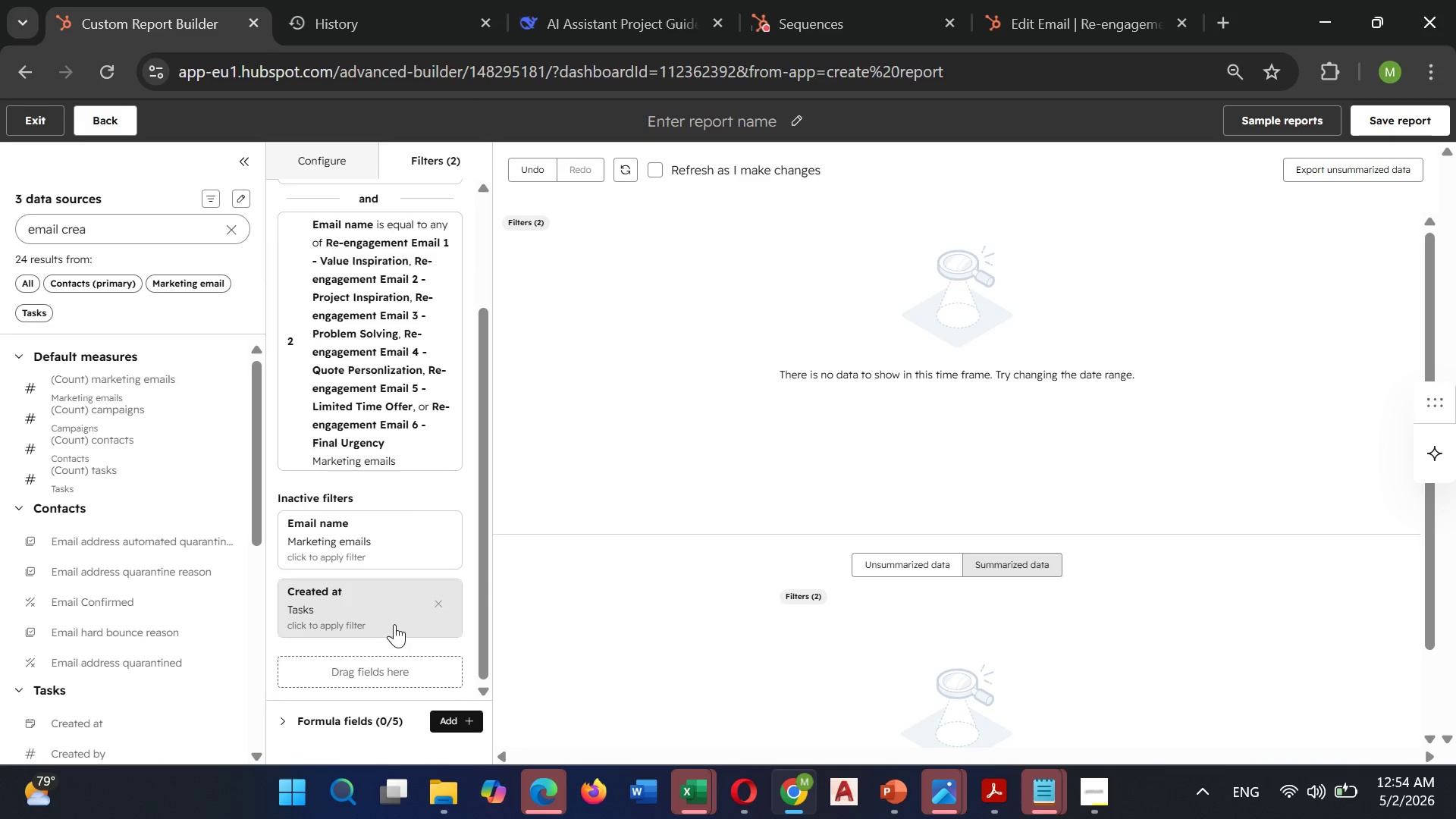 
left_click([394, 624])
 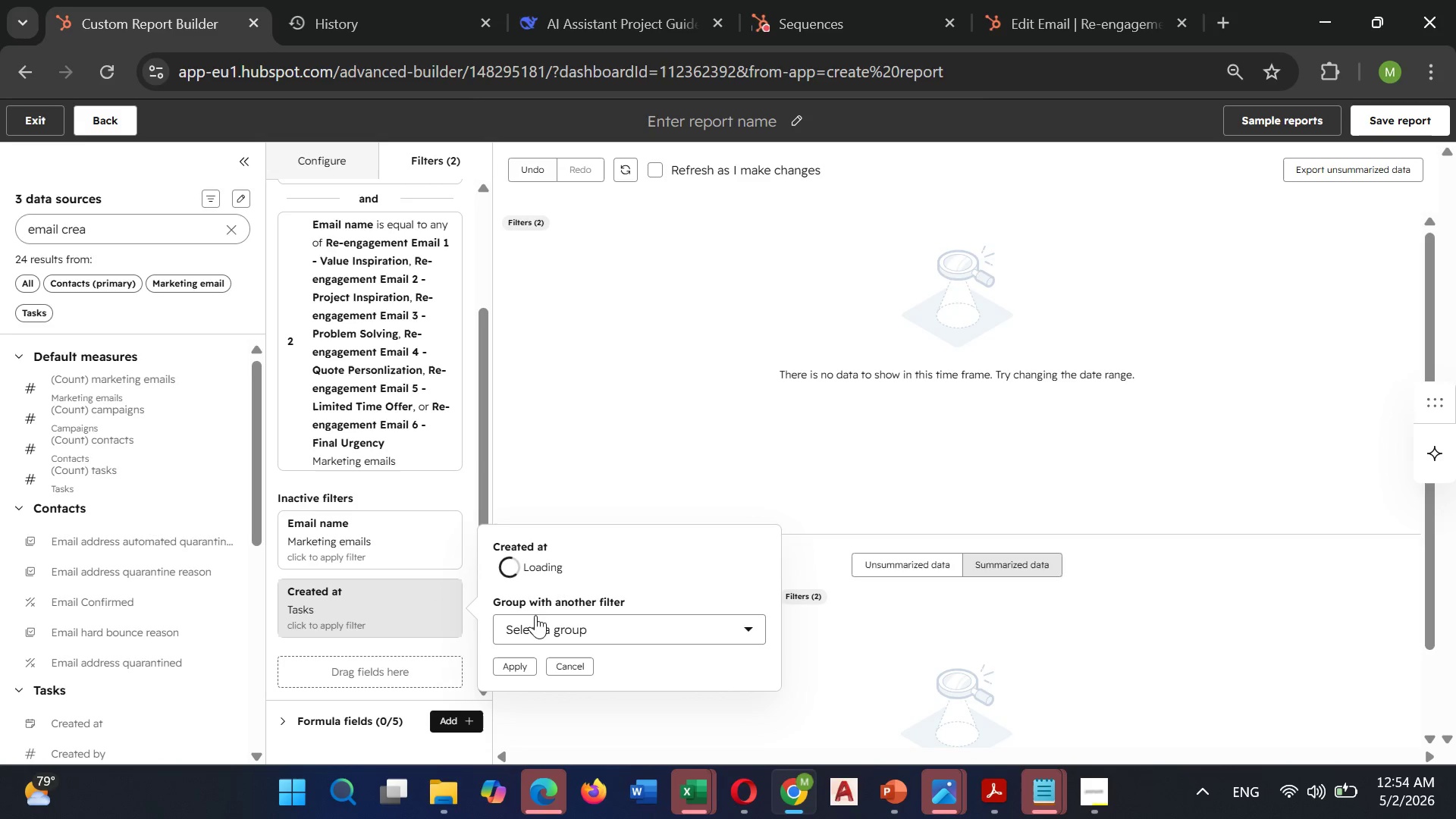 
wait(5.05)
 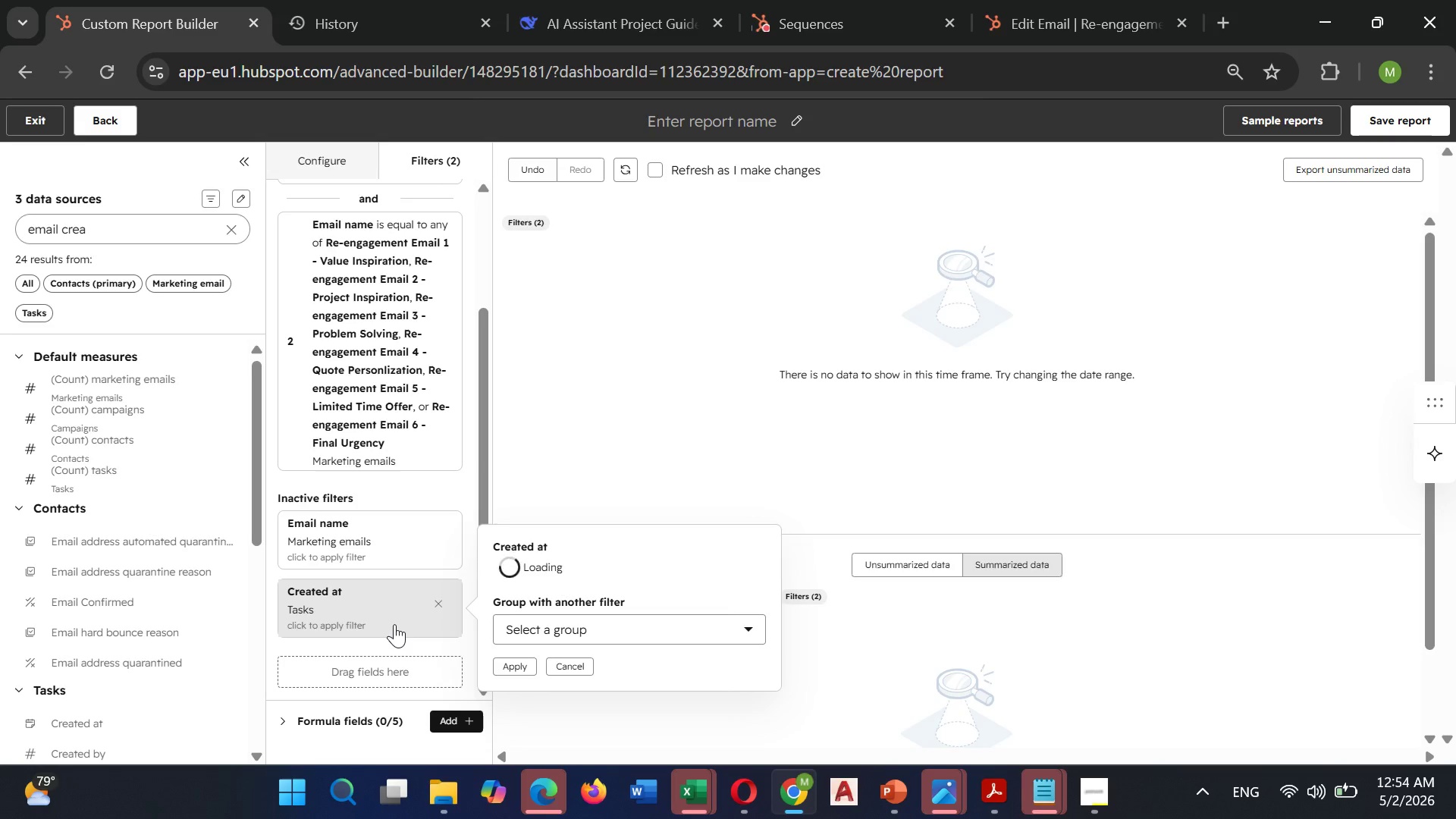 
double_click([540, 569])
 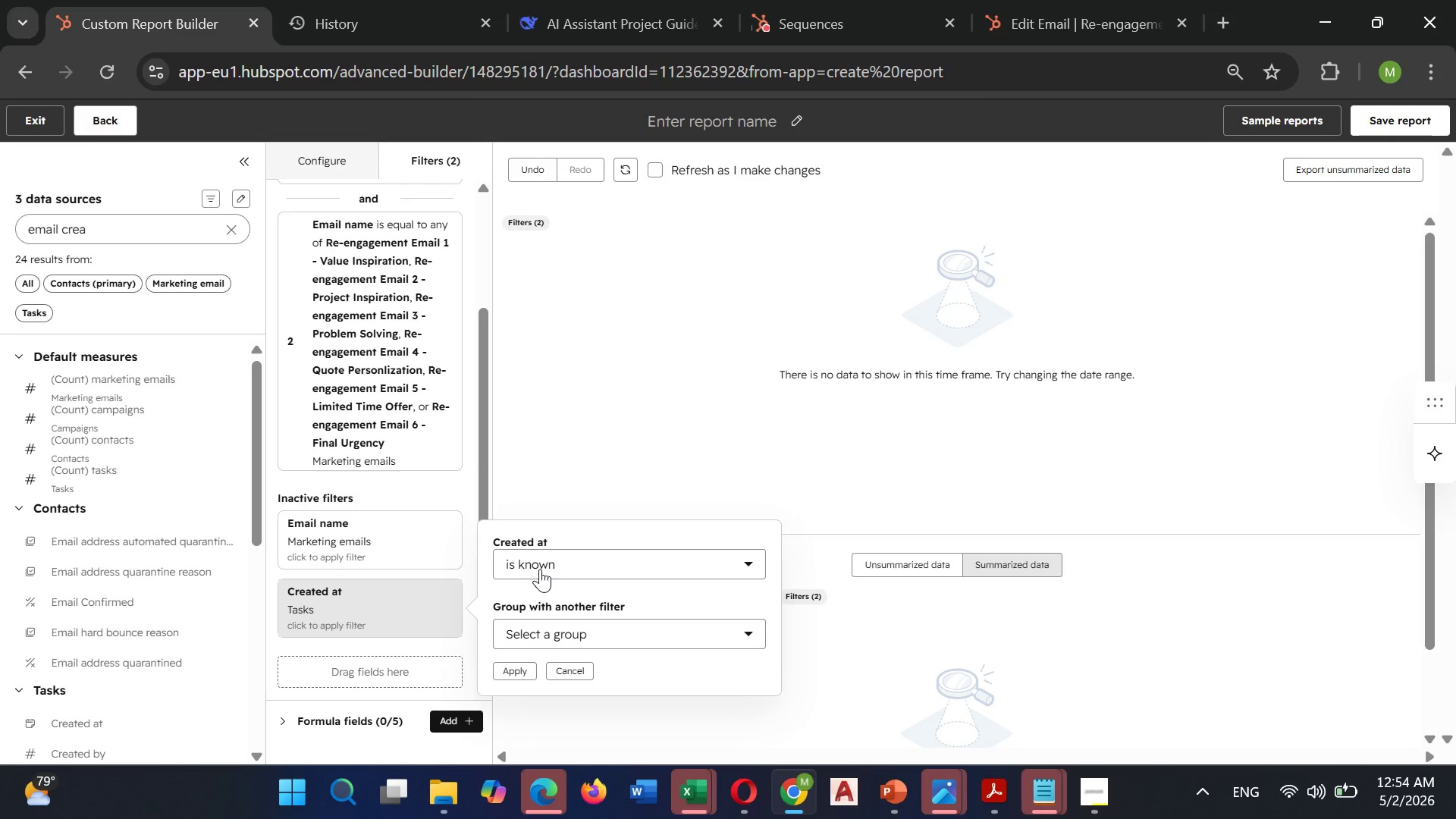 
wait(5.19)
 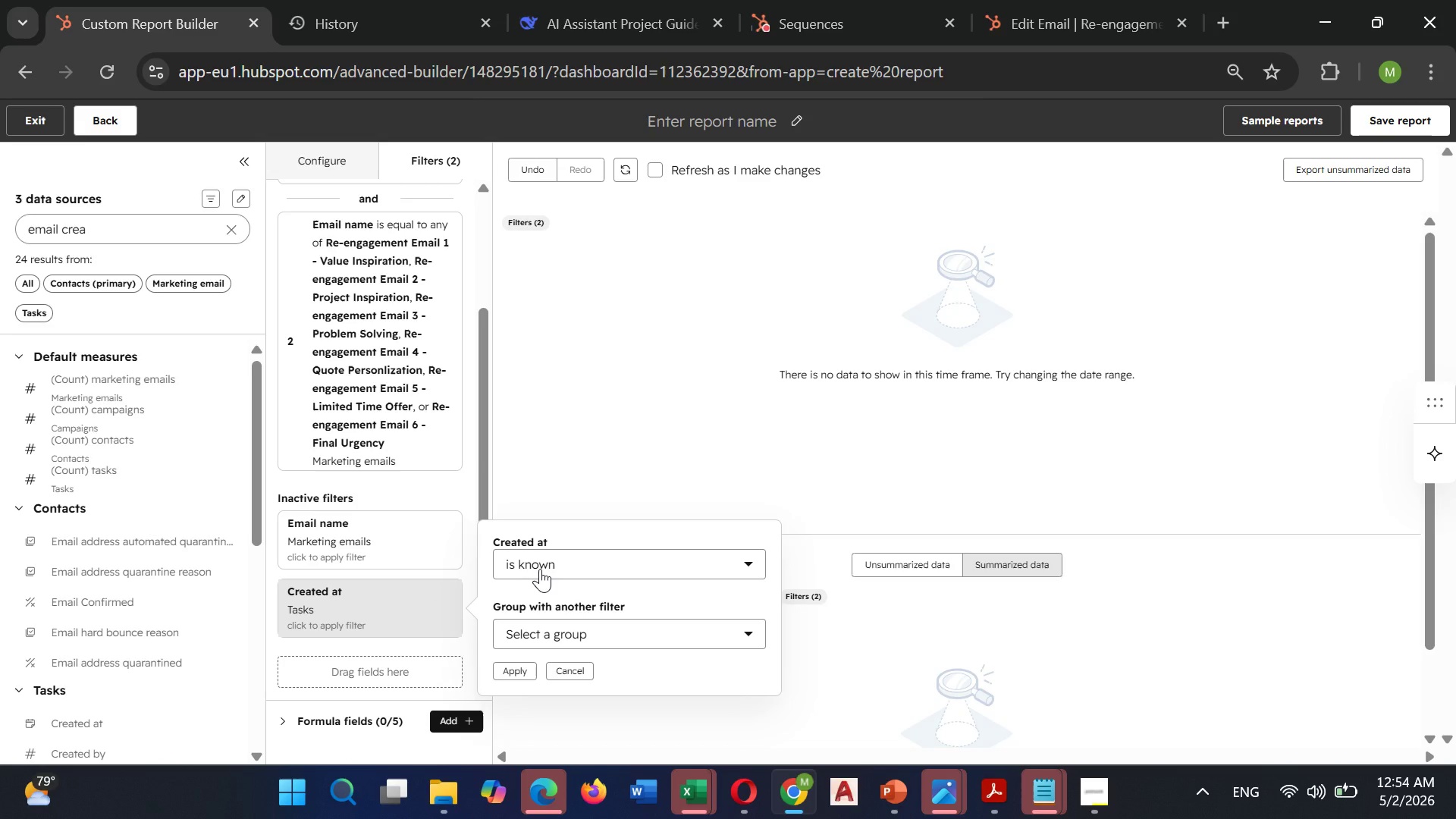 
left_click([540, 569])
 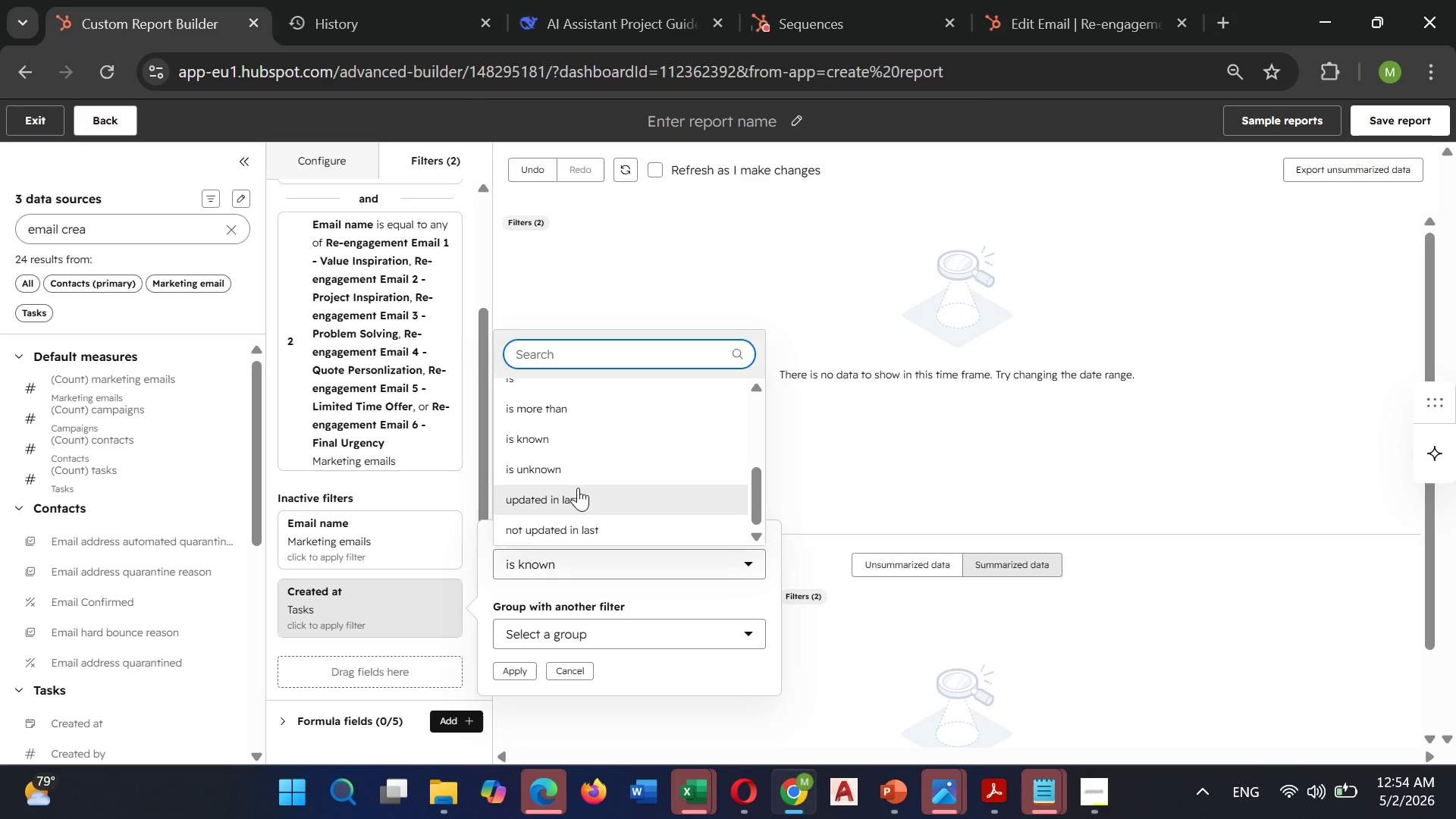 
scroll: coordinate [578, 488], scroll_direction: down, amount: 1.0
 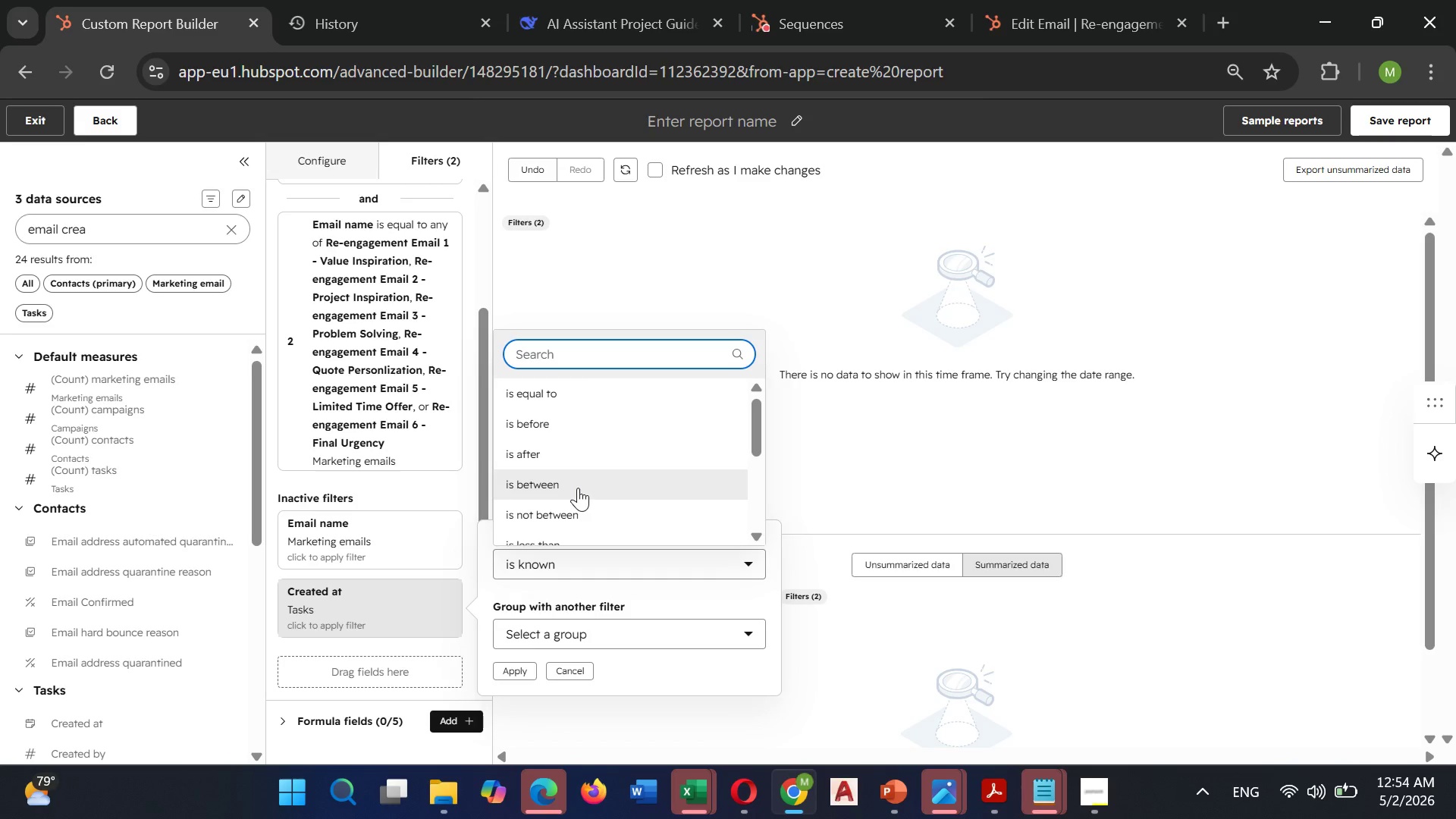 
scroll: coordinate [578, 488], scroll_direction: up, amount: 1.0
 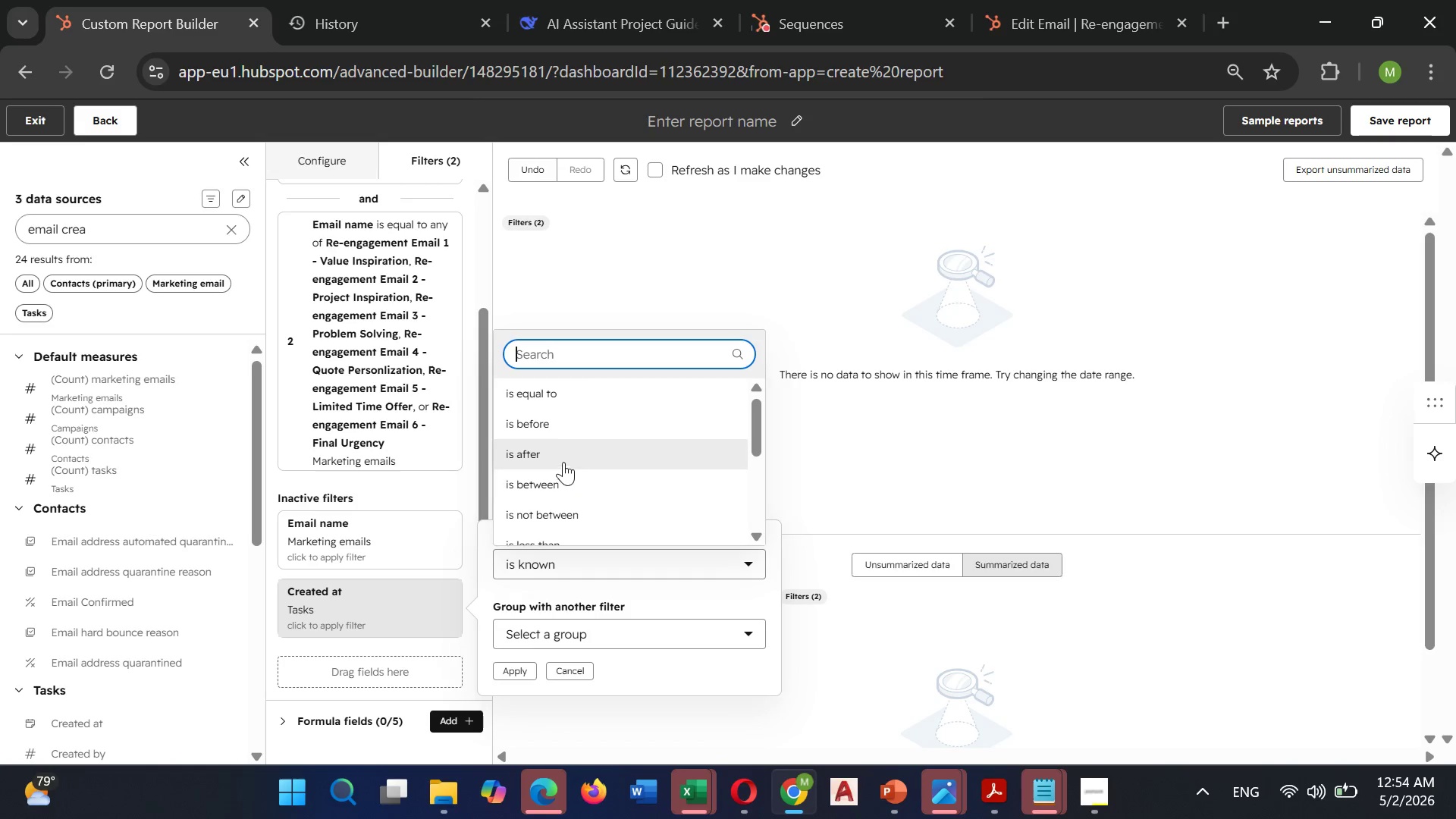 
left_click([563, 460])
 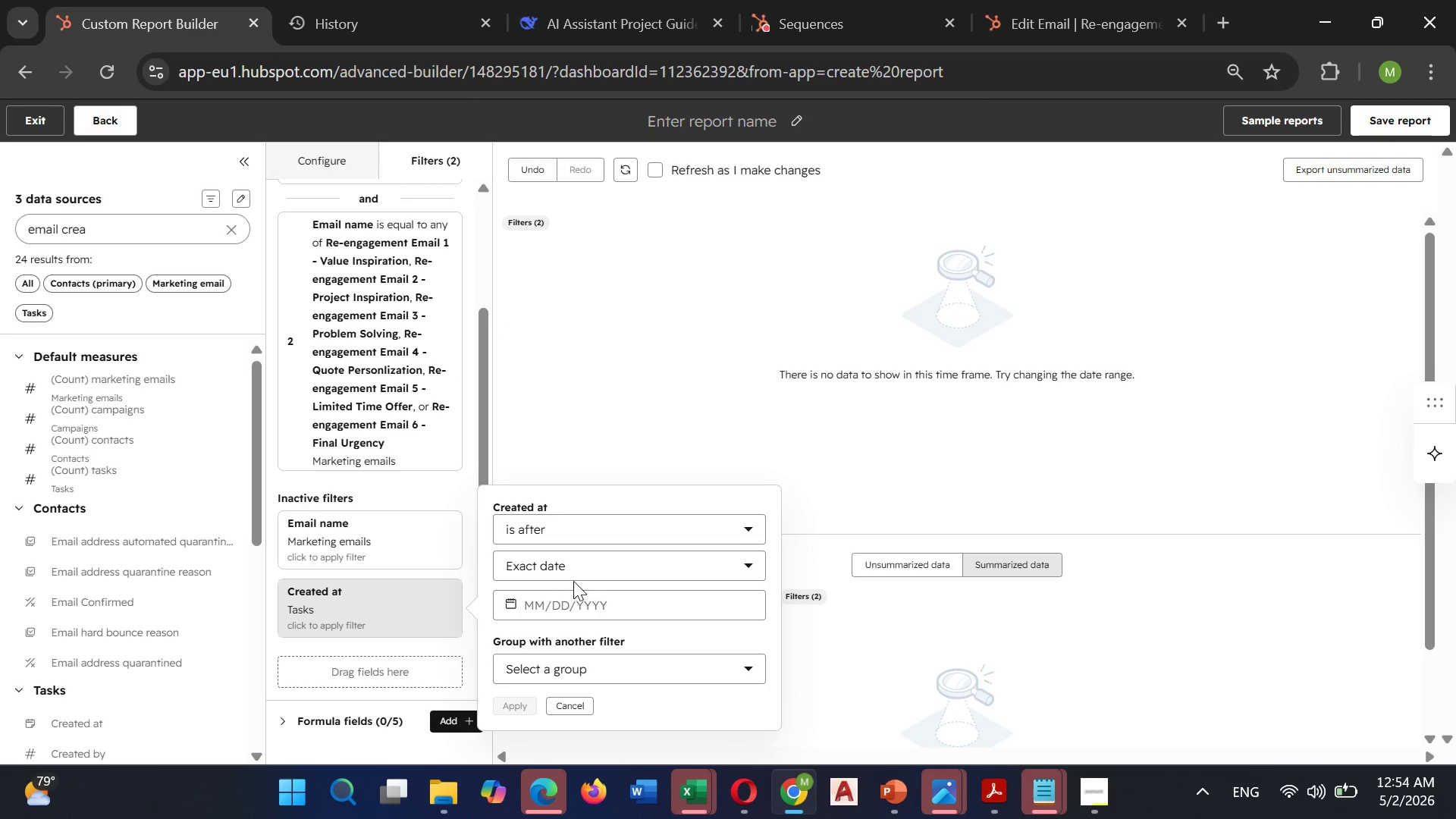 
left_click([577, 576])
 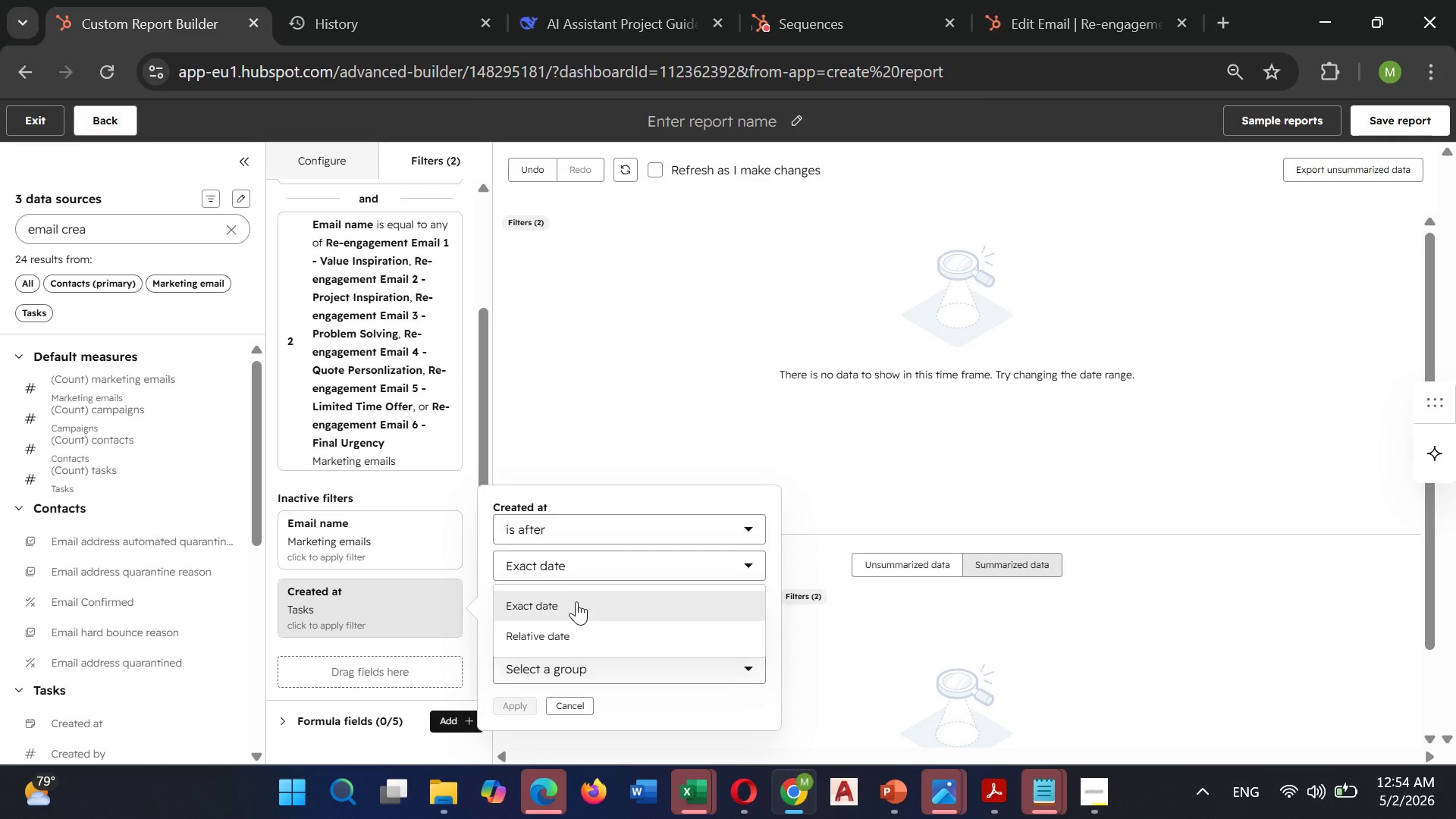 
left_click([570, 621])
 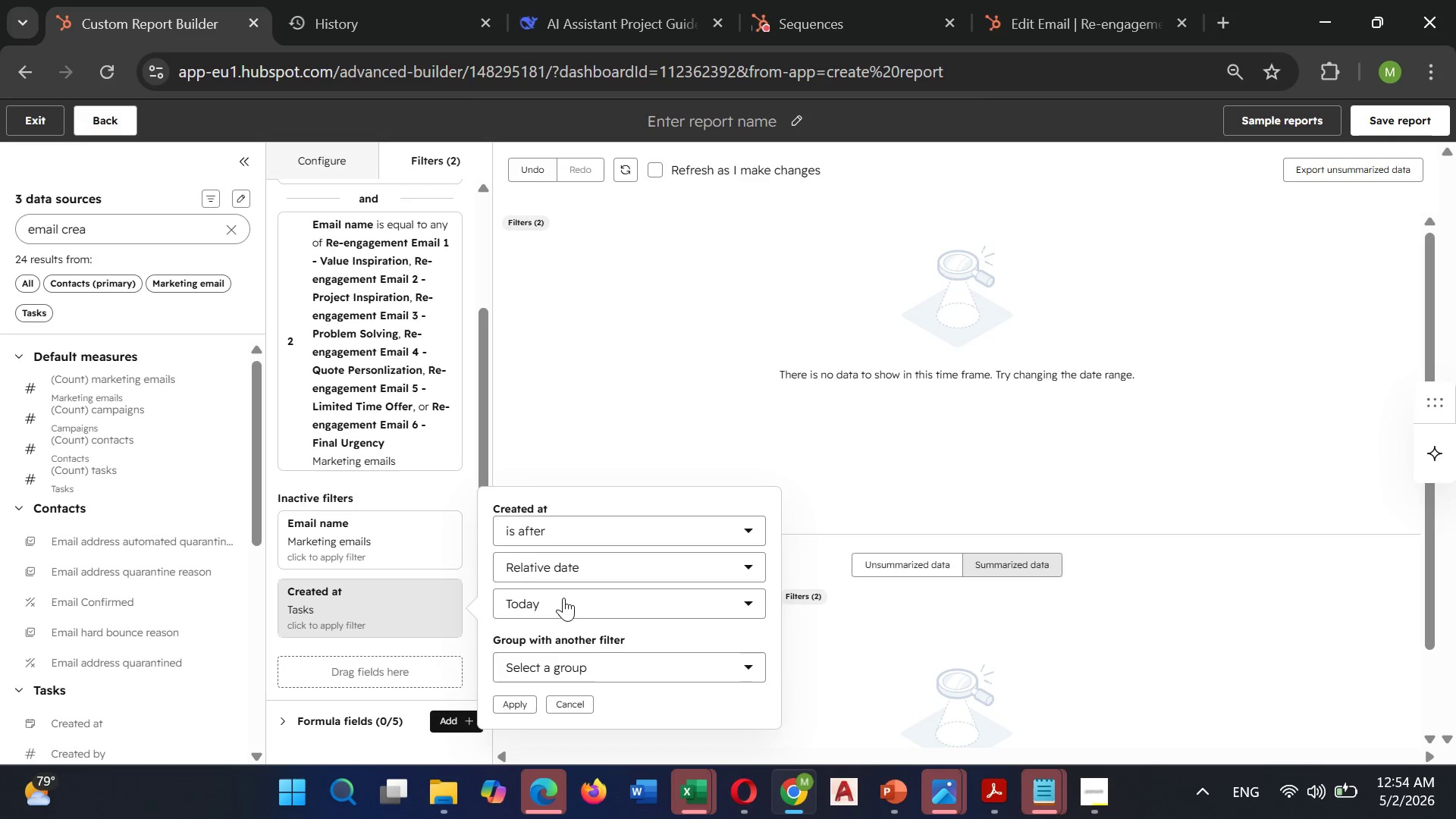 
left_click([562, 598])
 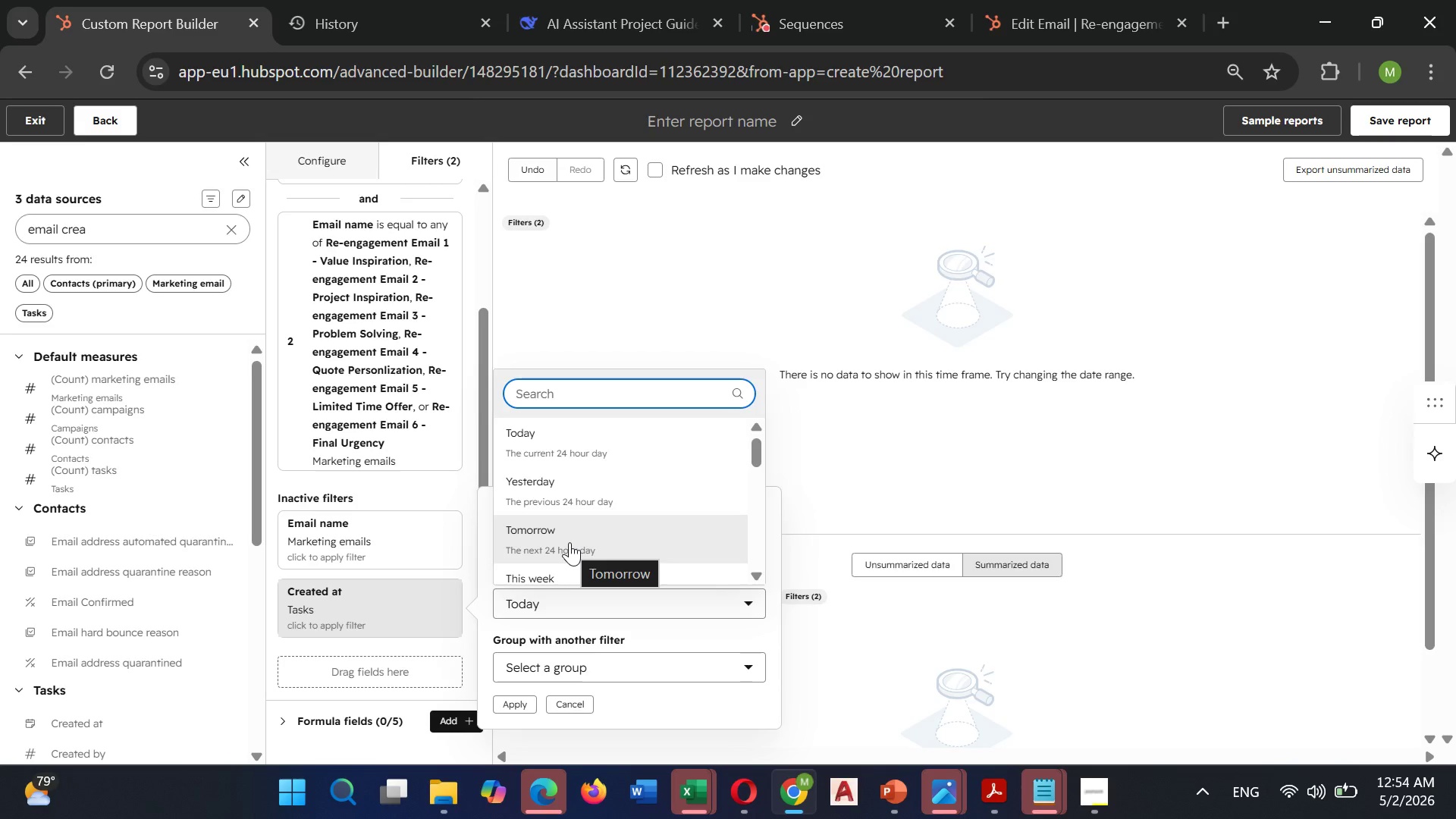 
wait(6.7)
 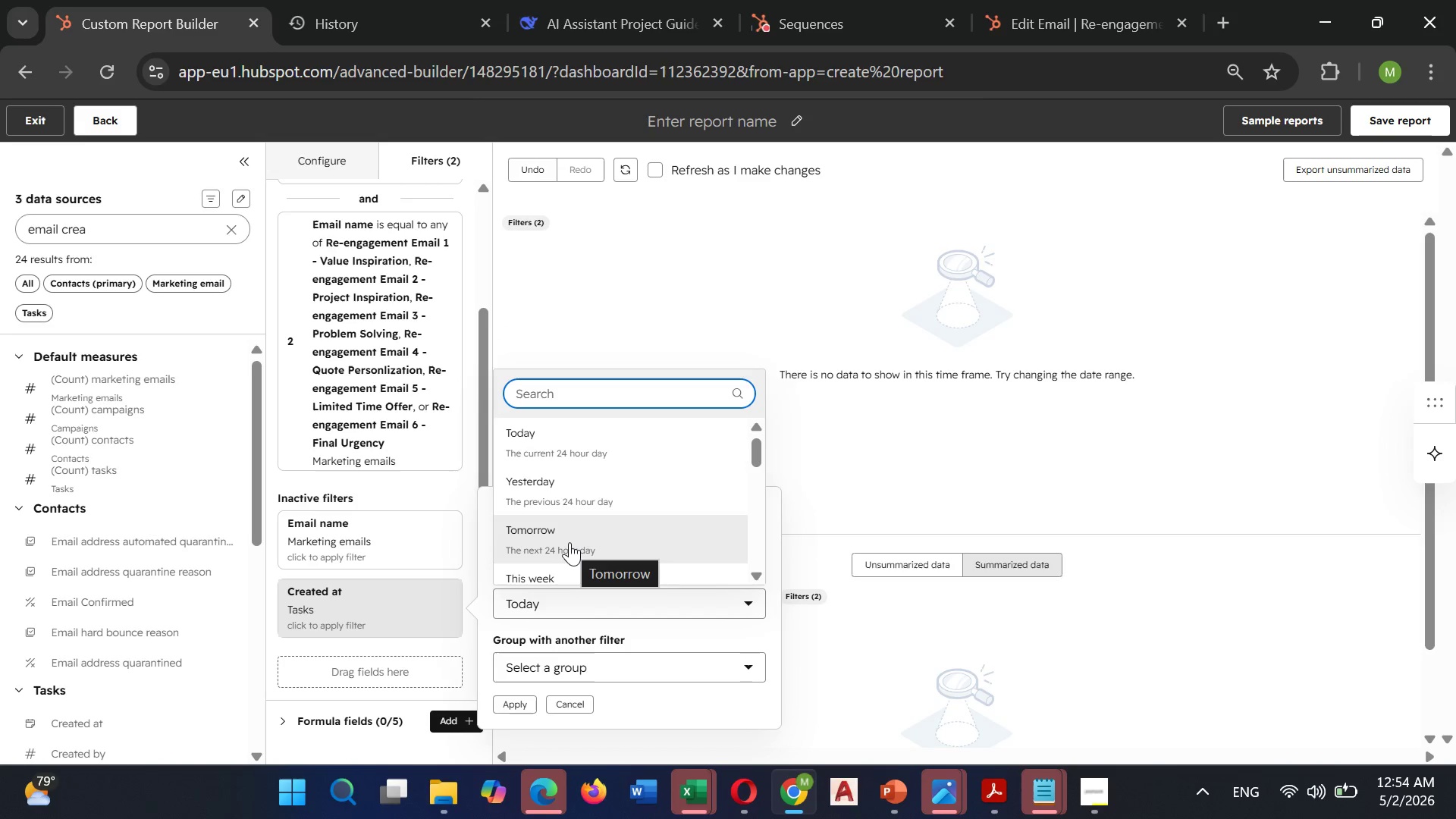 
scroll: coordinate [570, 542], scroll_direction: down, amount: 2.0
 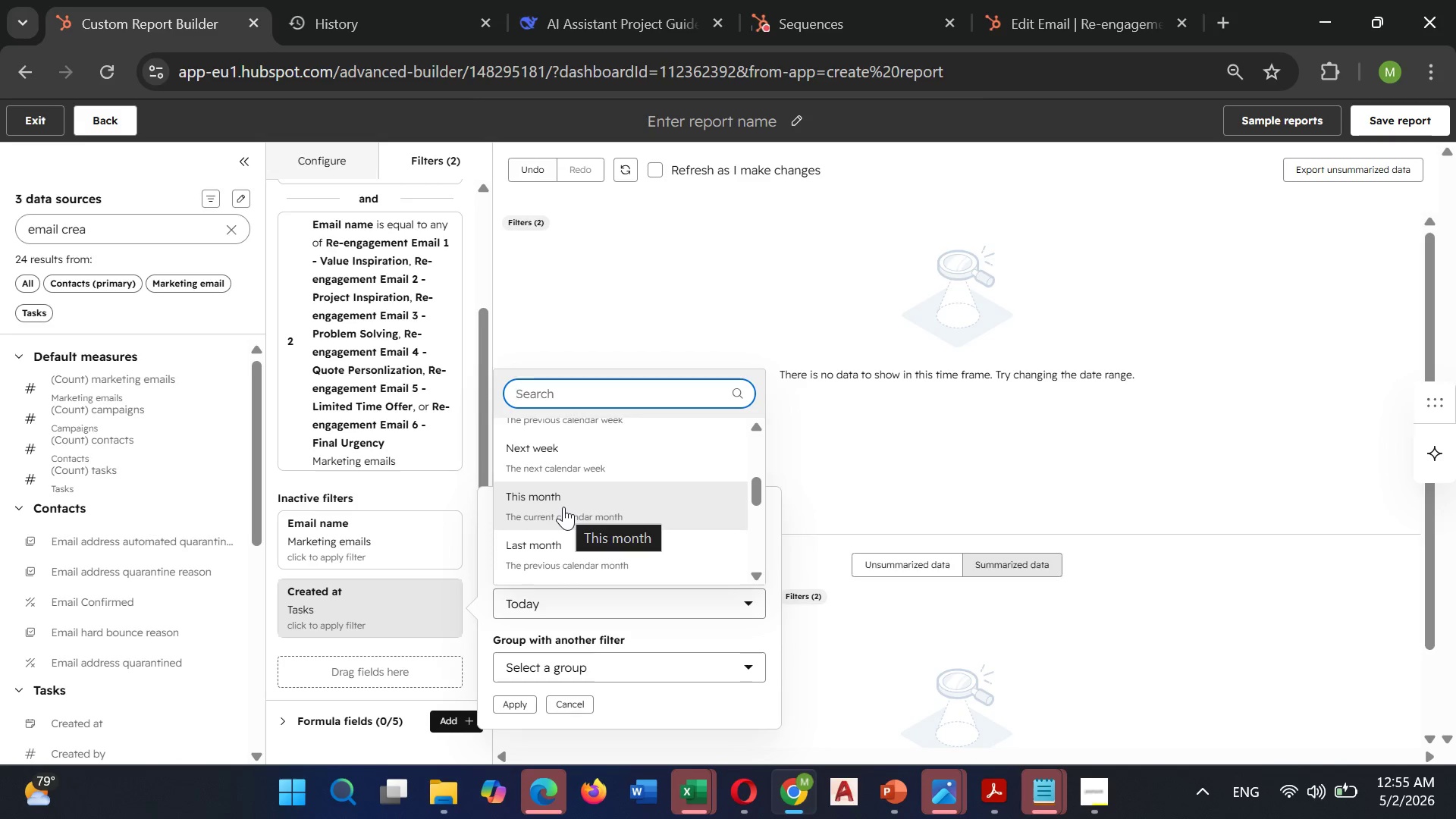 
left_click([563, 507])
 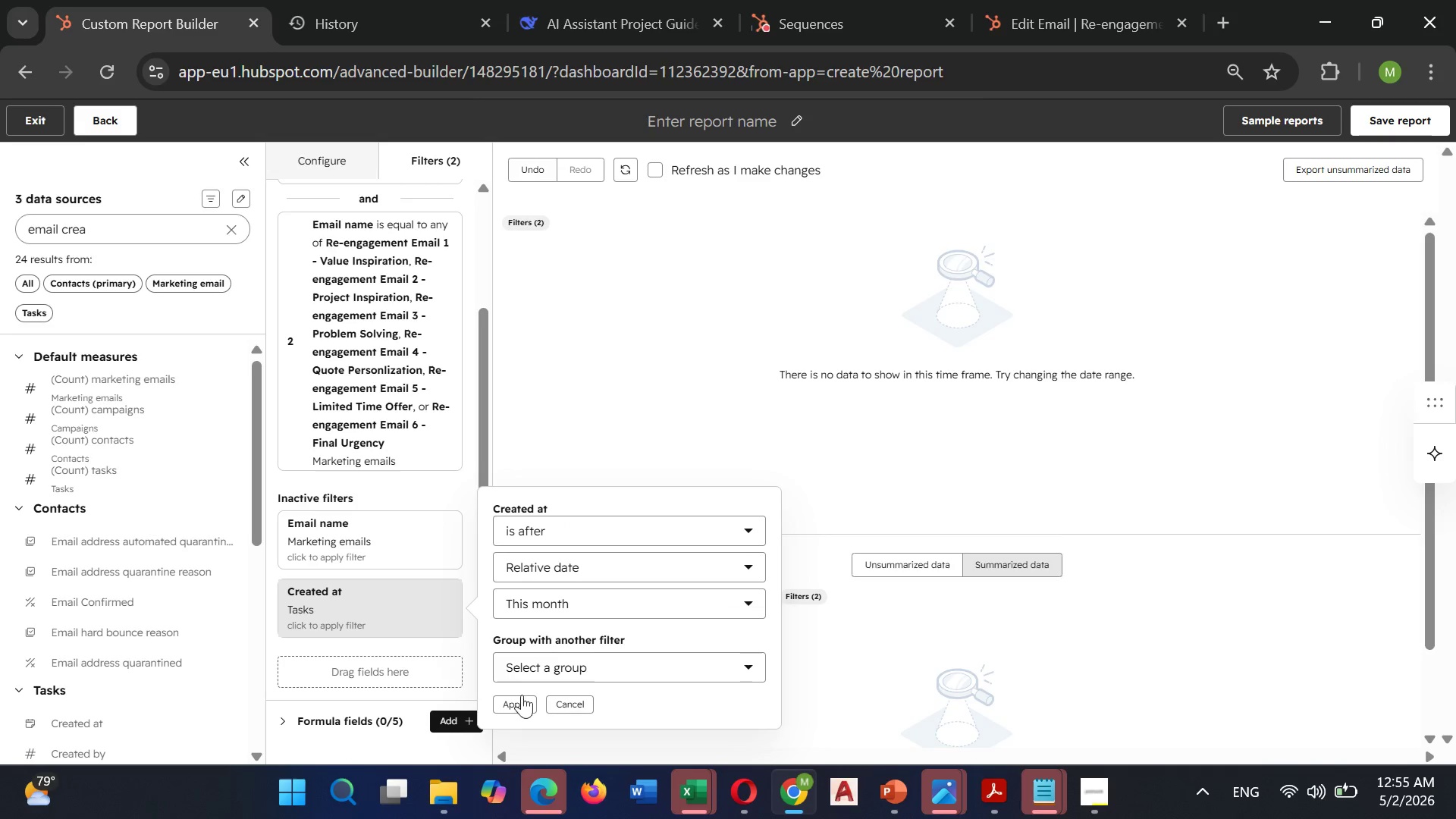 
left_click([517, 700])
 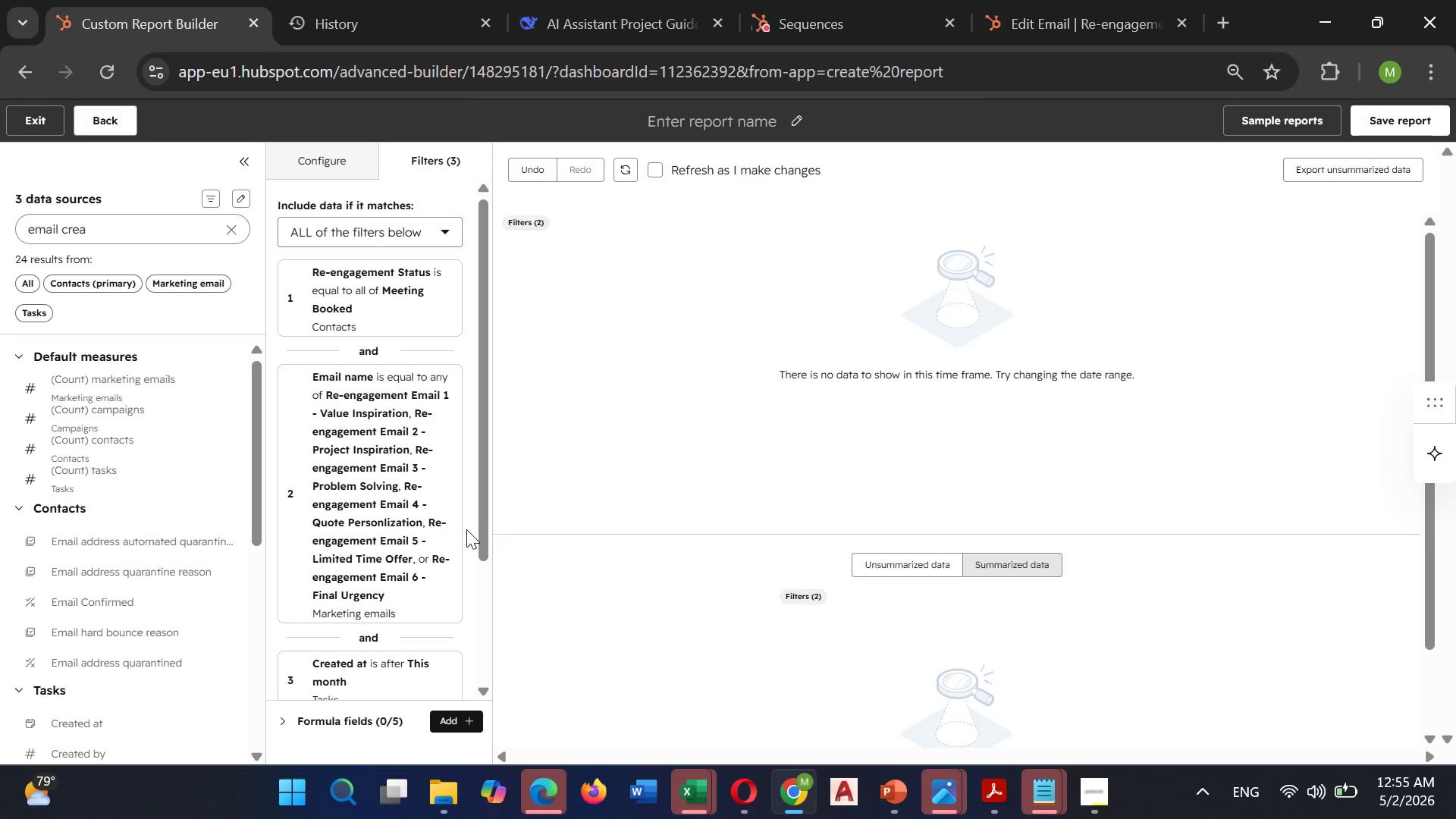 
scroll: coordinate [363, 536], scroll_direction: down, amount: 10.0
 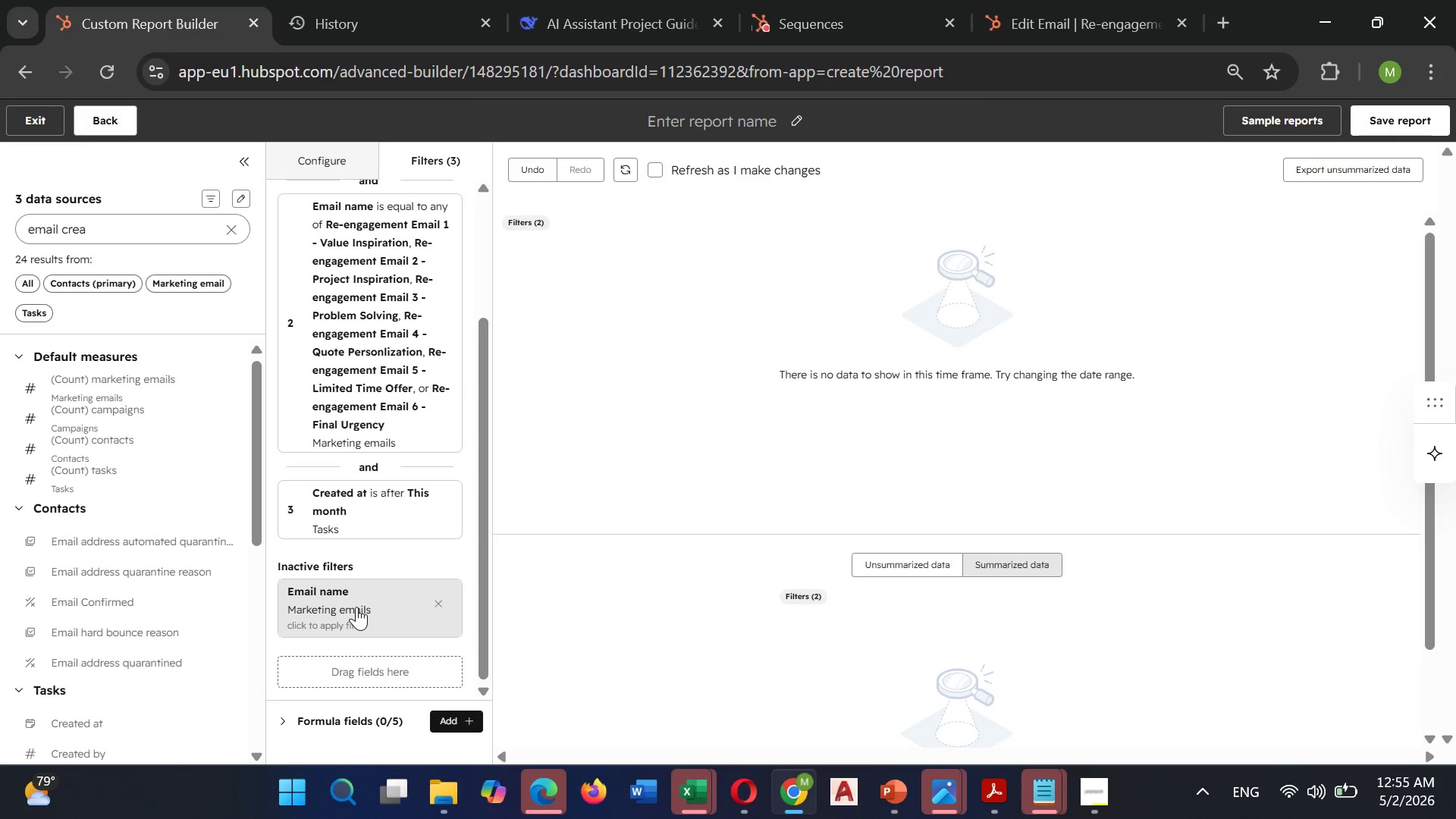 
left_click([356, 607])
 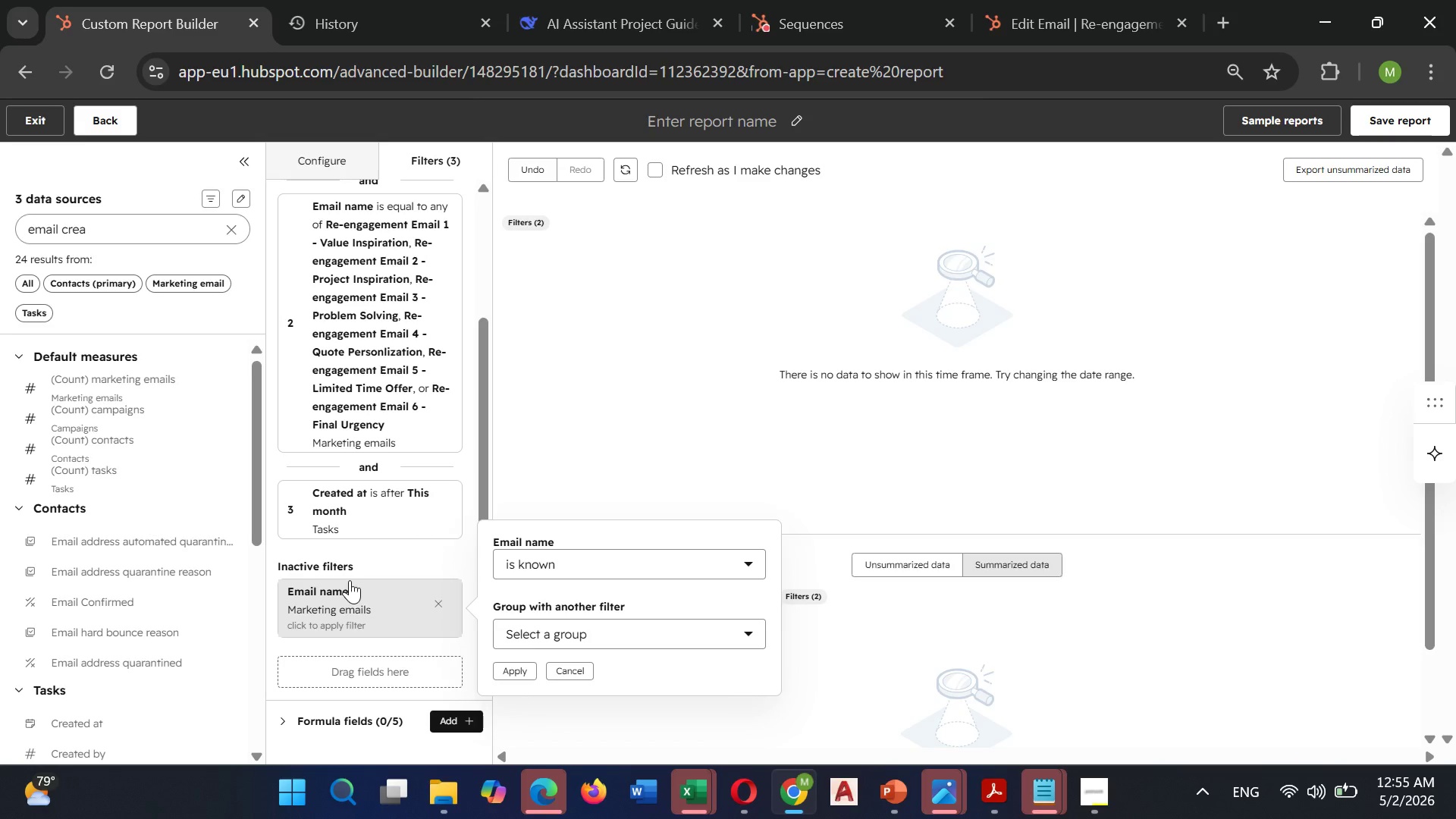 
left_click([377, 509])
 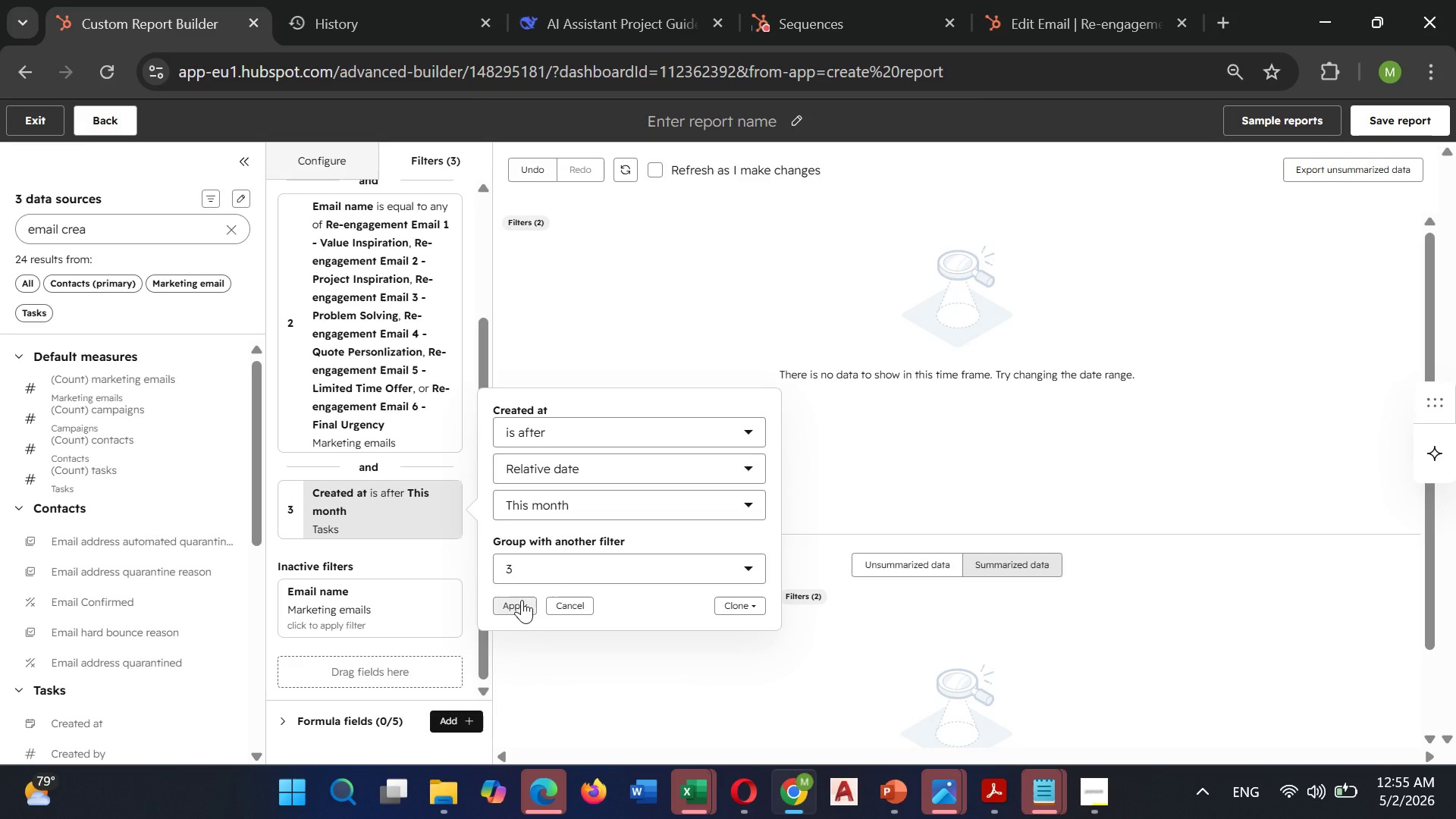 
left_click([522, 600])
 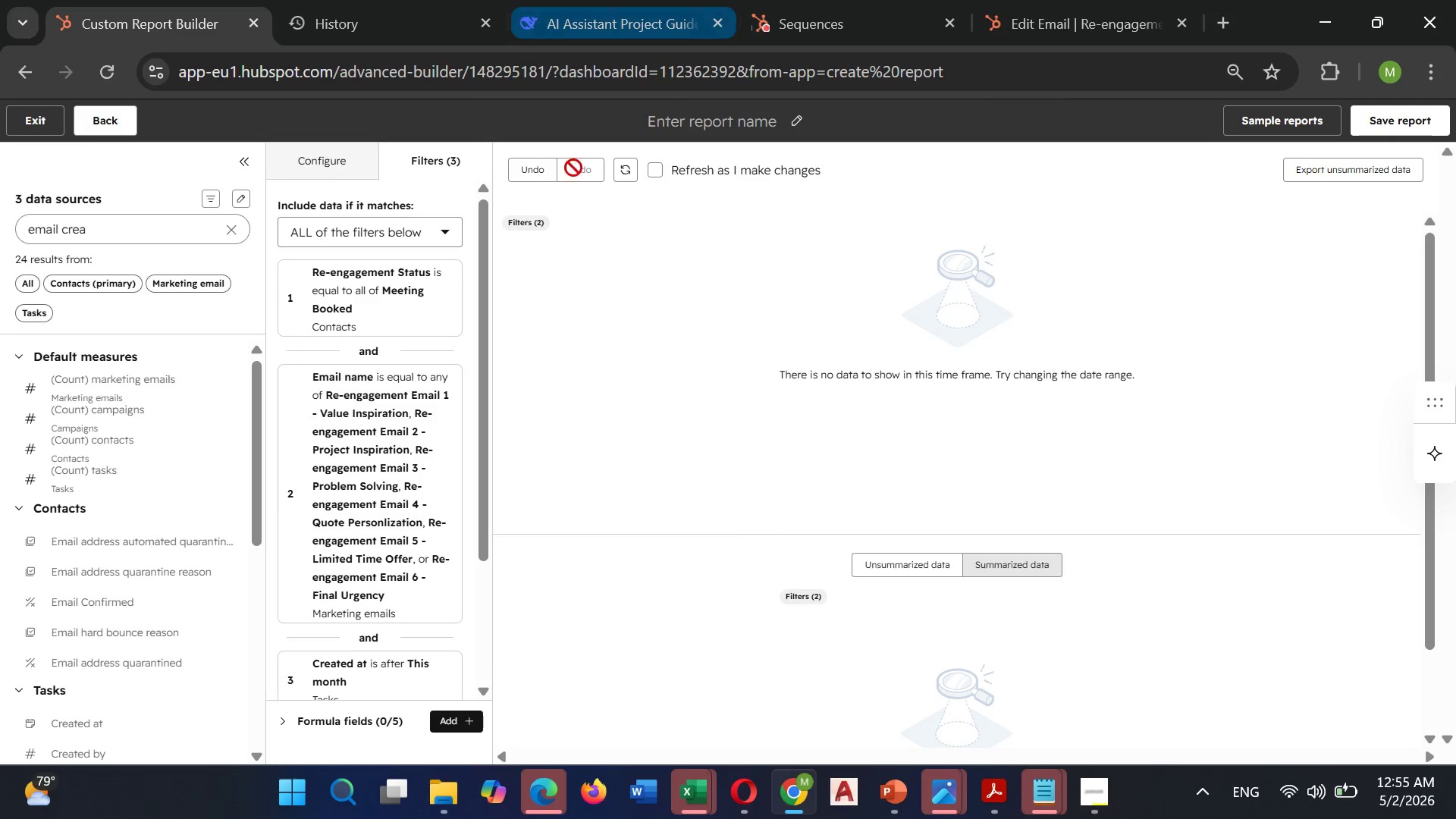 
left_click([622, 168])
 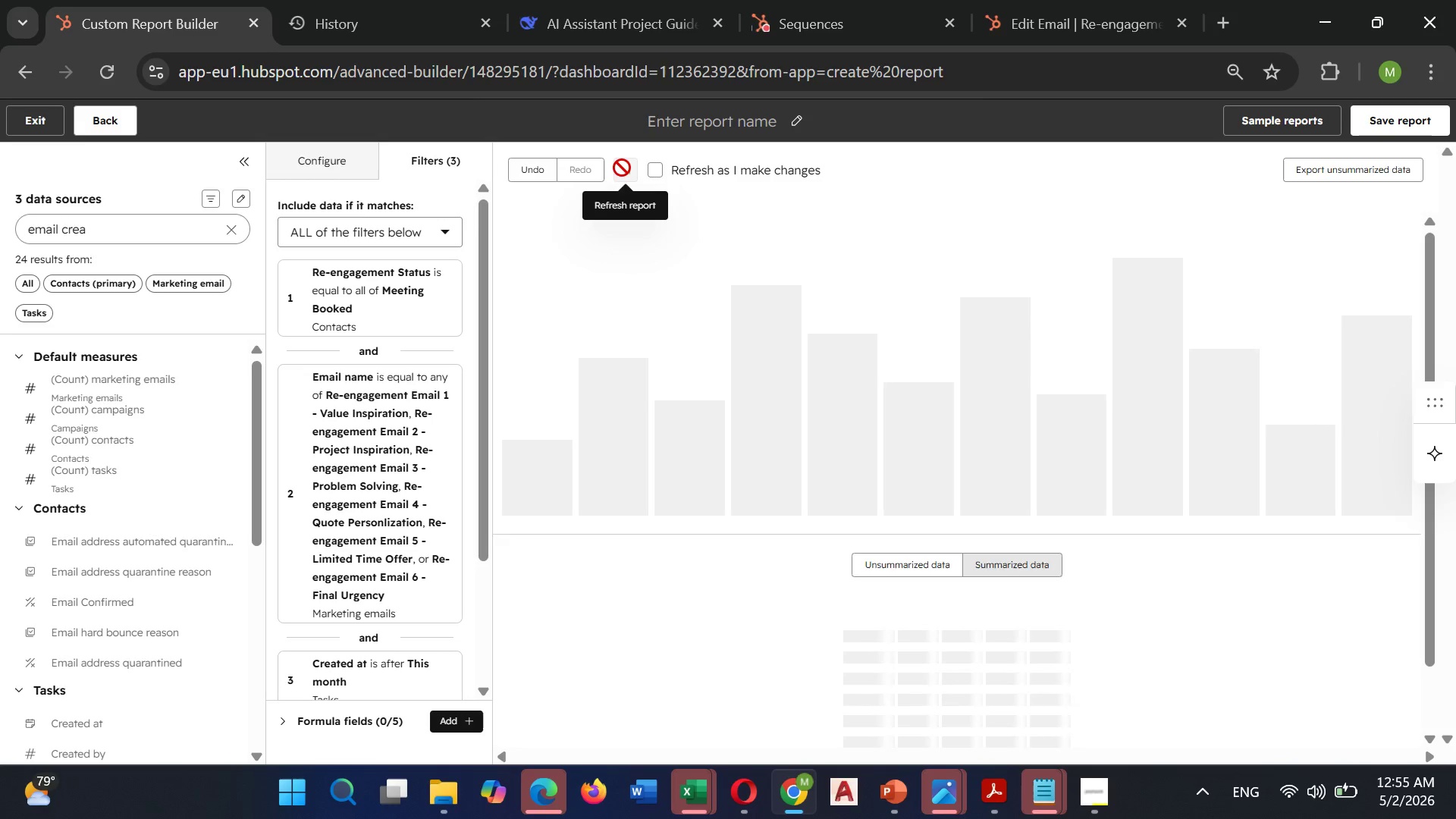 
wait(17.03)
 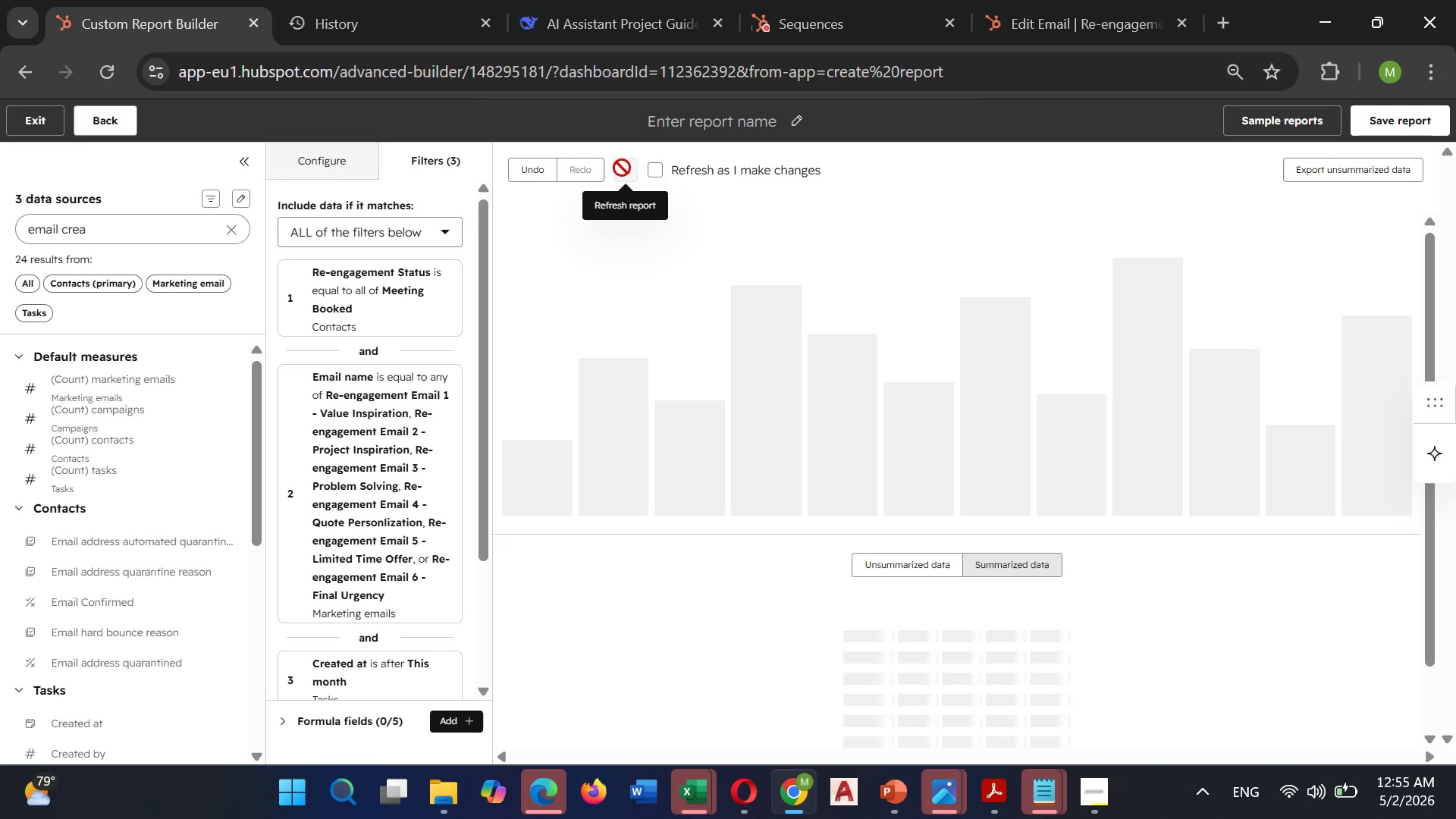 
left_click([415, 162])
 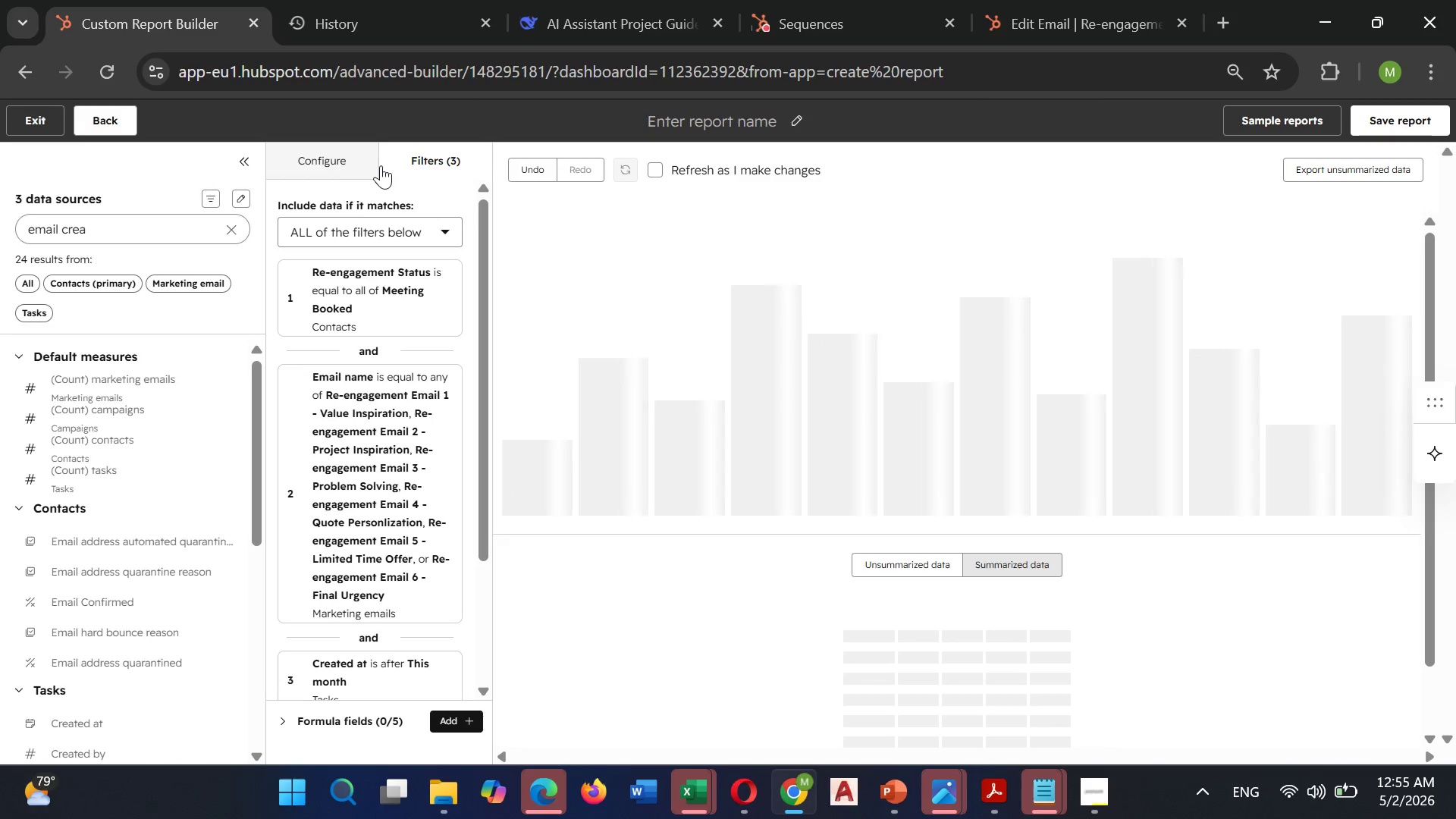 
left_click([353, 164])
 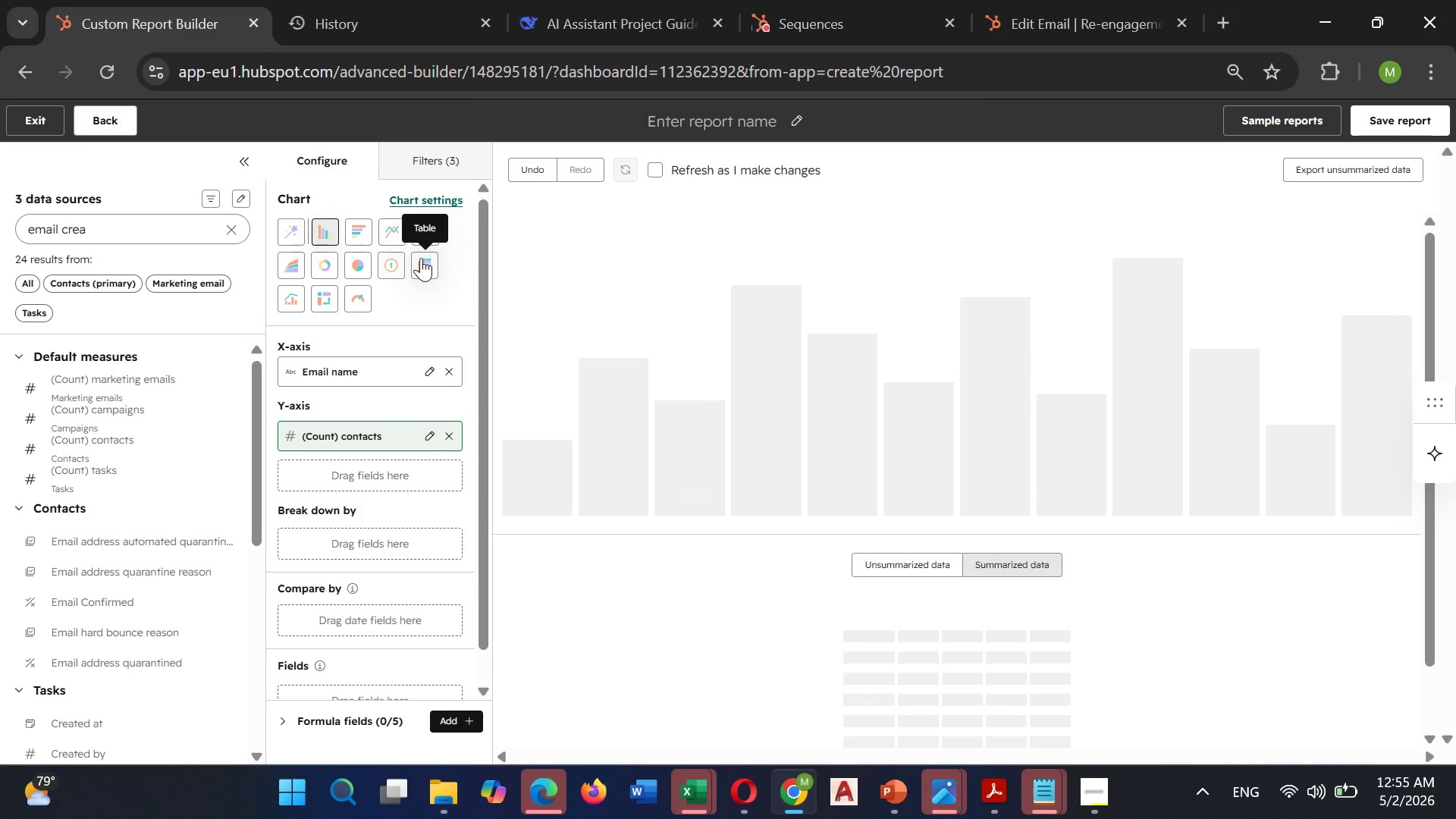 
wait(6.69)
 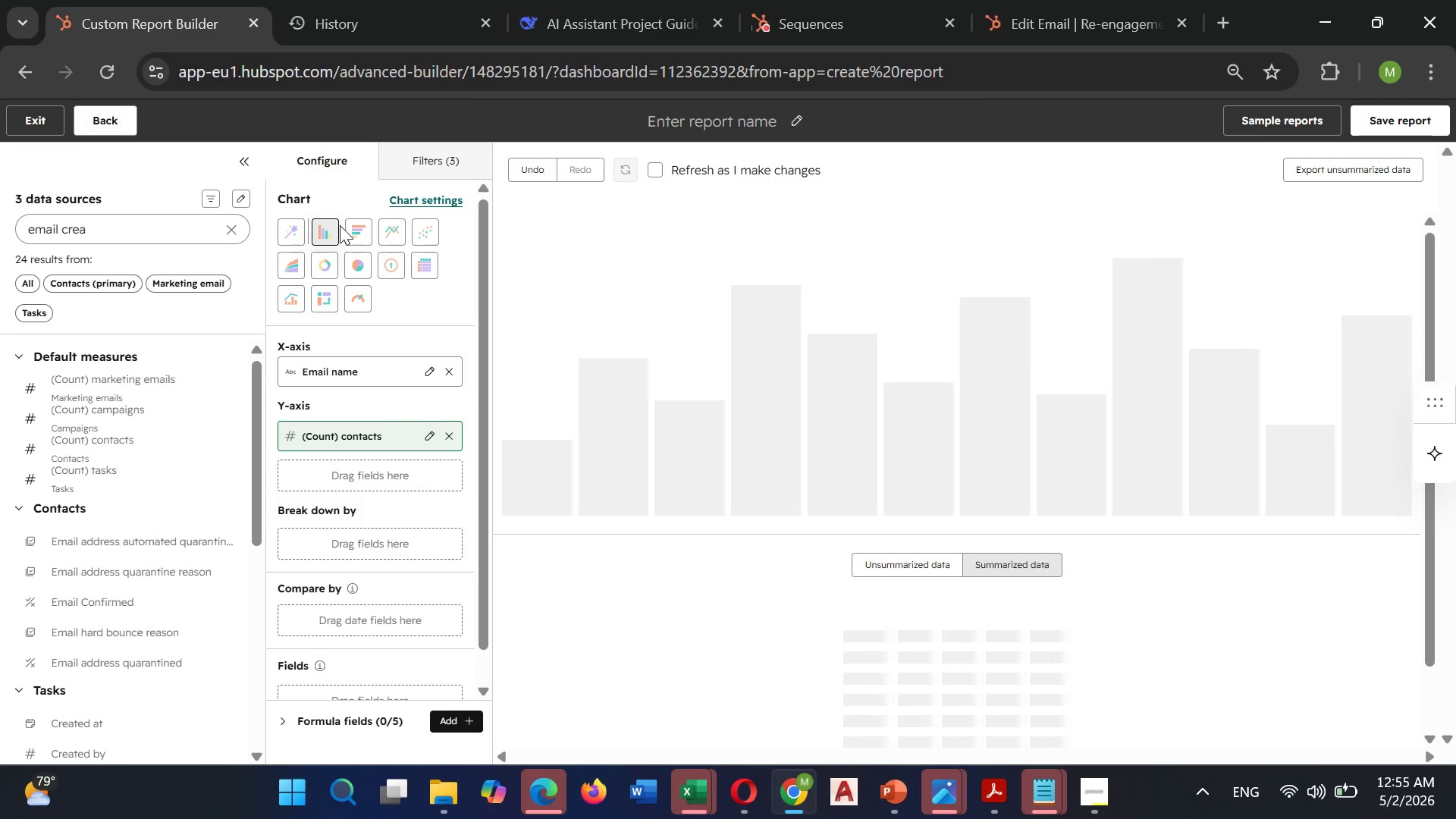 
mouse_move([356, 279])
 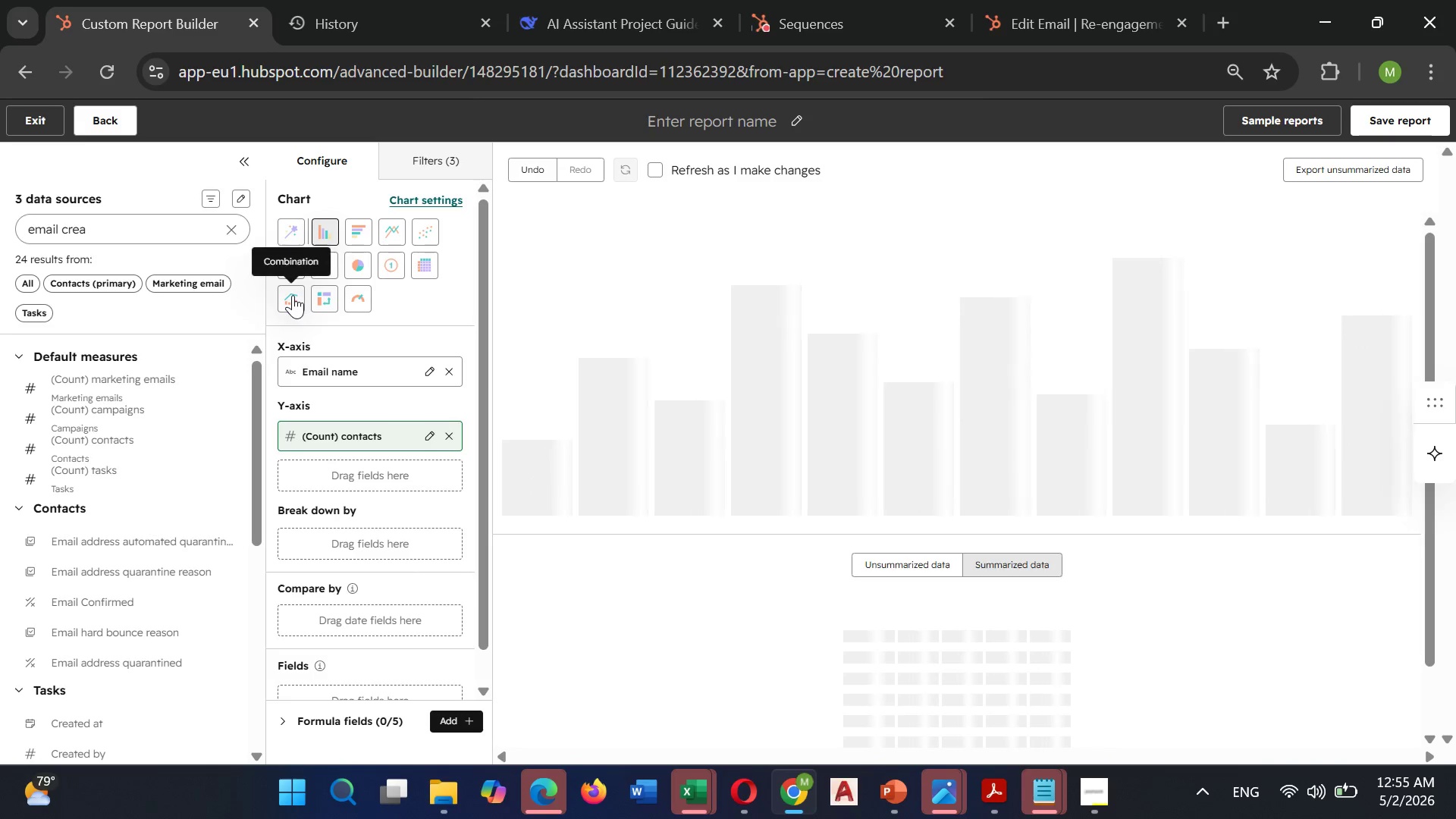 
mouse_move([309, 255])
 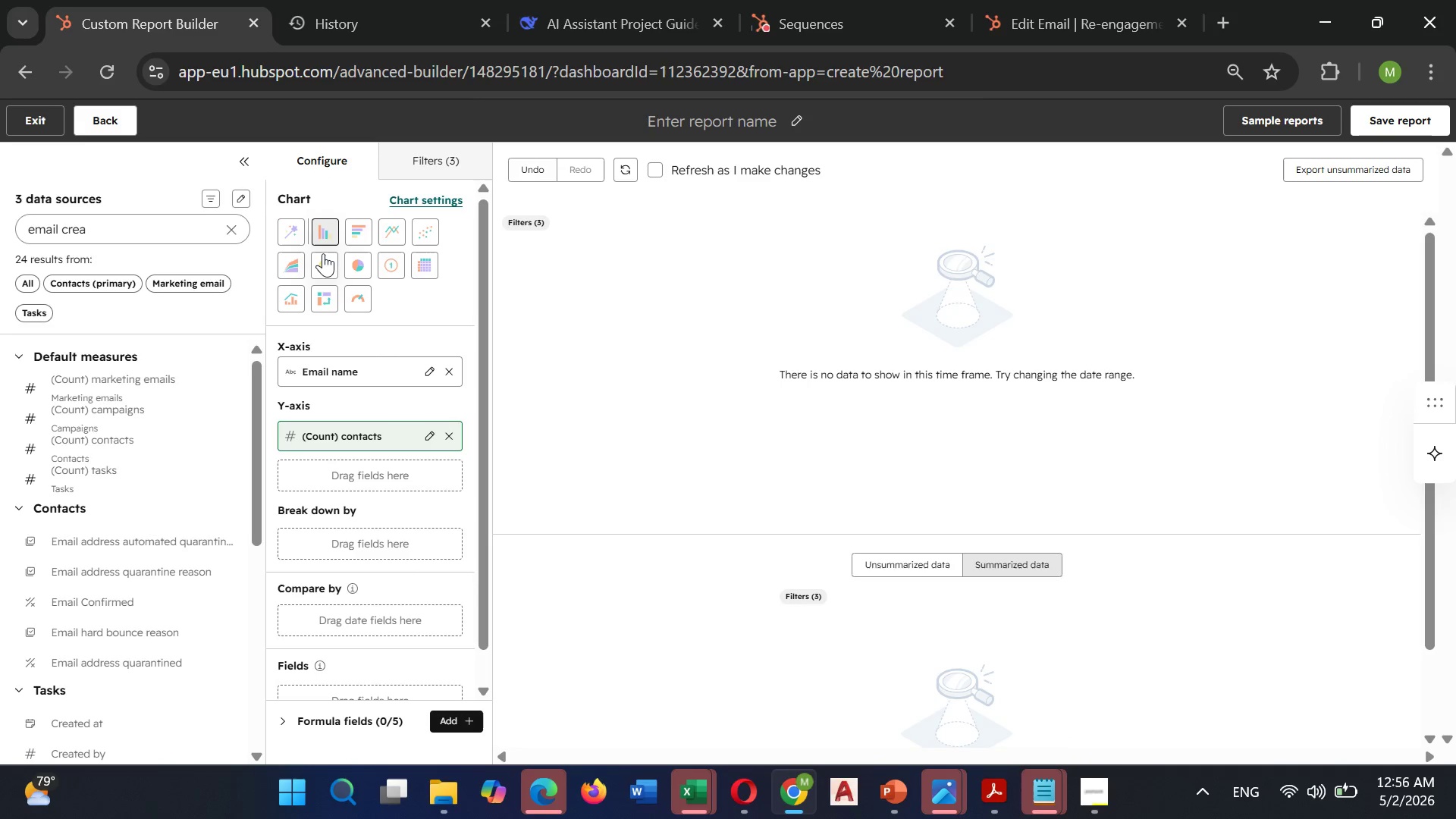 
mouse_move([341, 257])
 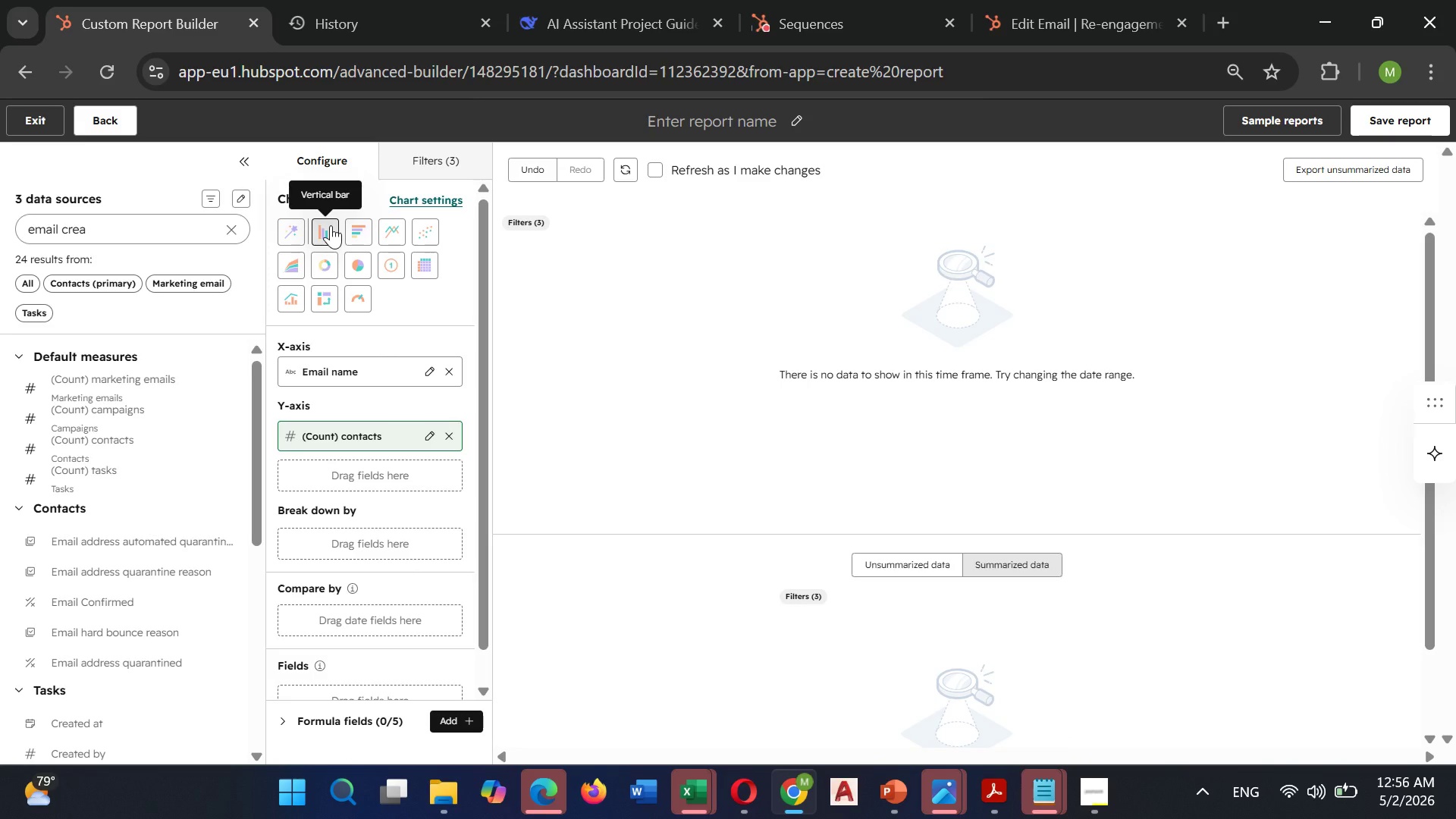 
scroll: coordinate [369, 516], scroll_direction: down, amount: 6.0
 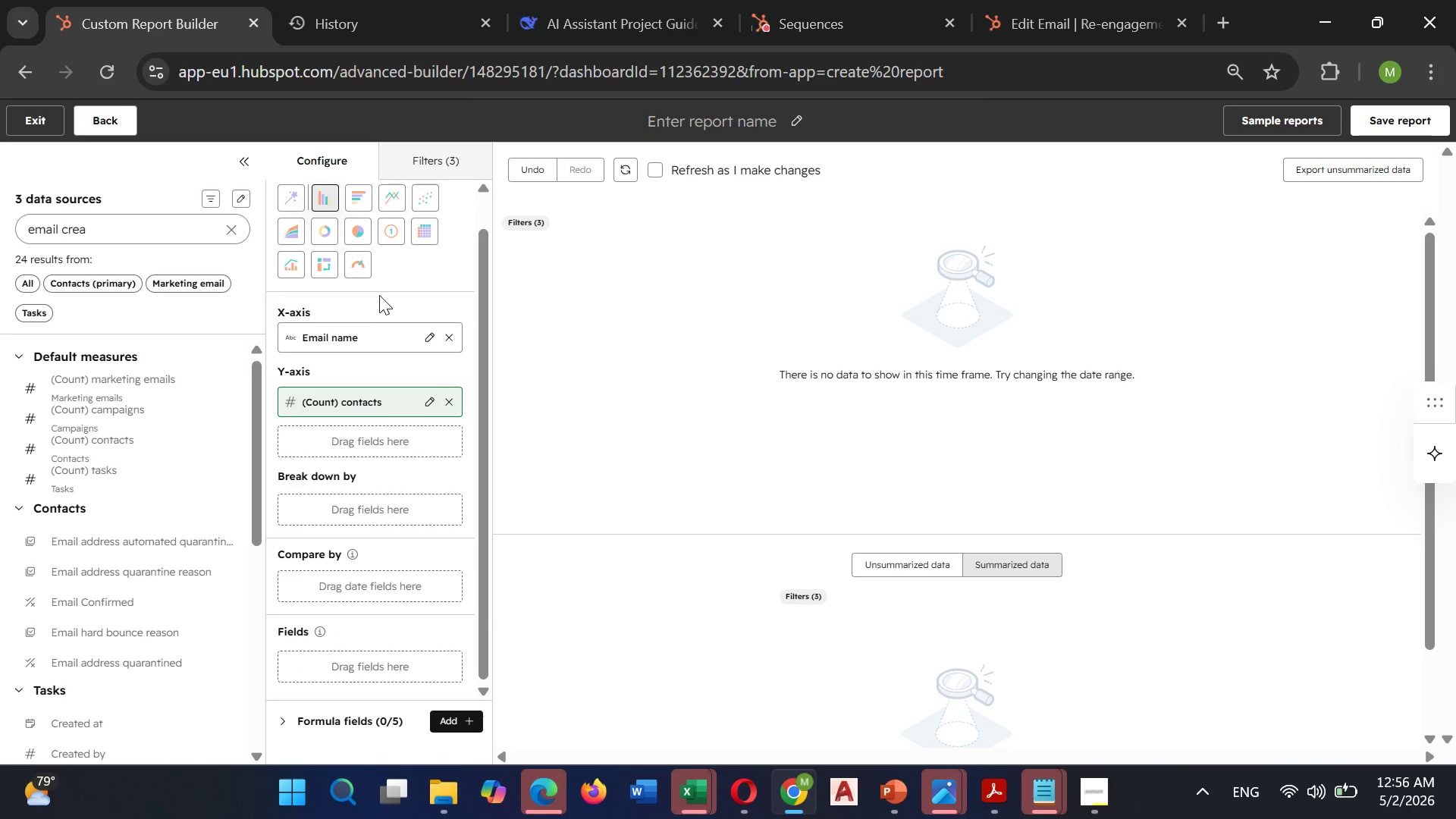 
left_click([425, 227])
 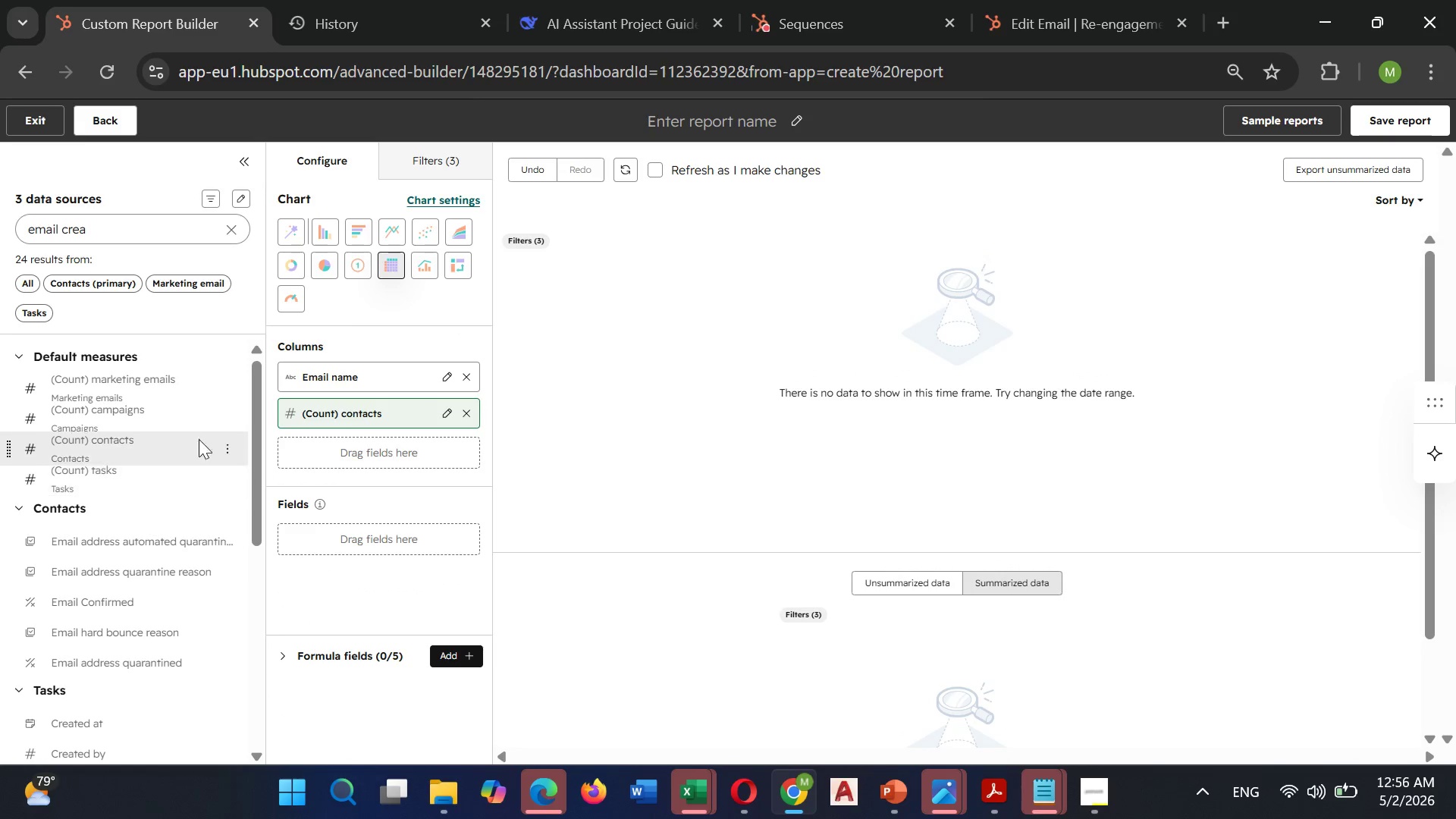 
left_click([426, 159])
 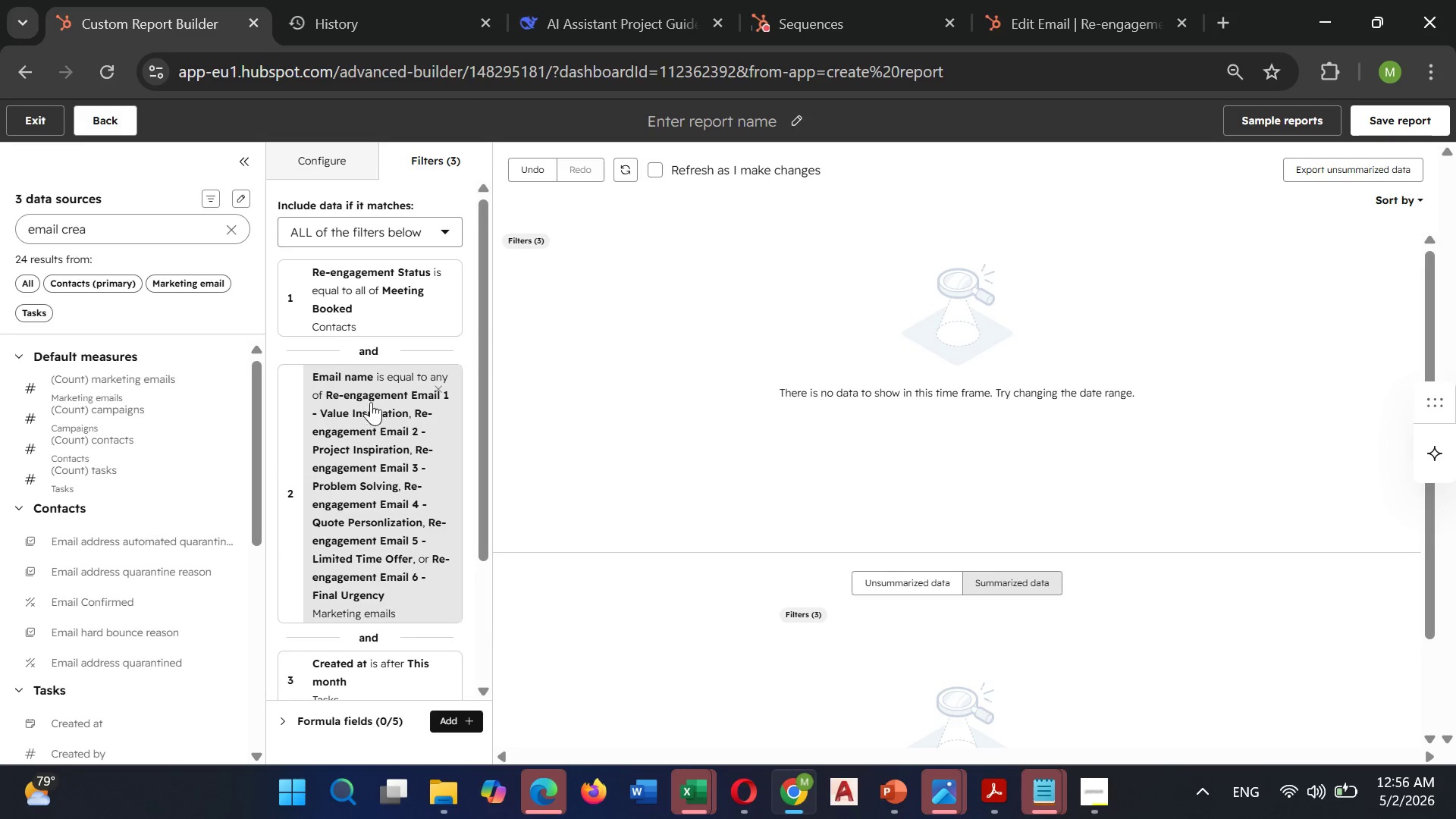 
scroll: coordinate [365, 445], scroll_direction: down, amount: 2.0
 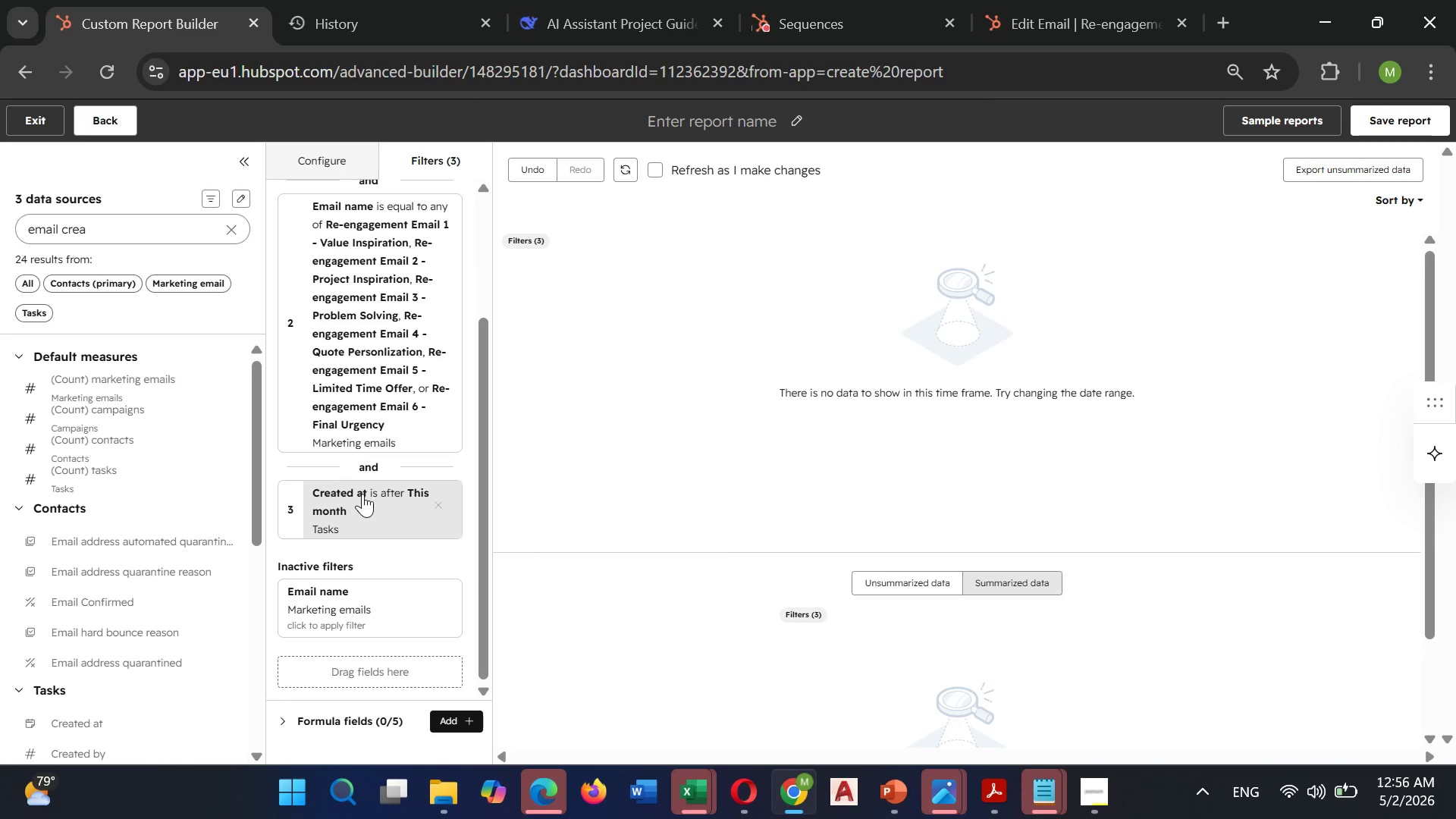 
left_click([362, 495])
 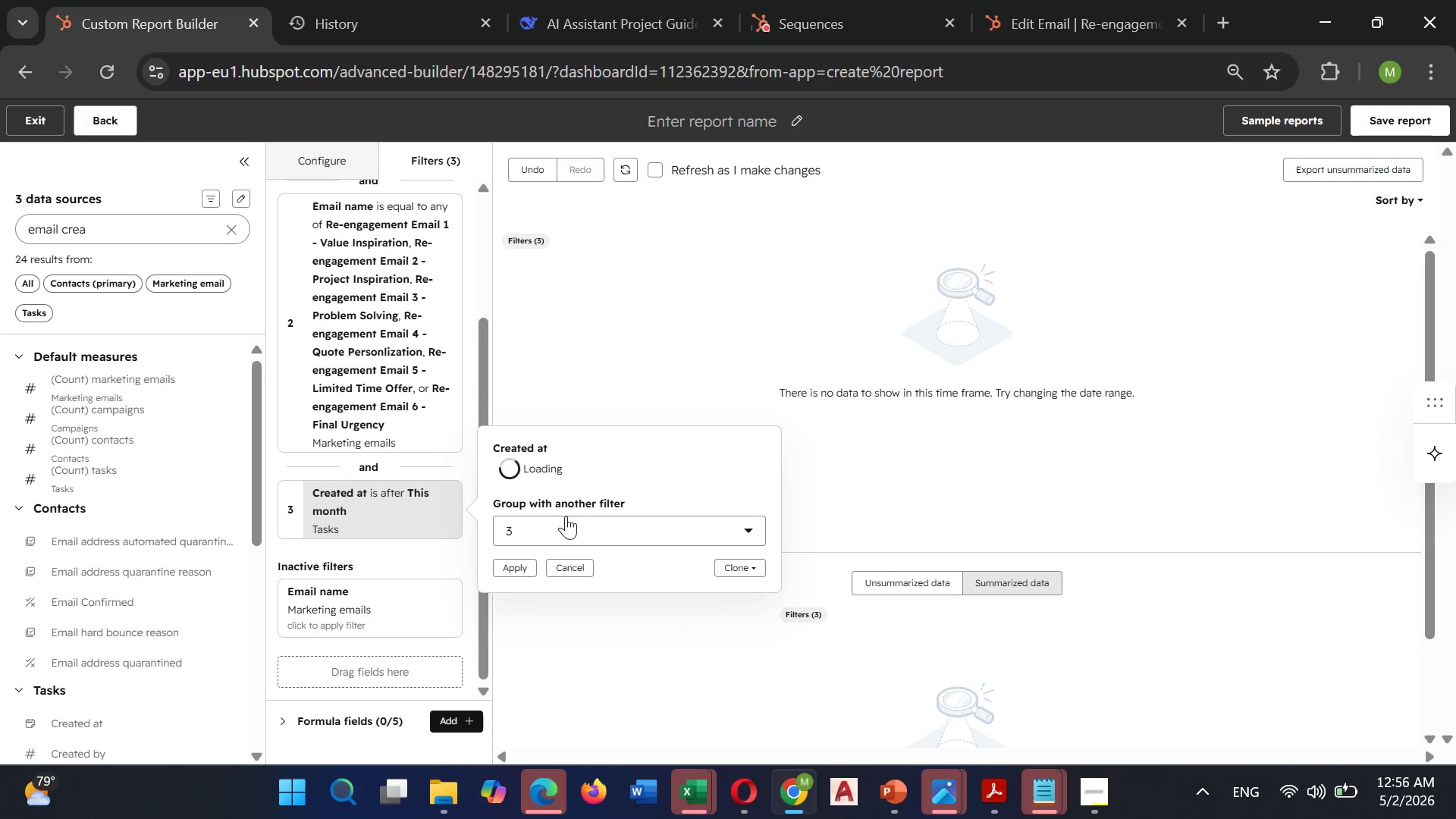 
left_click([566, 516])
 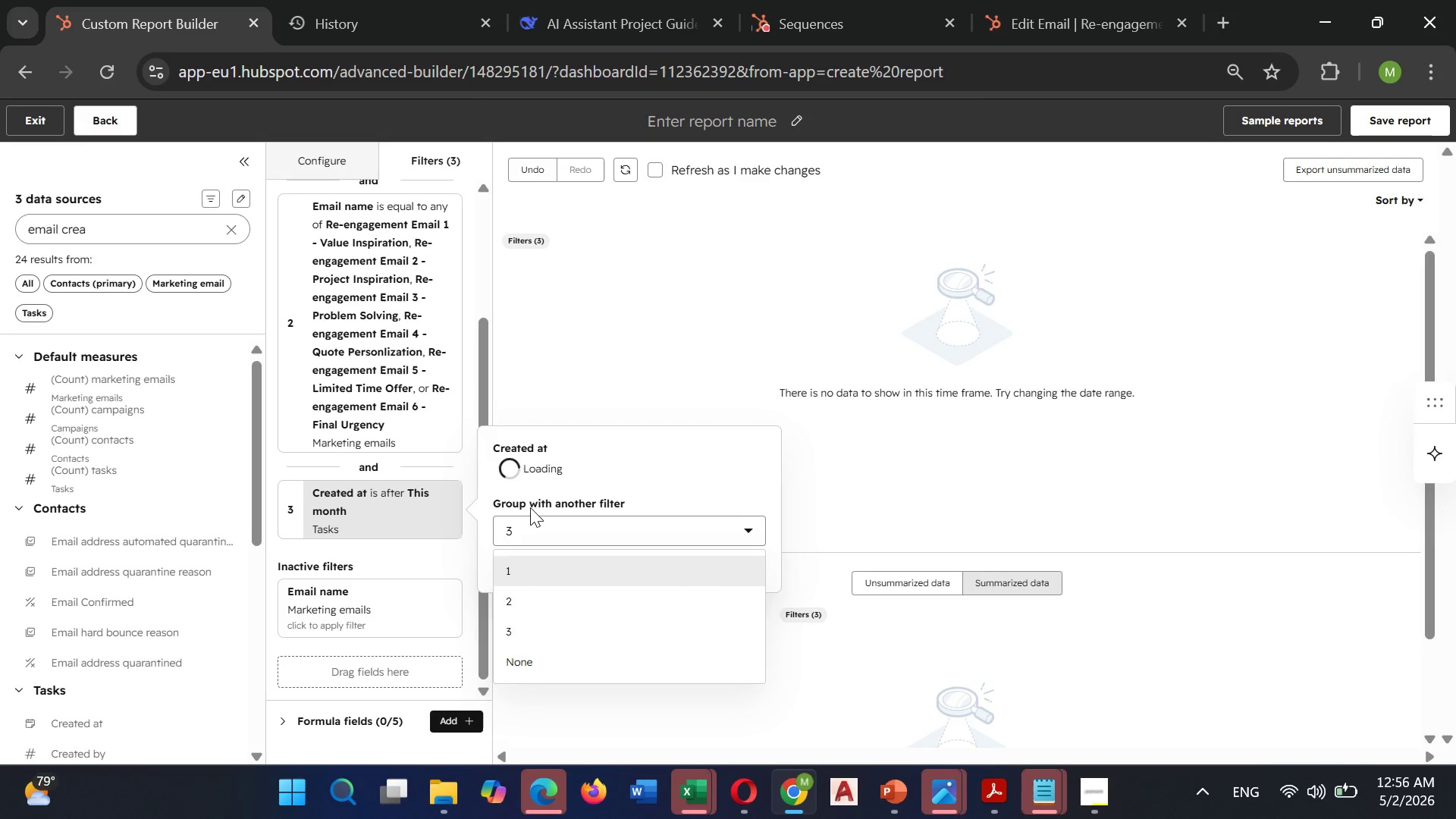 
wait(15.52)
 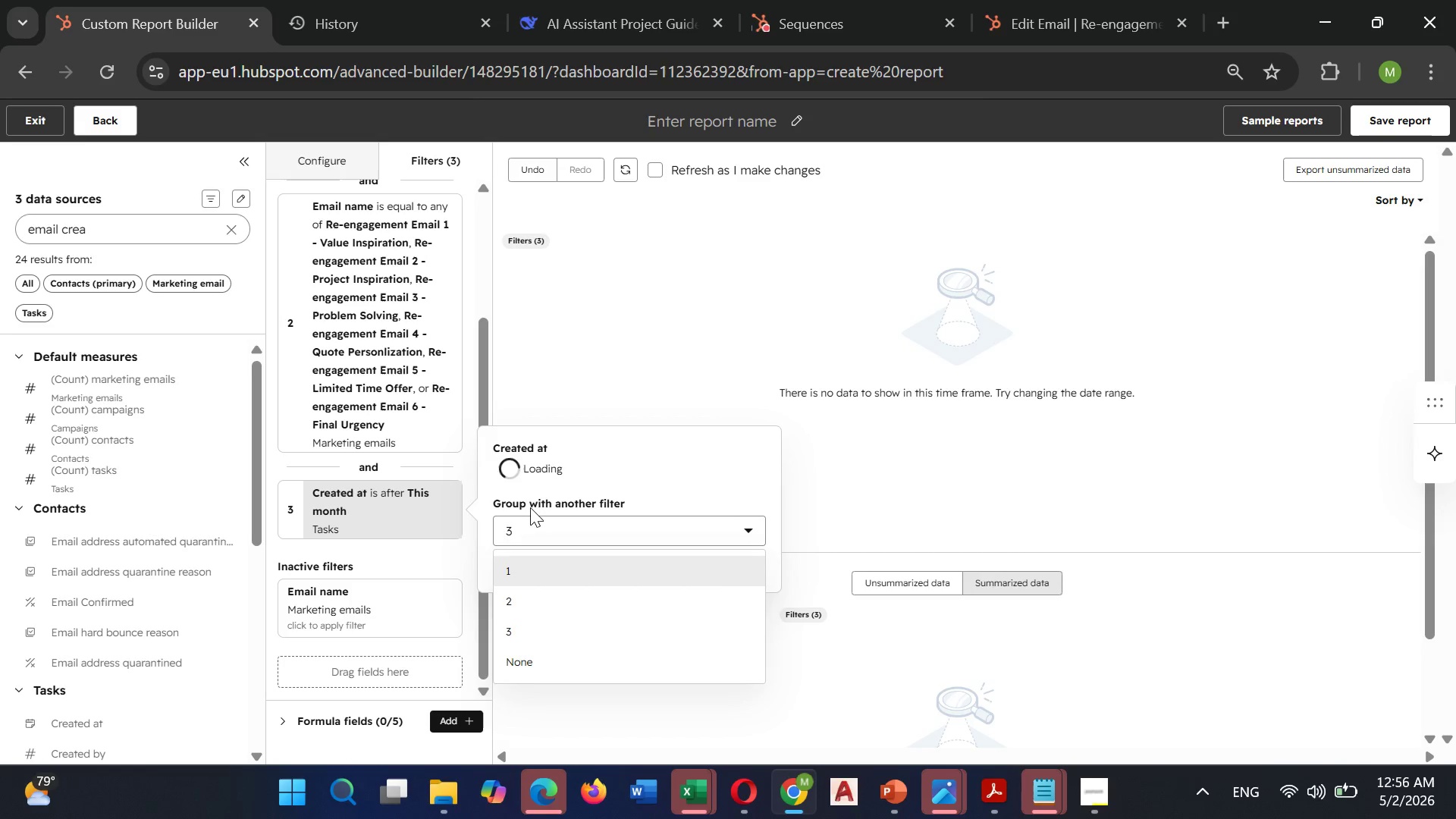 
left_click([557, 492])
 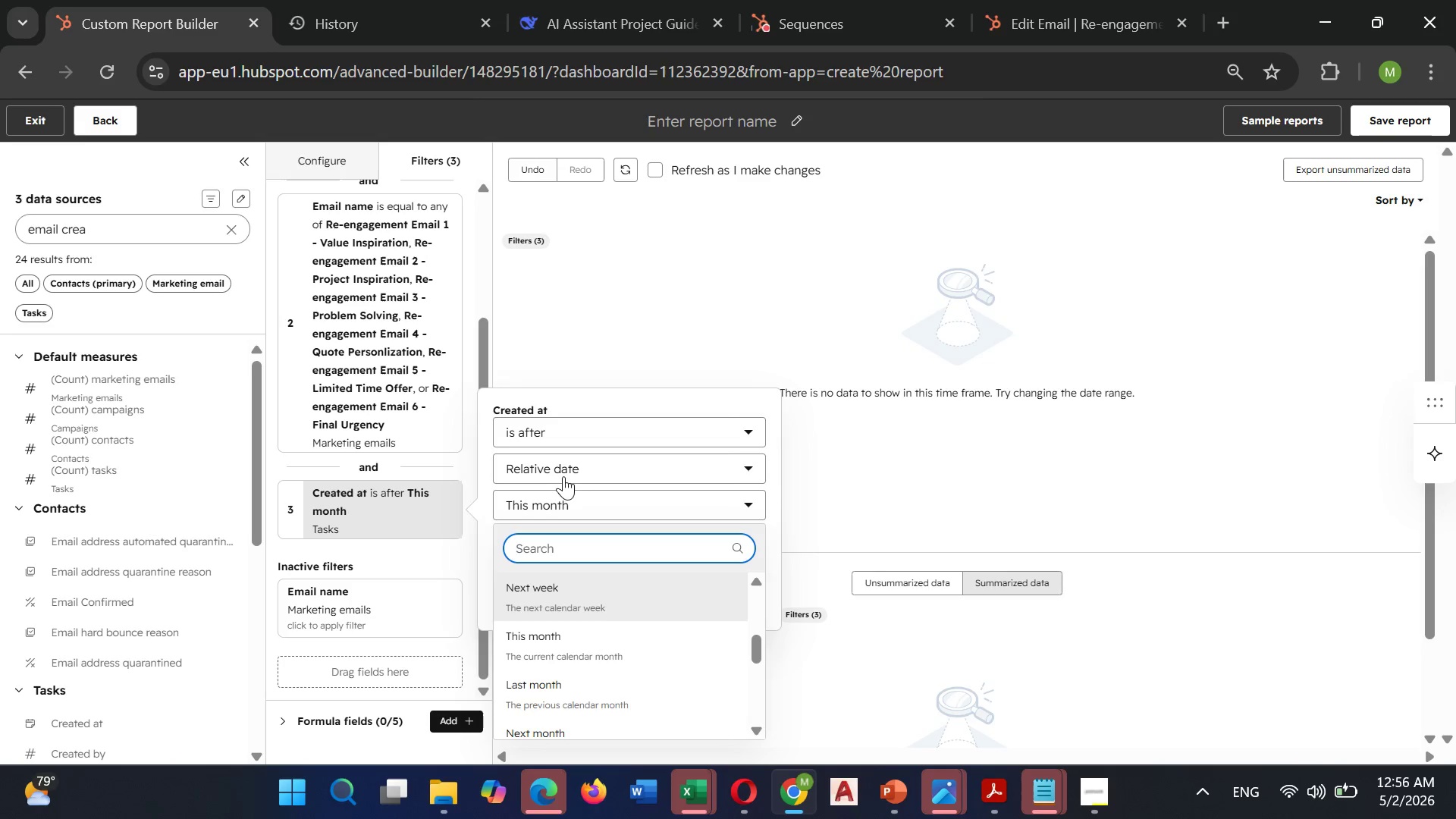 
left_click([565, 466])
 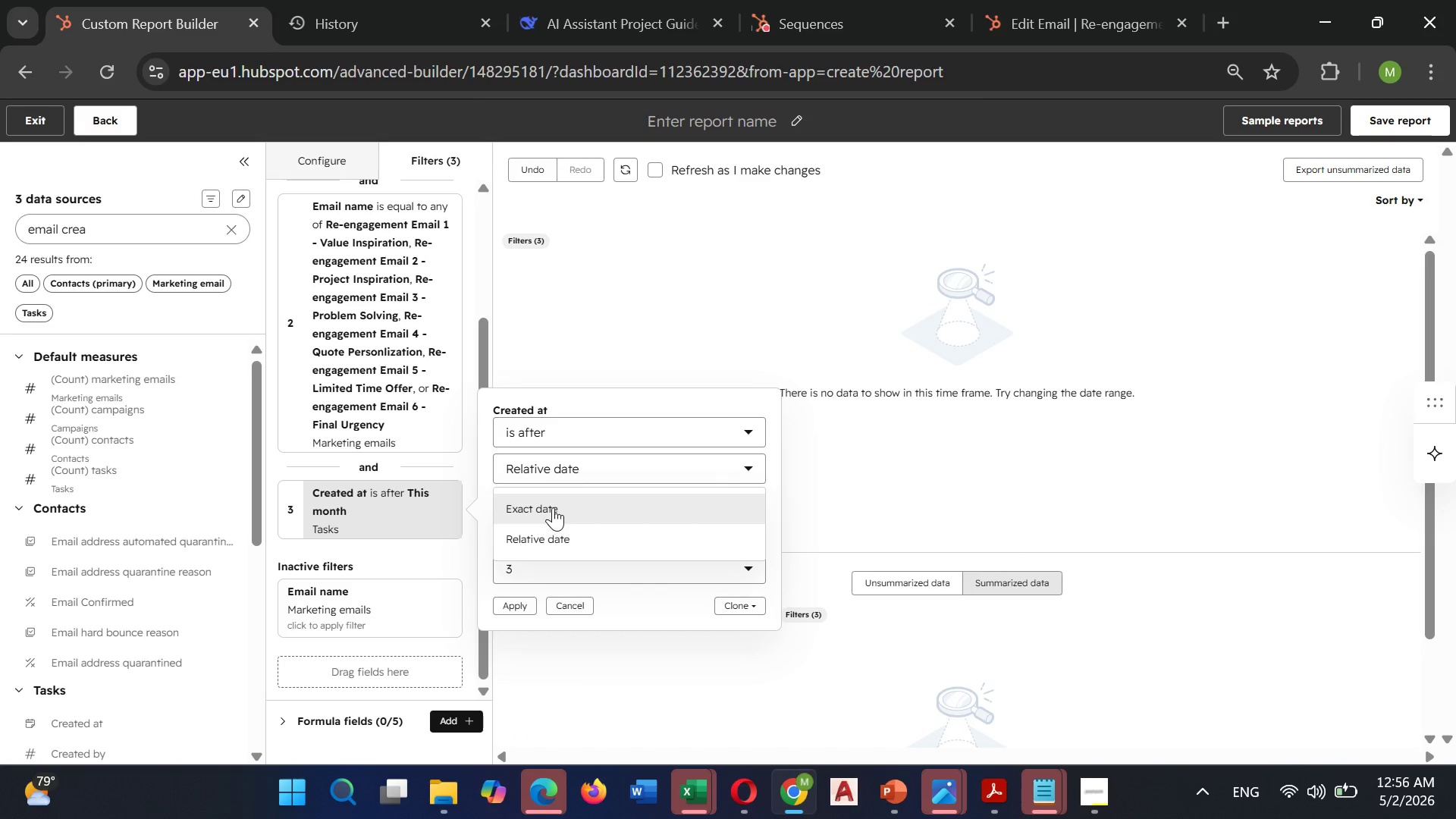 
left_click([553, 507])
 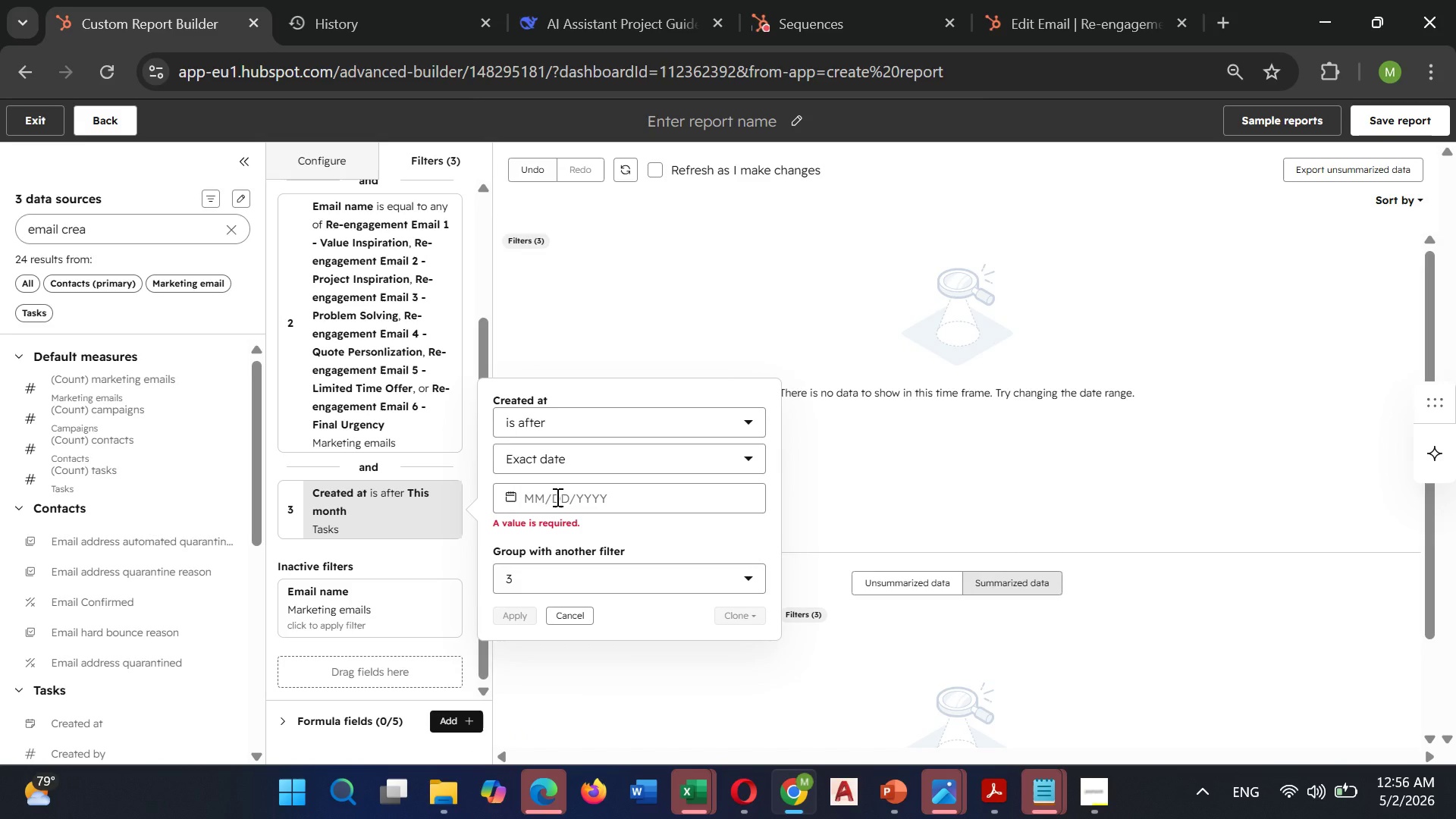 
left_click([556, 497])
 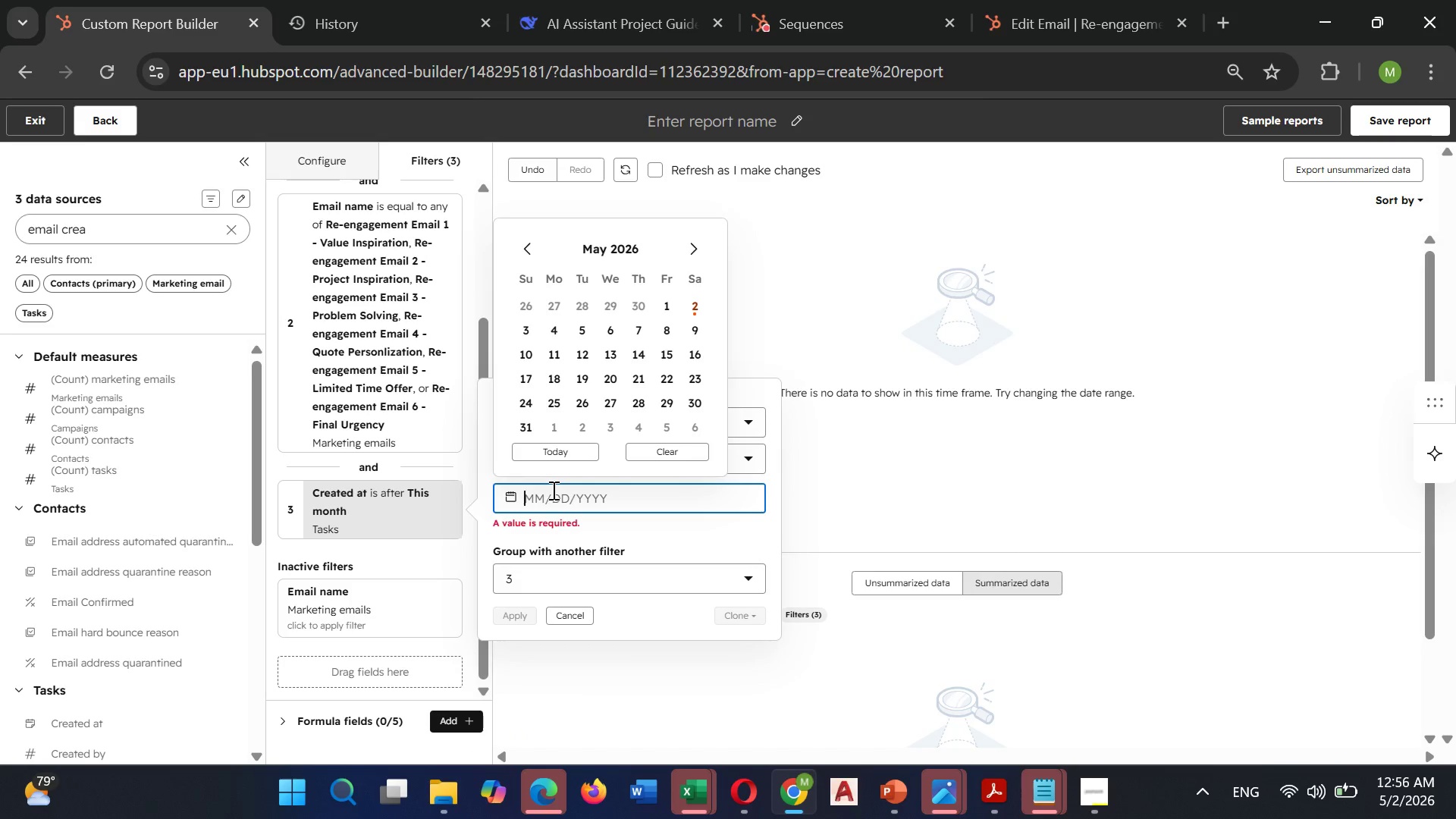 
wait(8.66)
 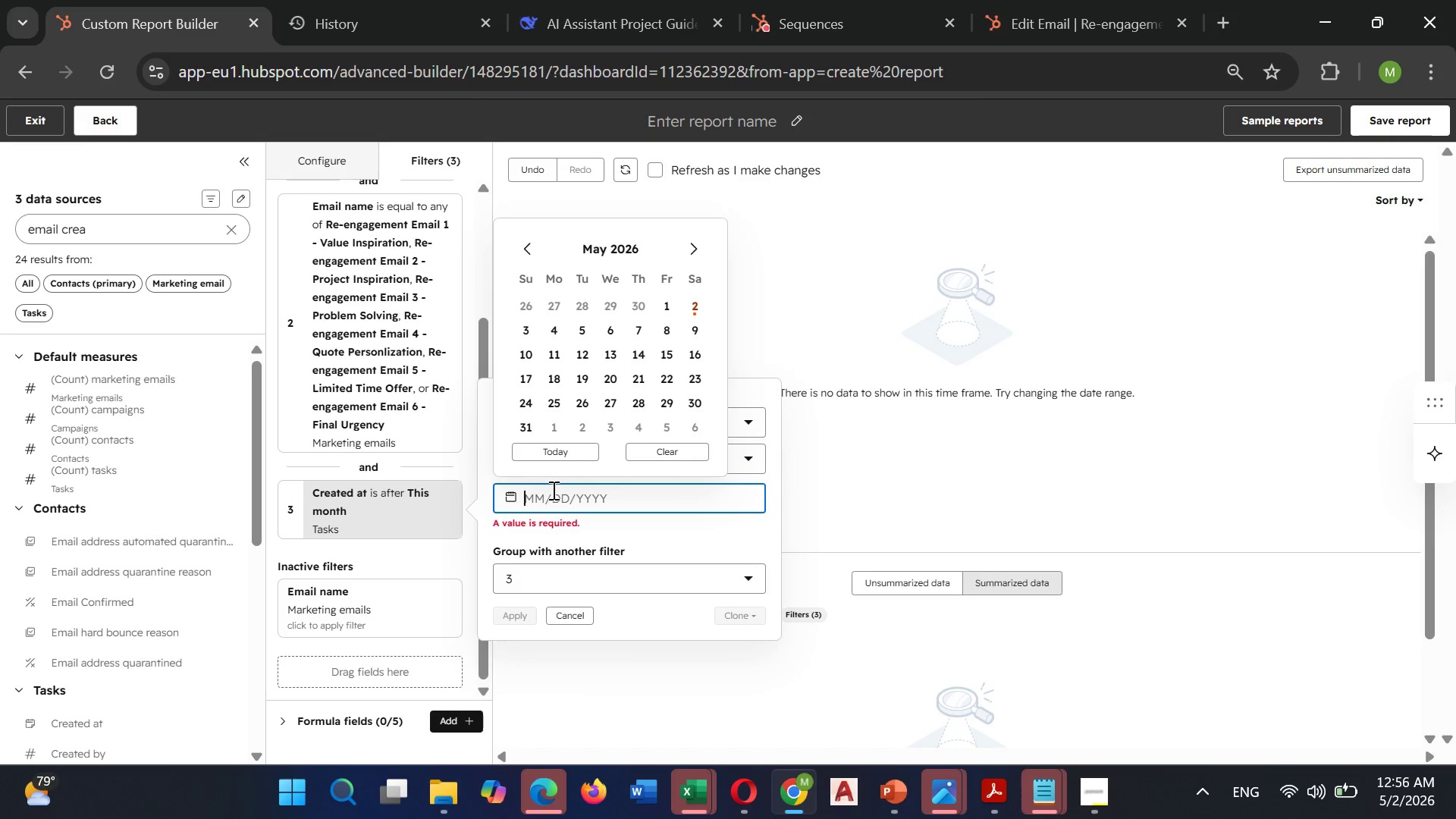 
left_click([671, 303])
 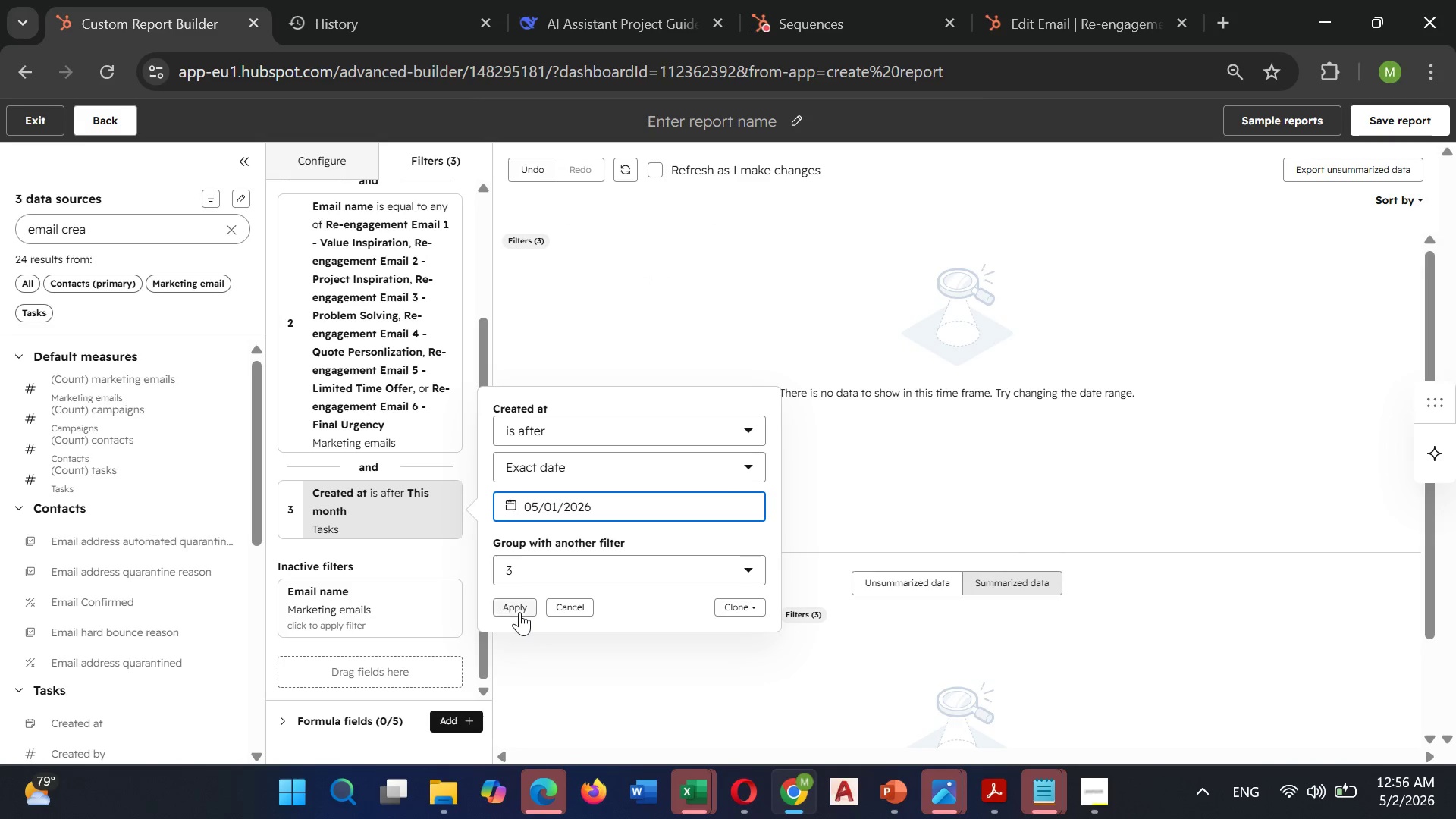 
left_click([519, 612])
 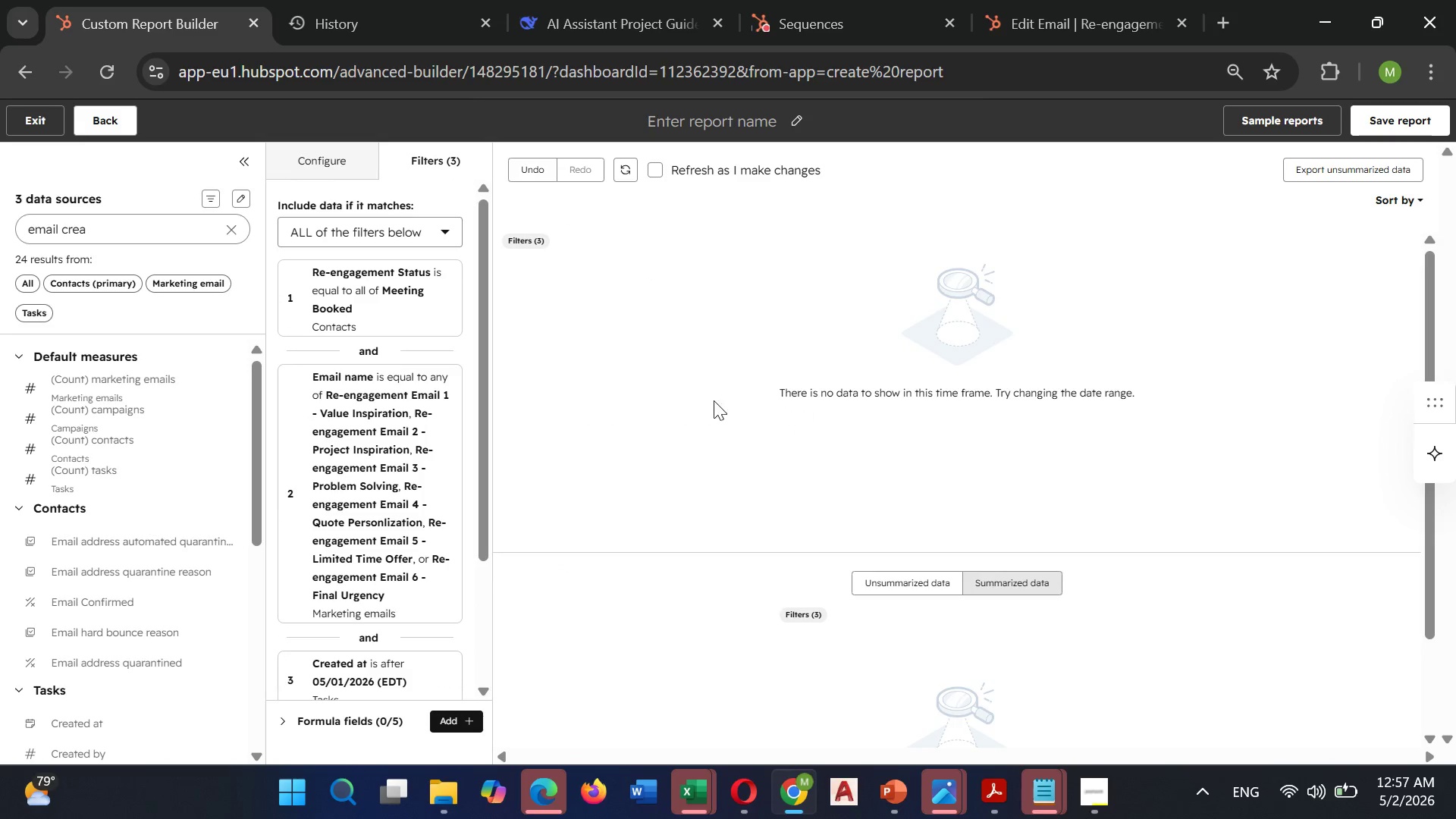 
wait(5.89)
 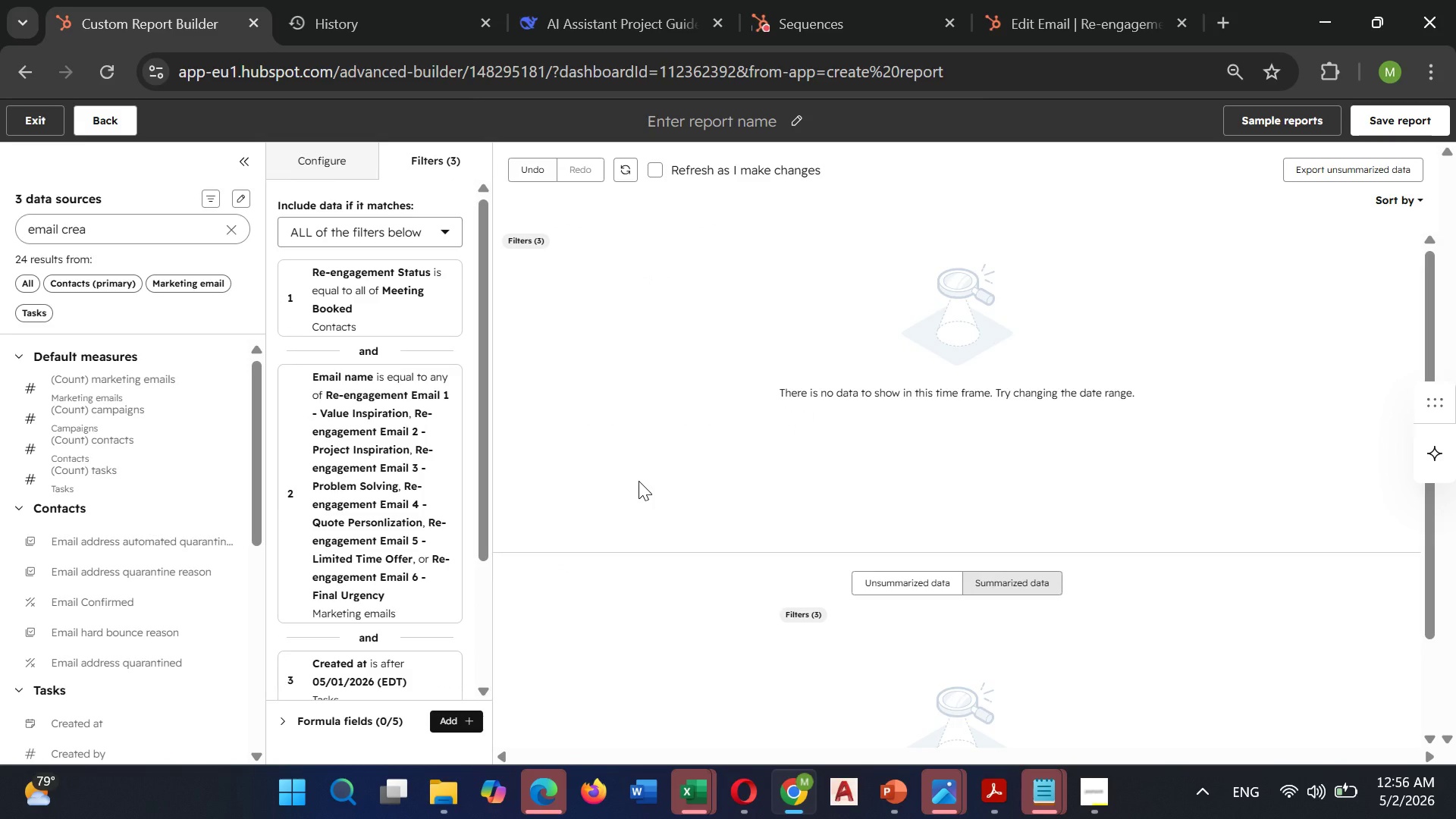 
left_click([624, 174])
 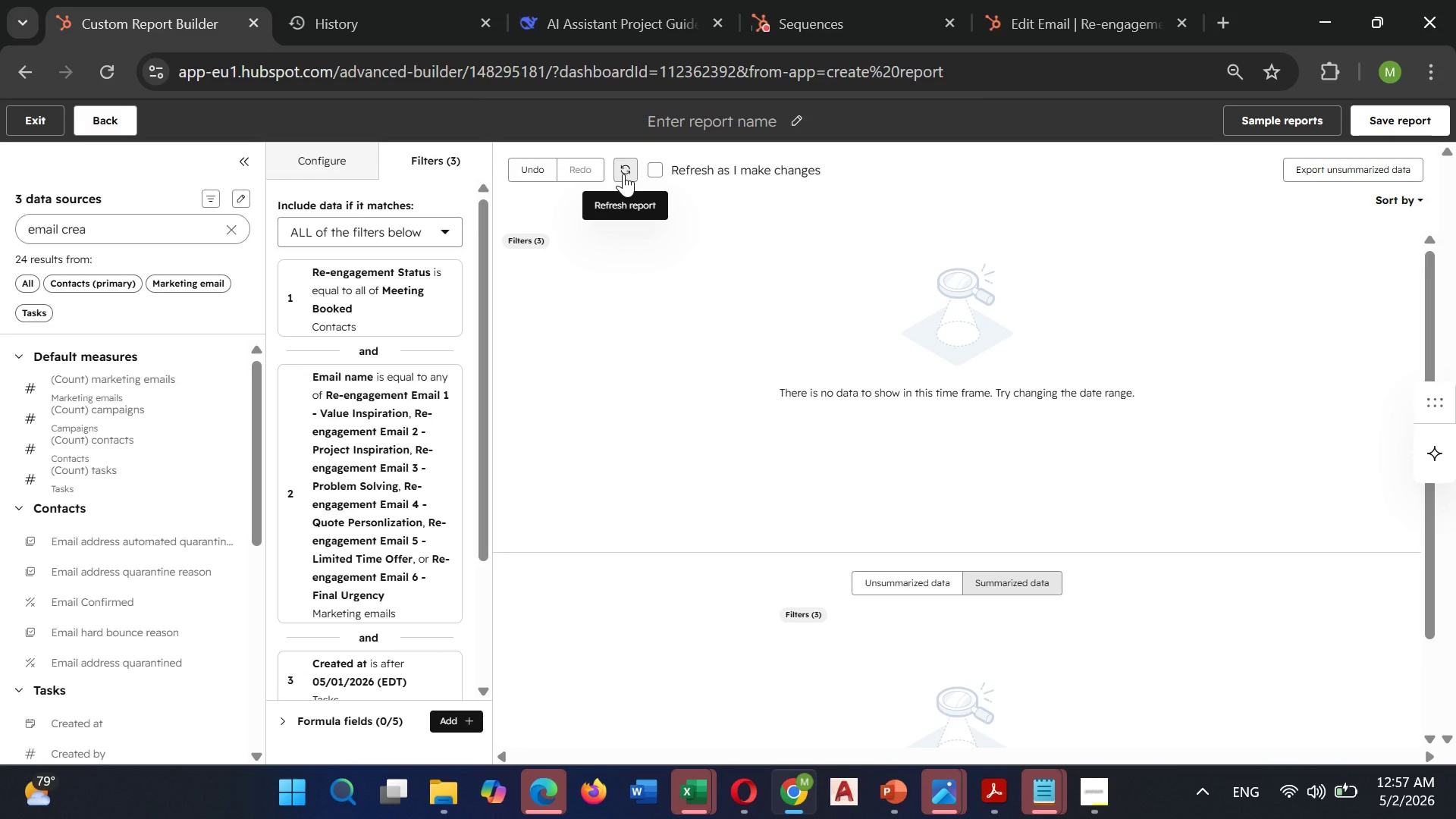 
wait(23.38)
 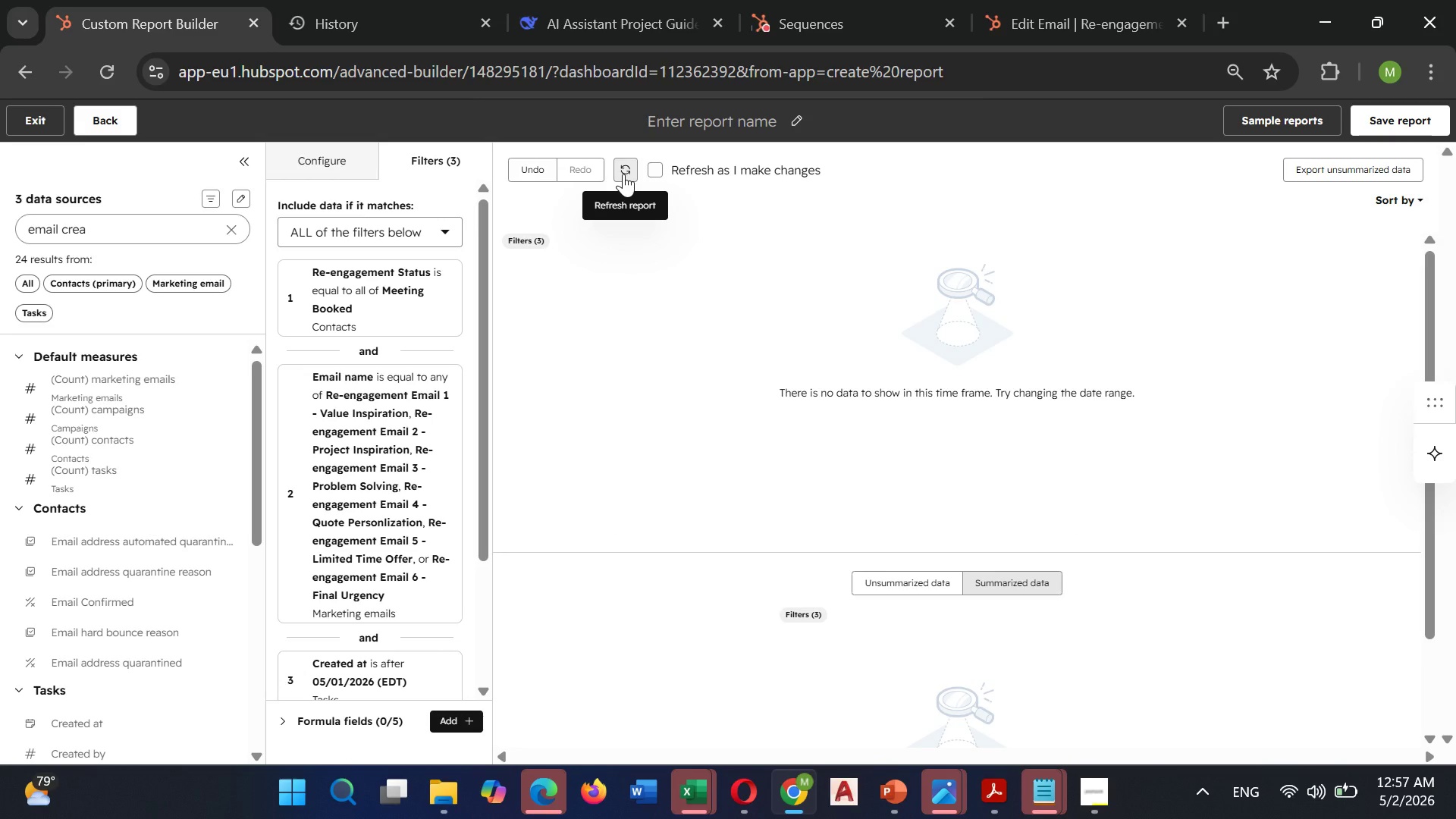 
left_click([793, 118])
 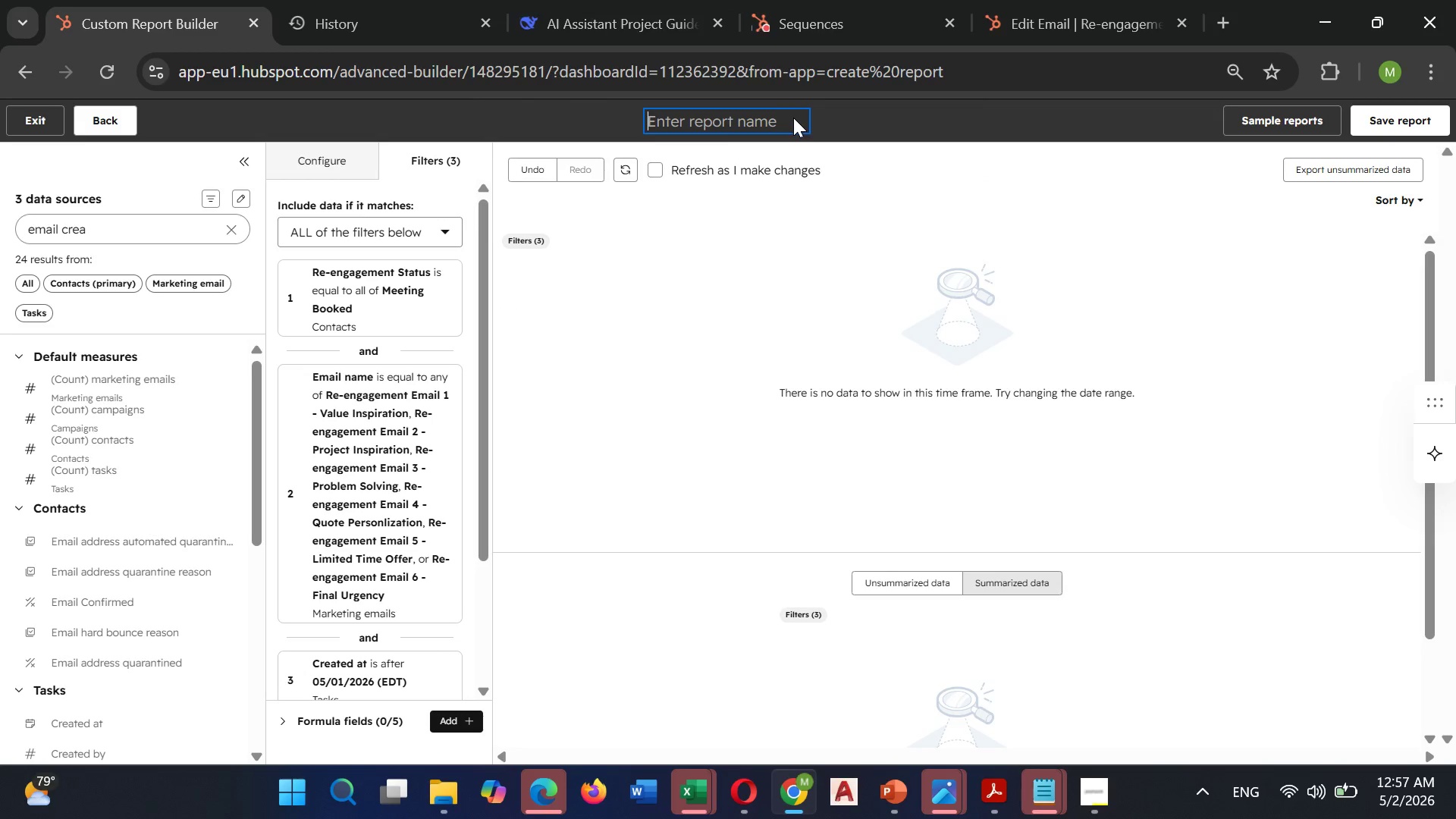 
type(Meetings Booked from Re-Engagement)
 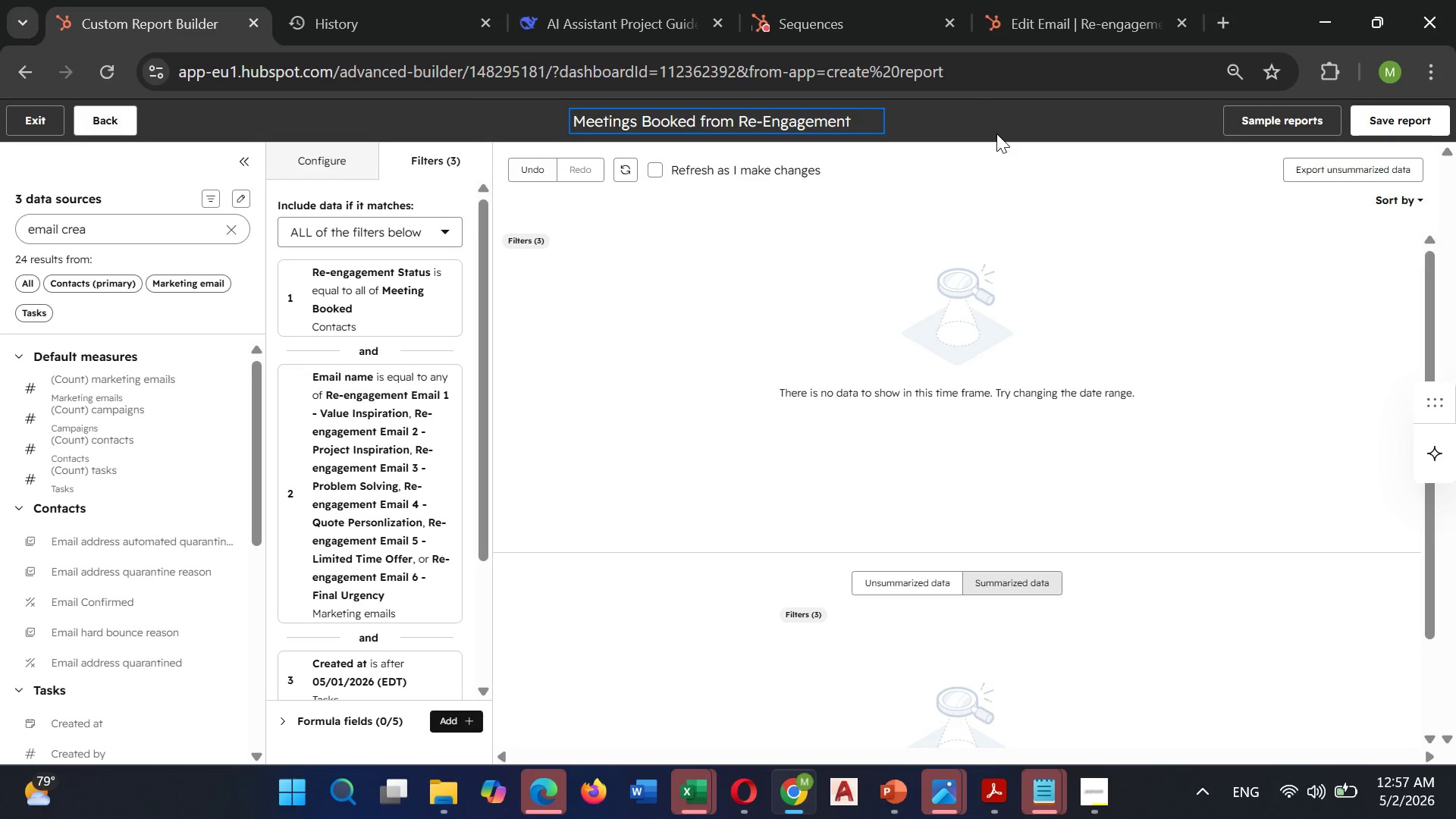 
left_click([990, 127])
 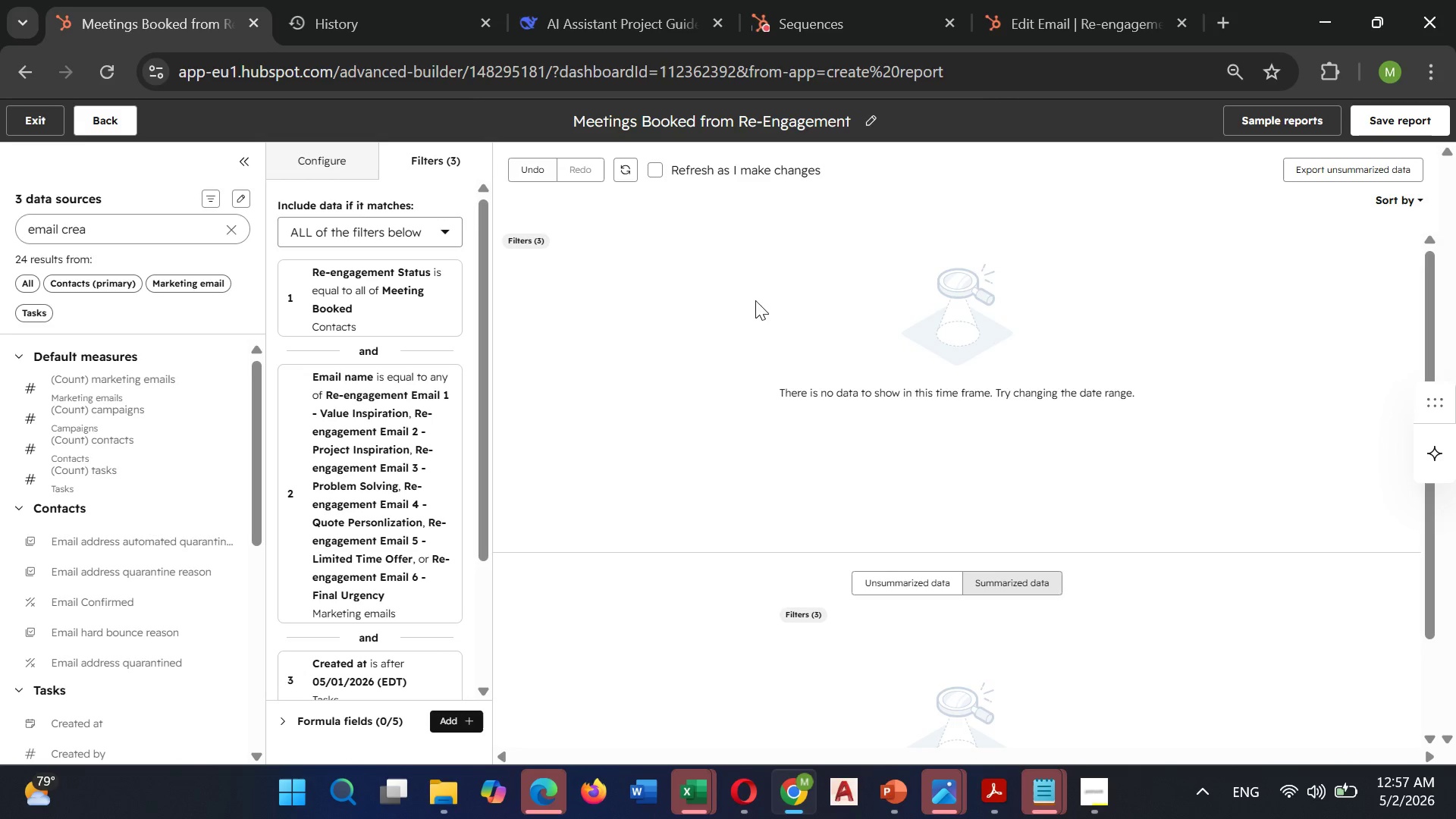 
scroll: coordinate [730, 315], scroll_direction: up, amount: 3.0
 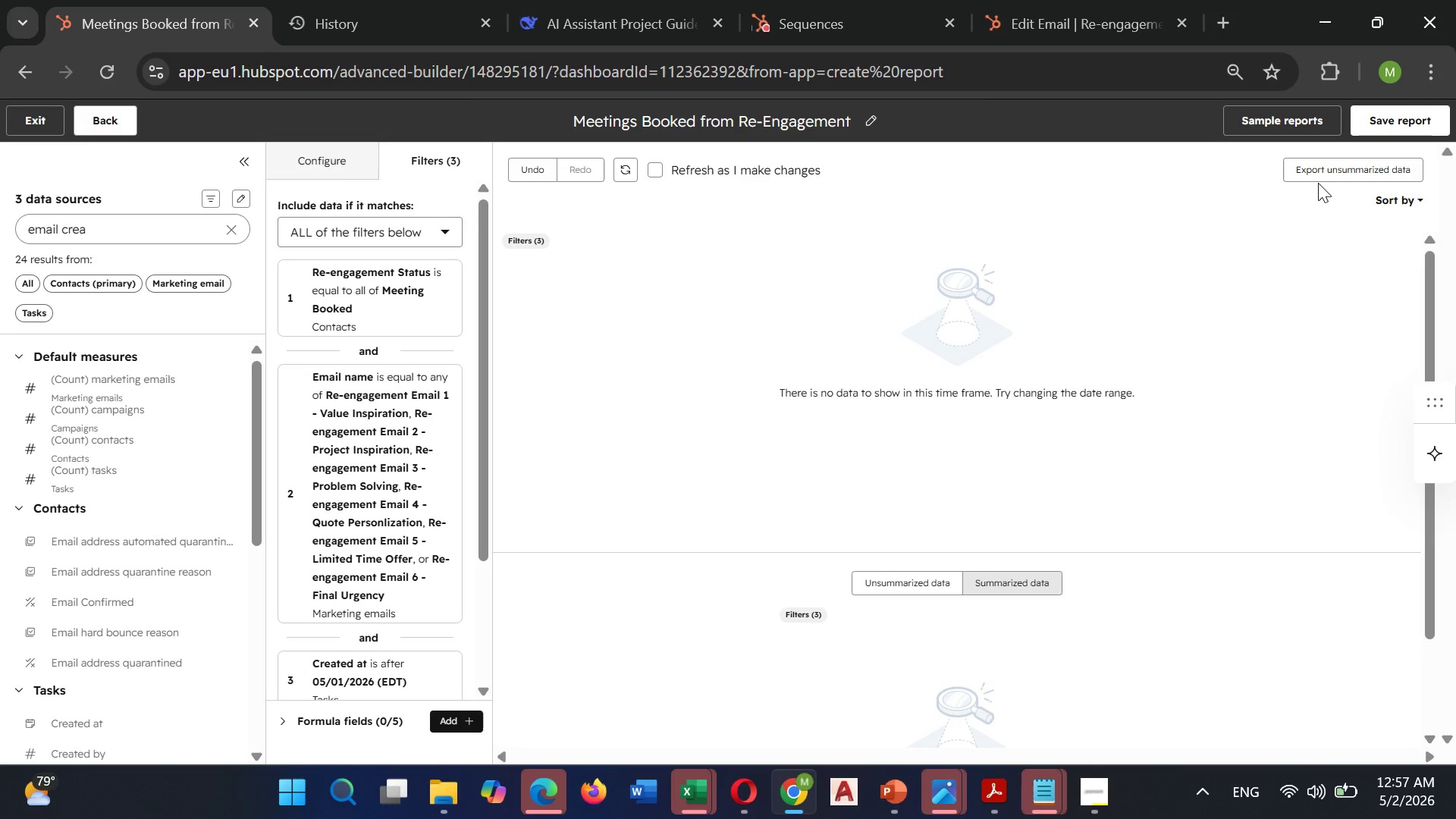 
left_click([1379, 191])
 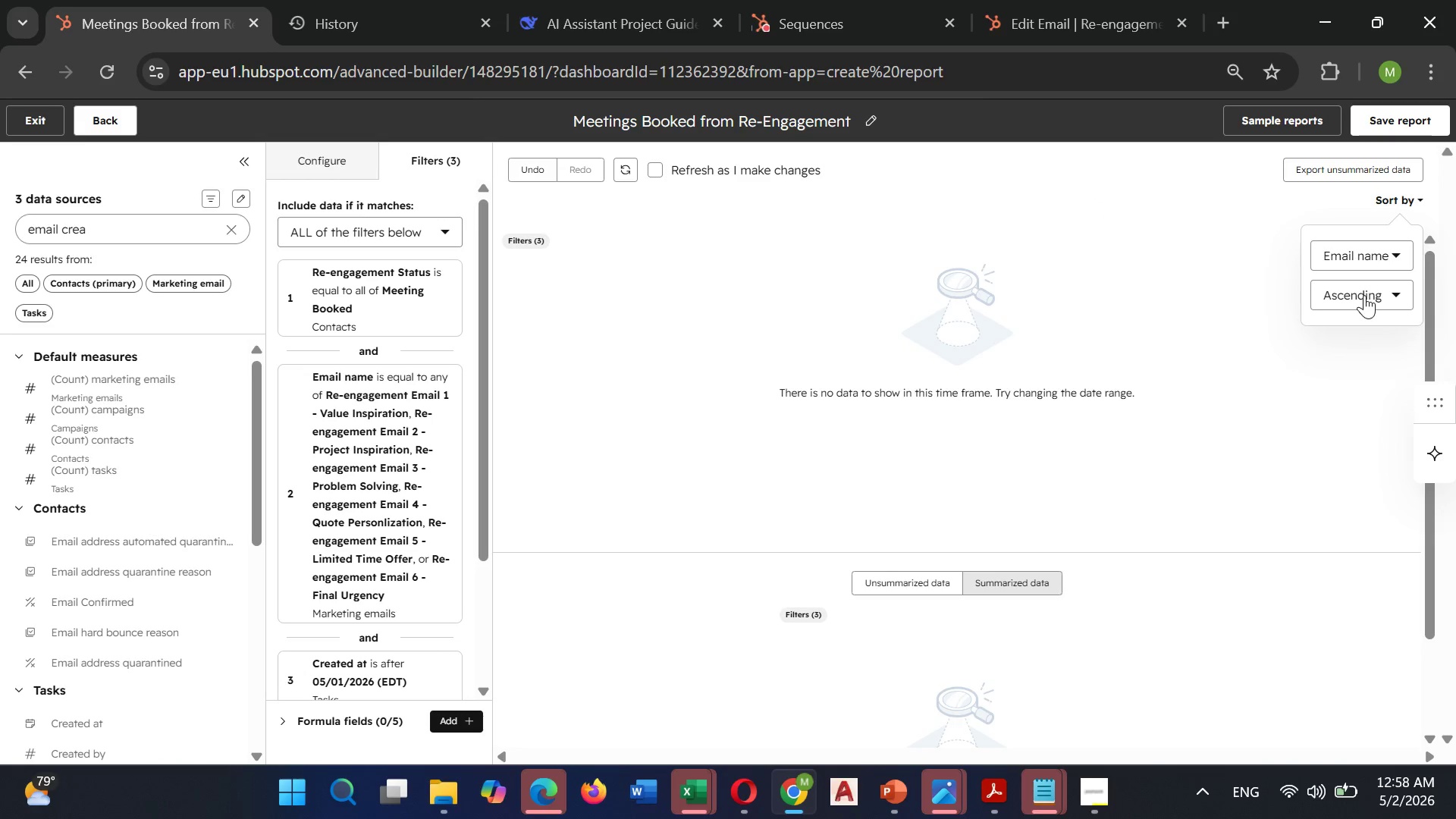 
left_click([1370, 256])
 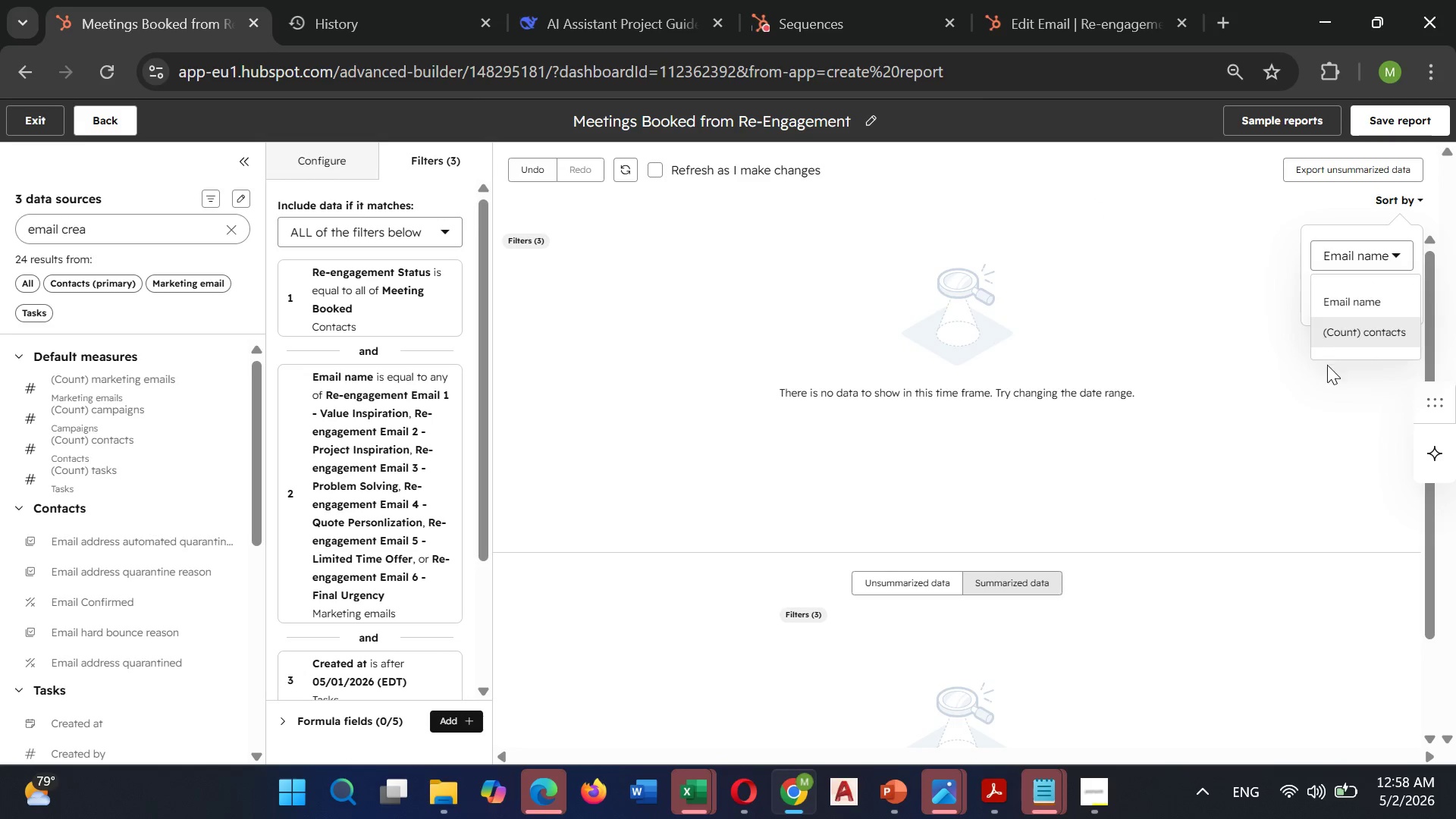 
left_click([1326, 378])
 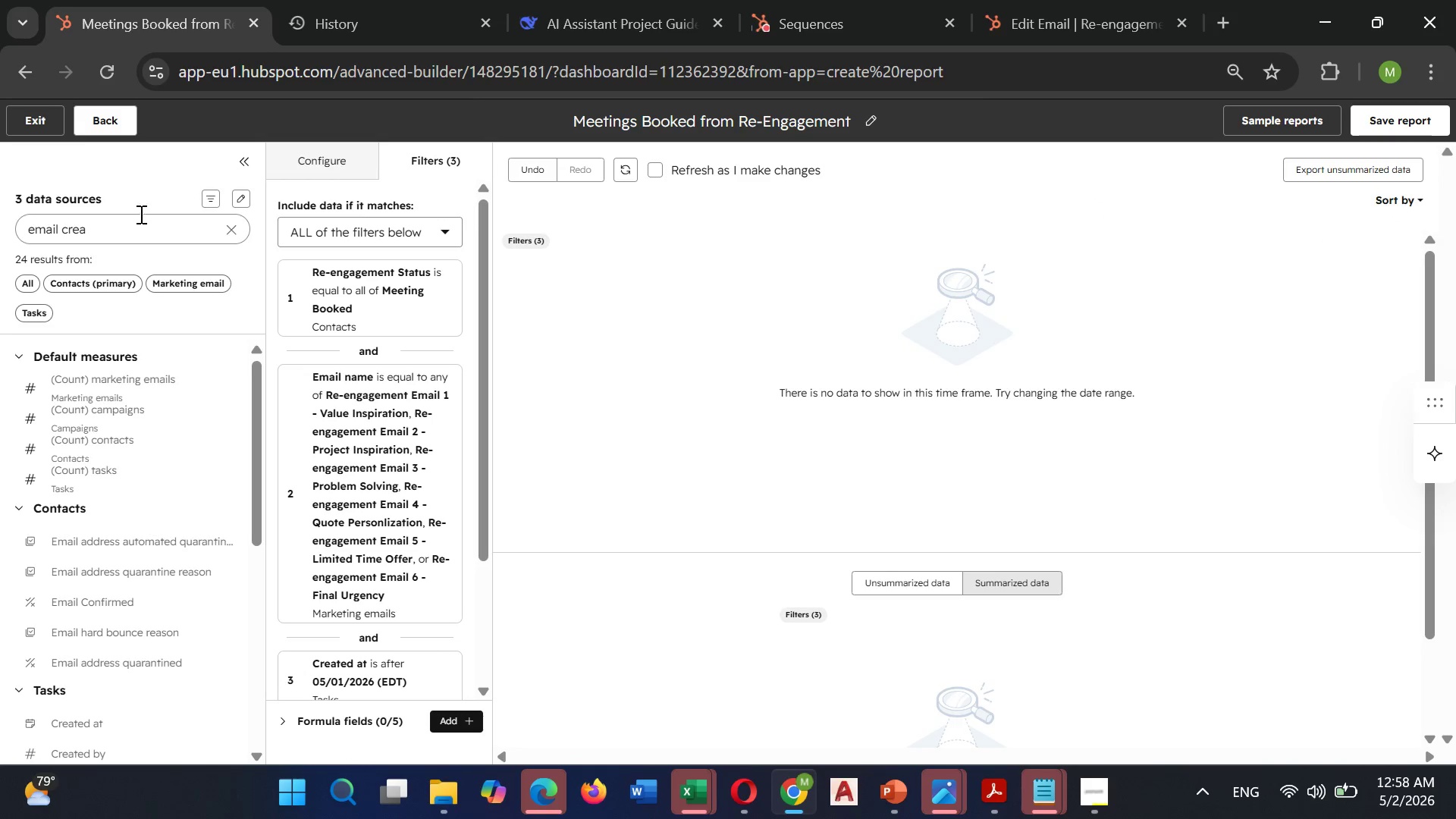 
scroll: coordinate [32, 223], scroll_direction: up, amount: 3.0
 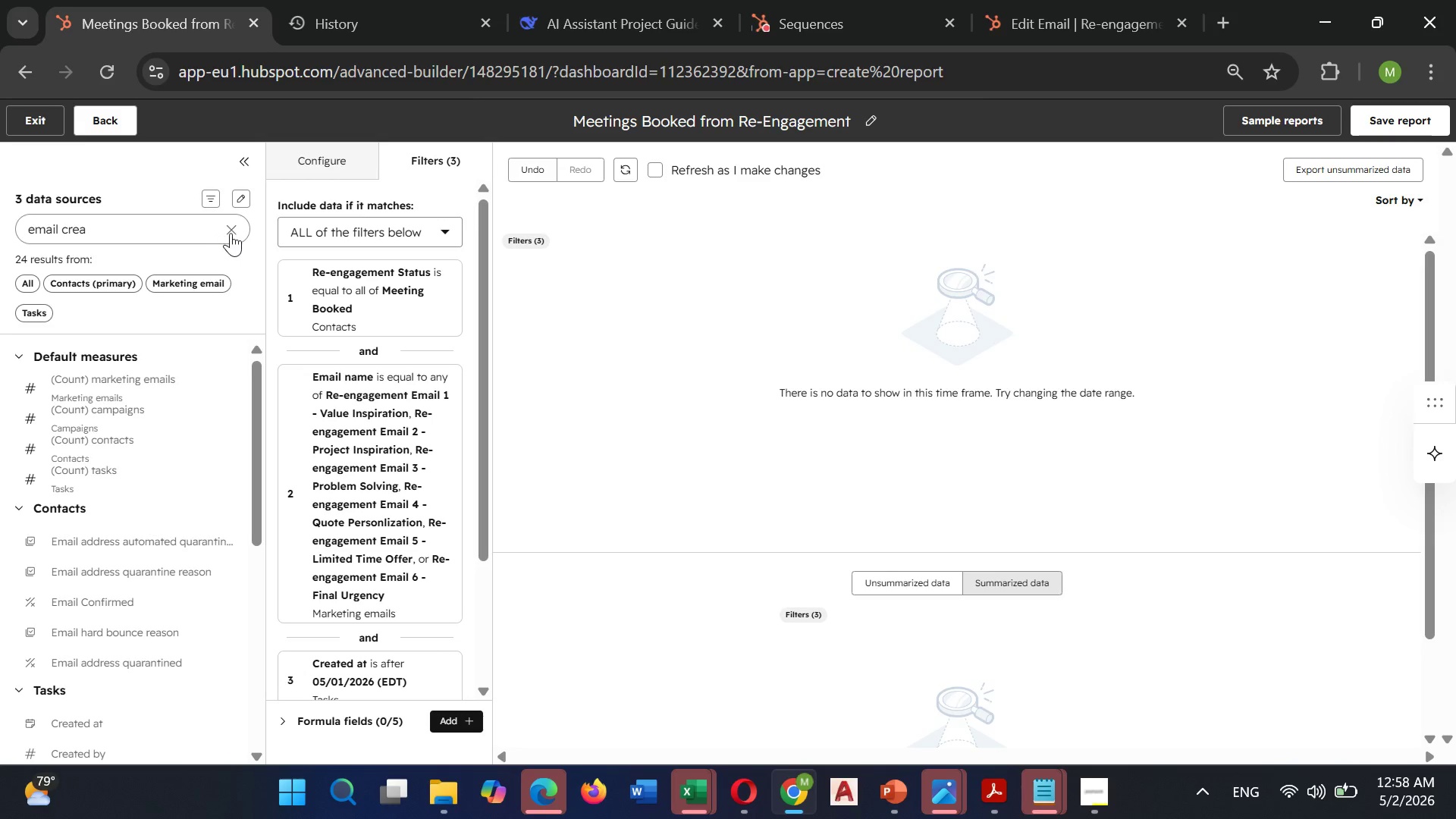 
left_click([231, 233])
 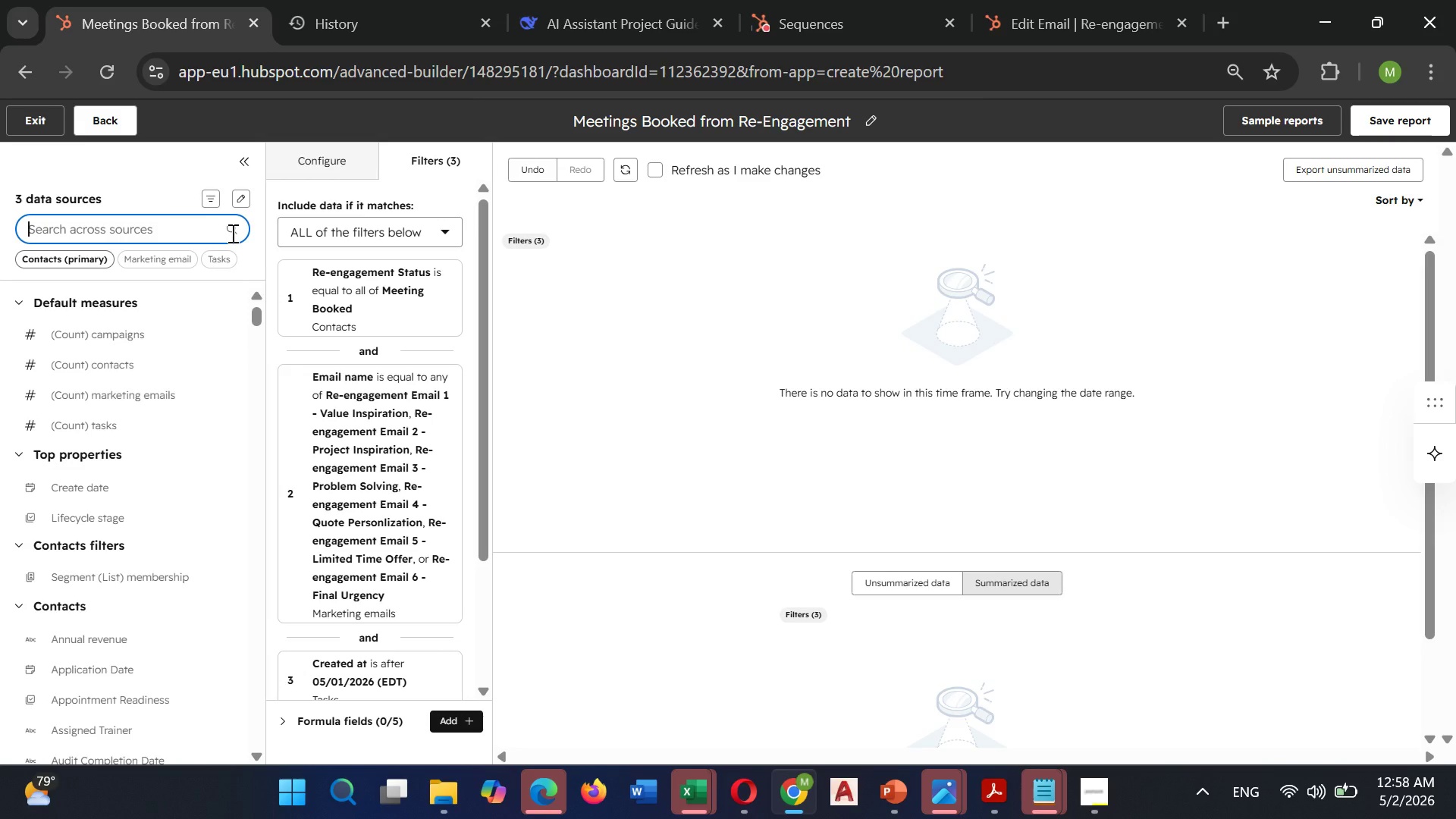 
type(date range)
 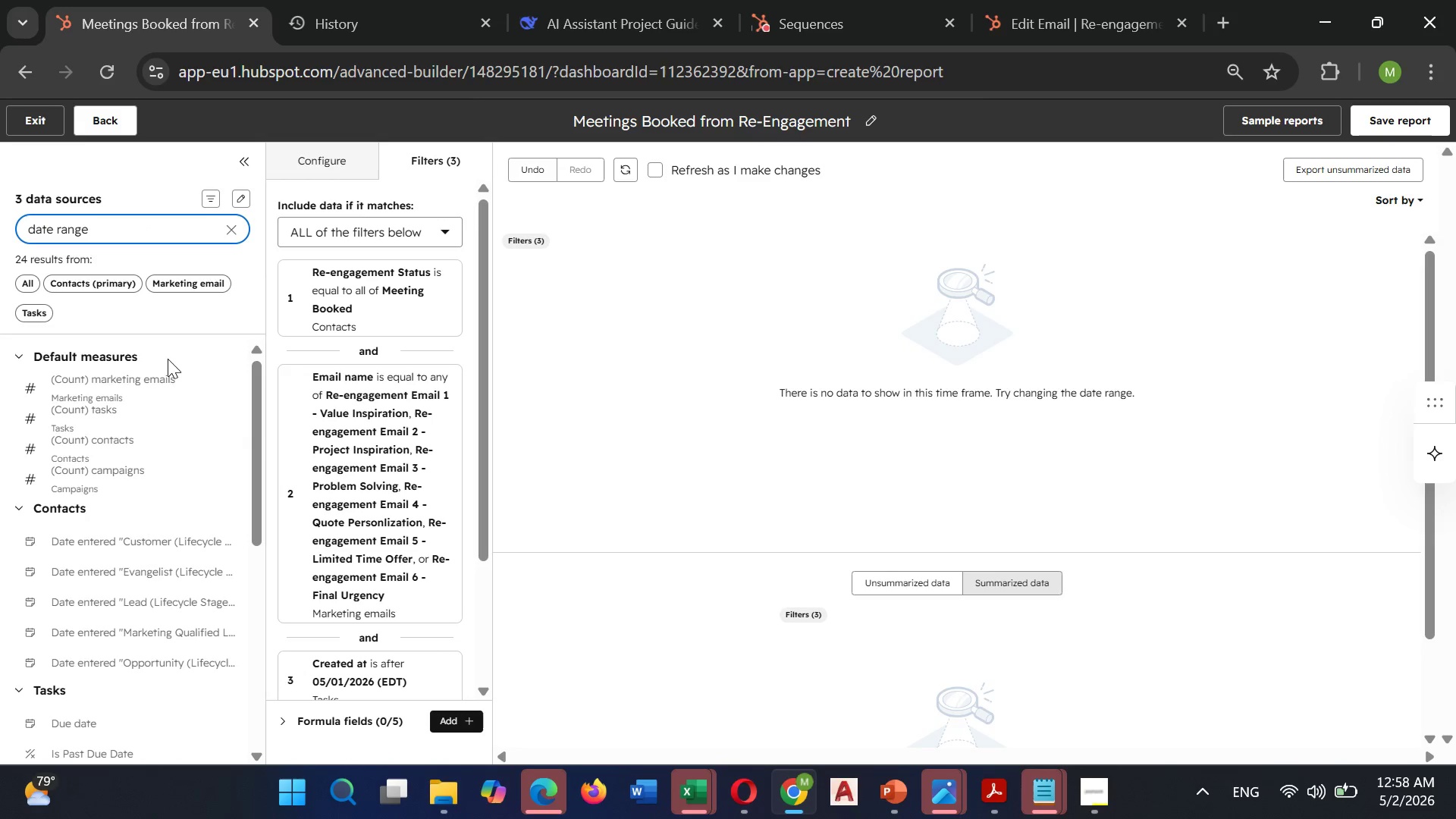 
scroll: coordinate [137, 431], scroll_direction: down, amount: 10.0
 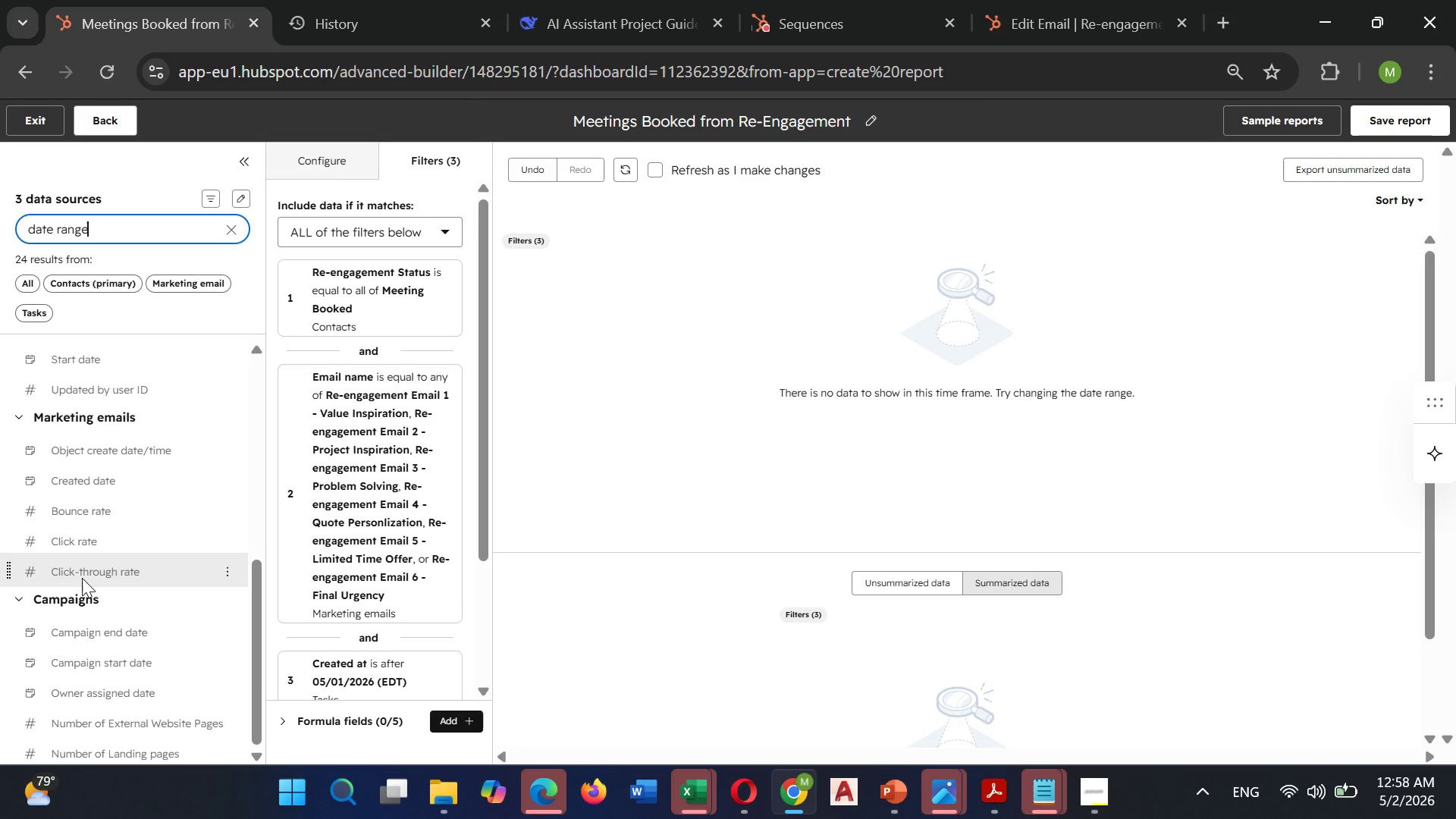 
scroll: coordinate [82, 578], scroll_direction: up, amount: 11.0
 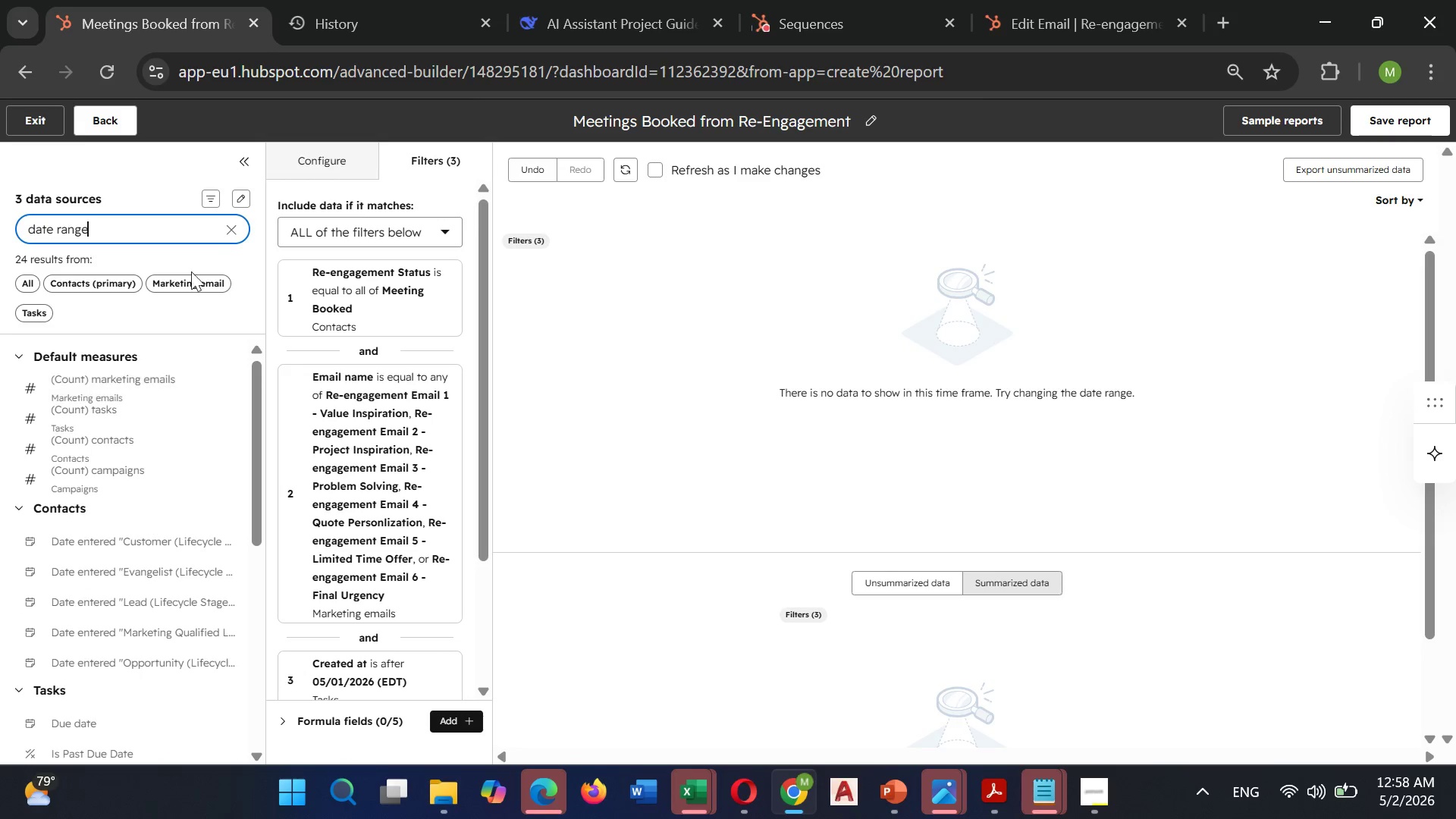 
left_click([233, 226])
 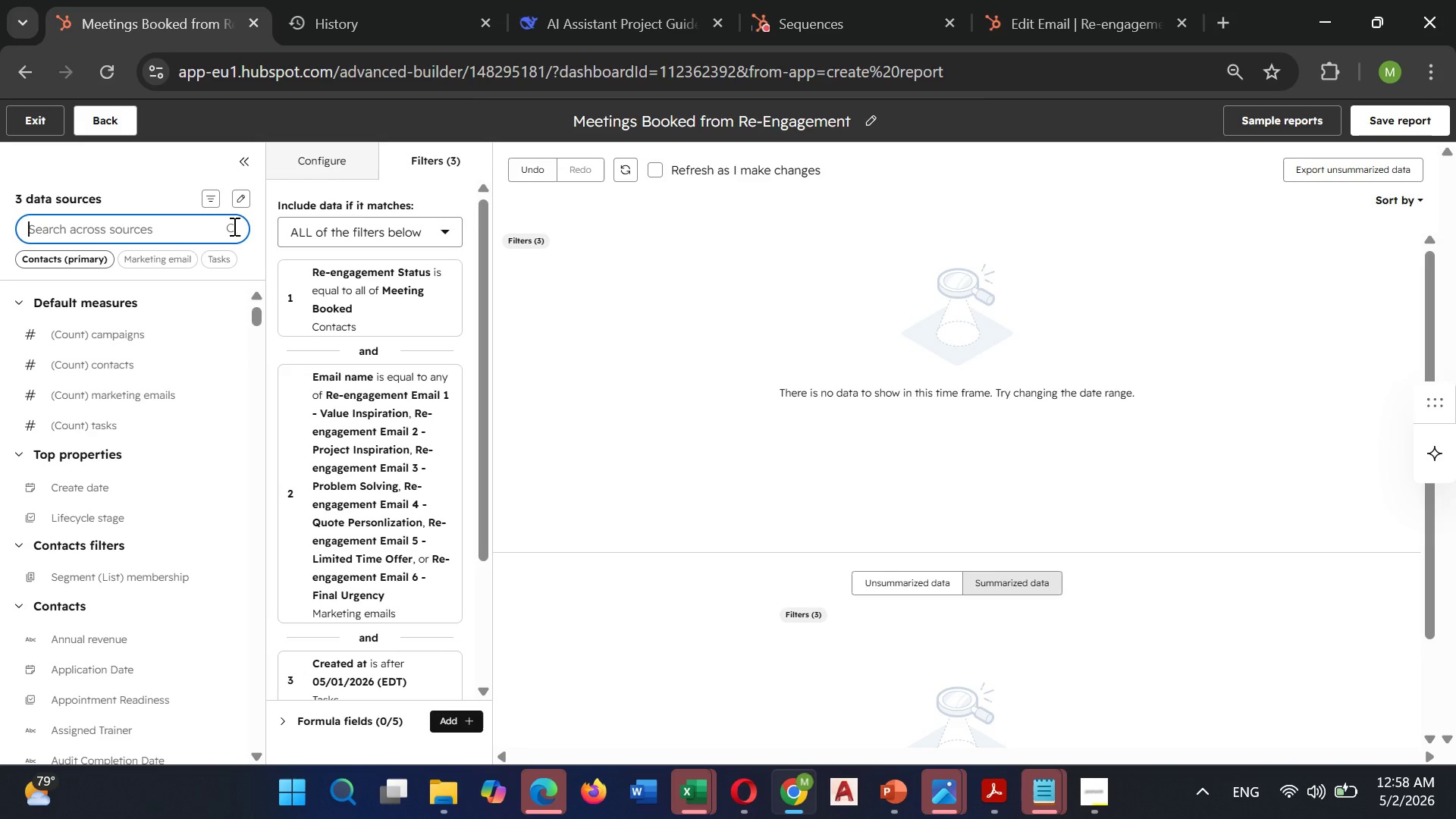 
type(date se)
 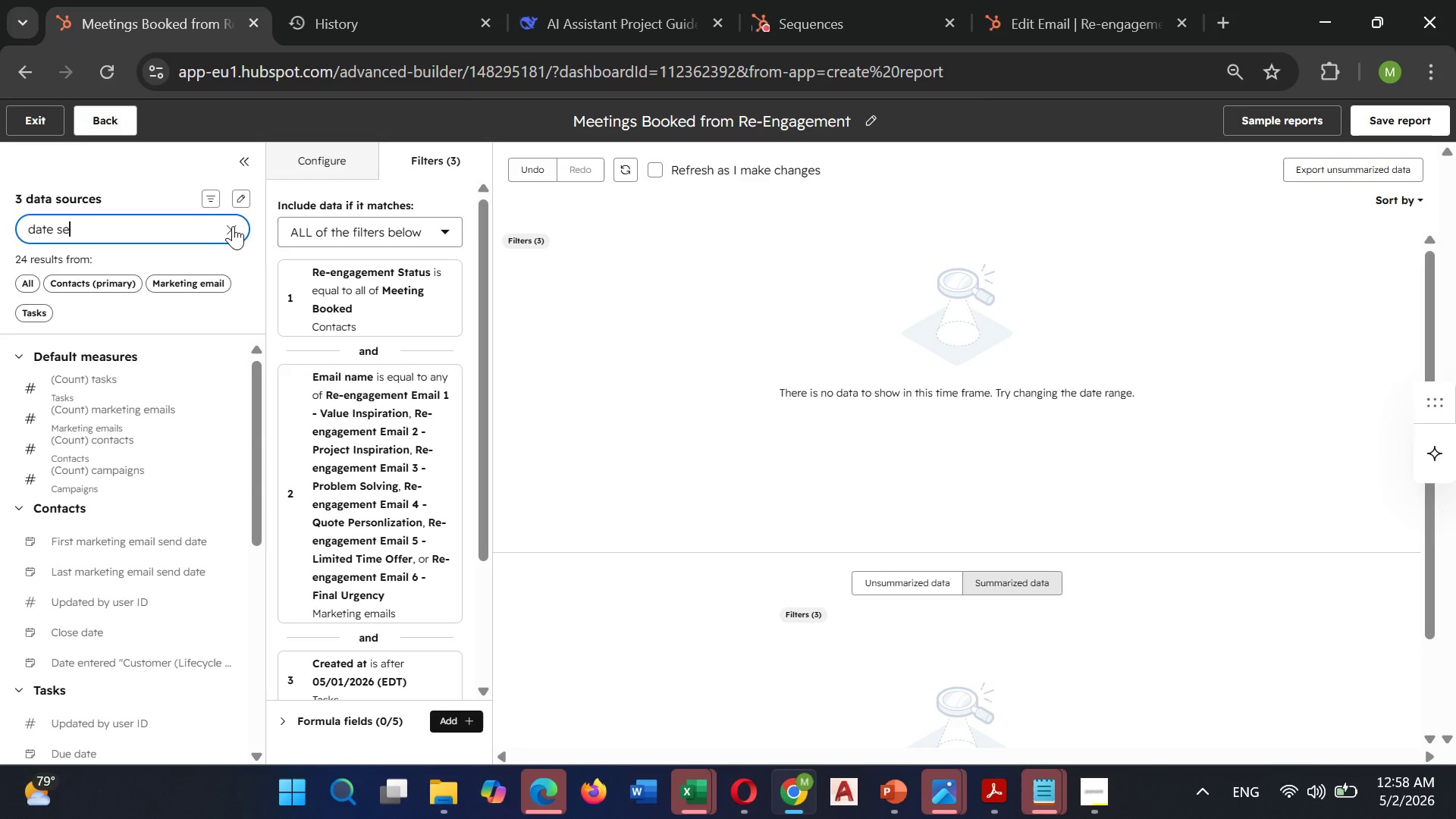 
hold_key(key=Backspace, duration=0.66)
 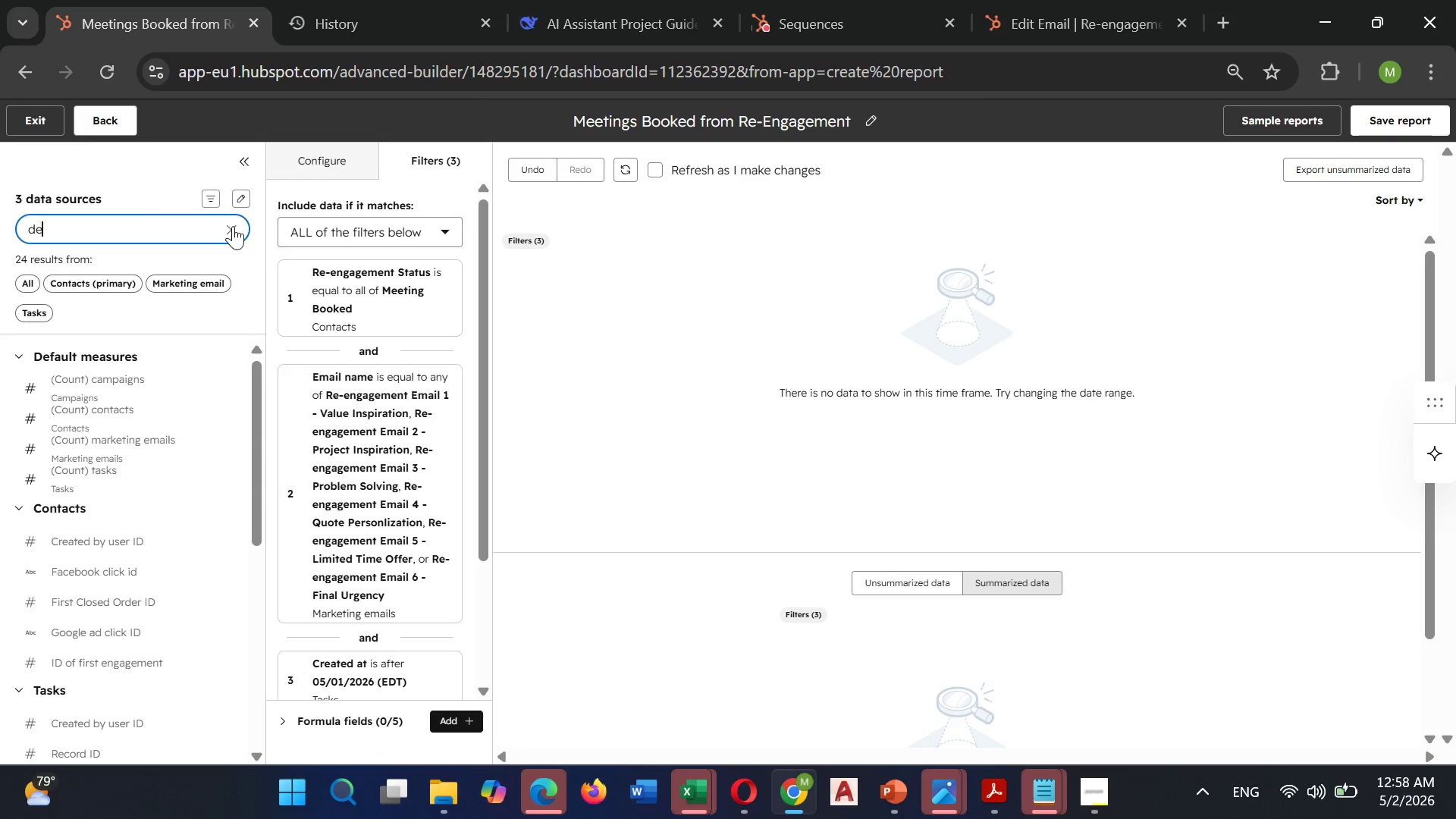 
type(email send)
 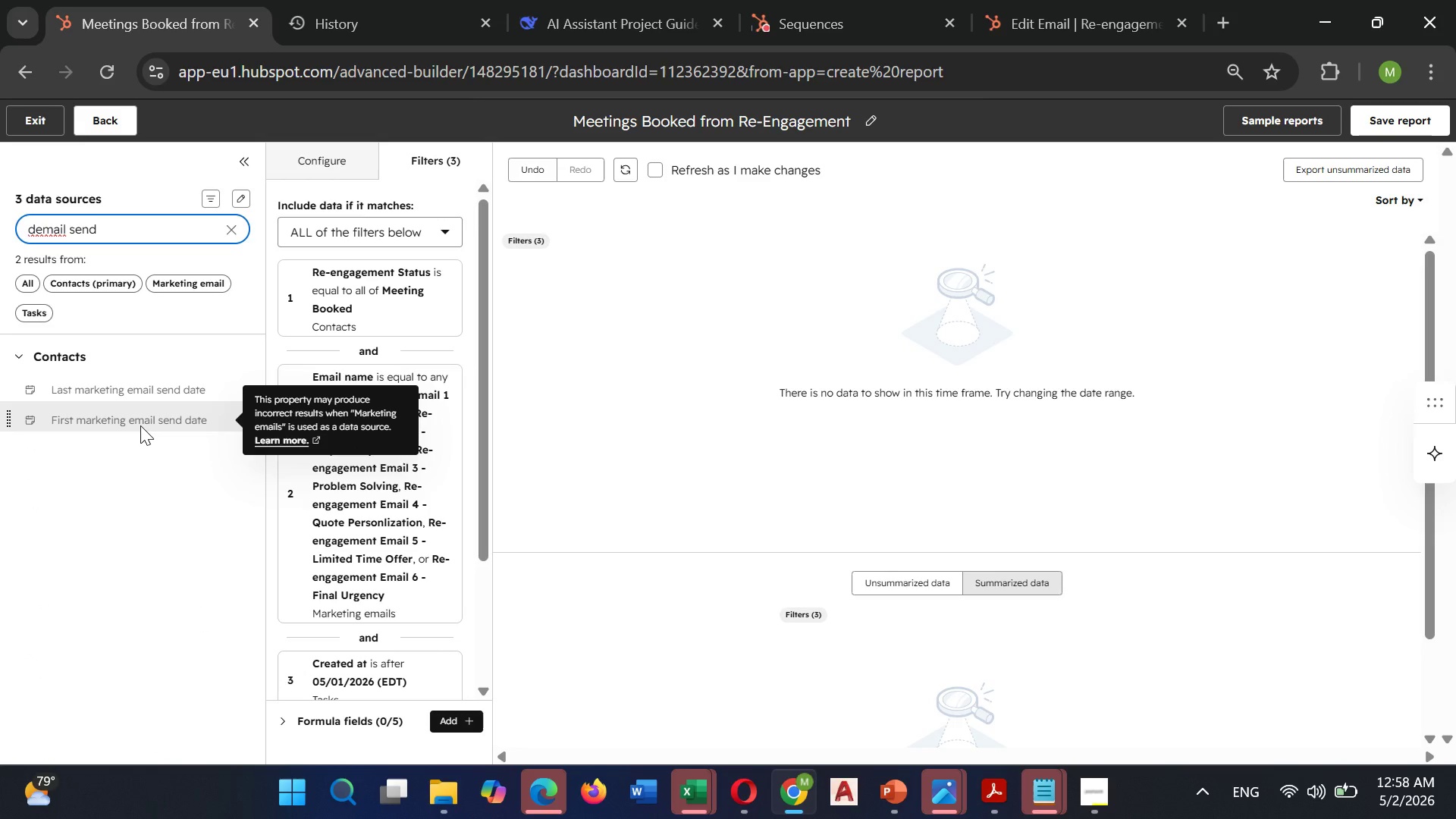 
wait(5.27)
 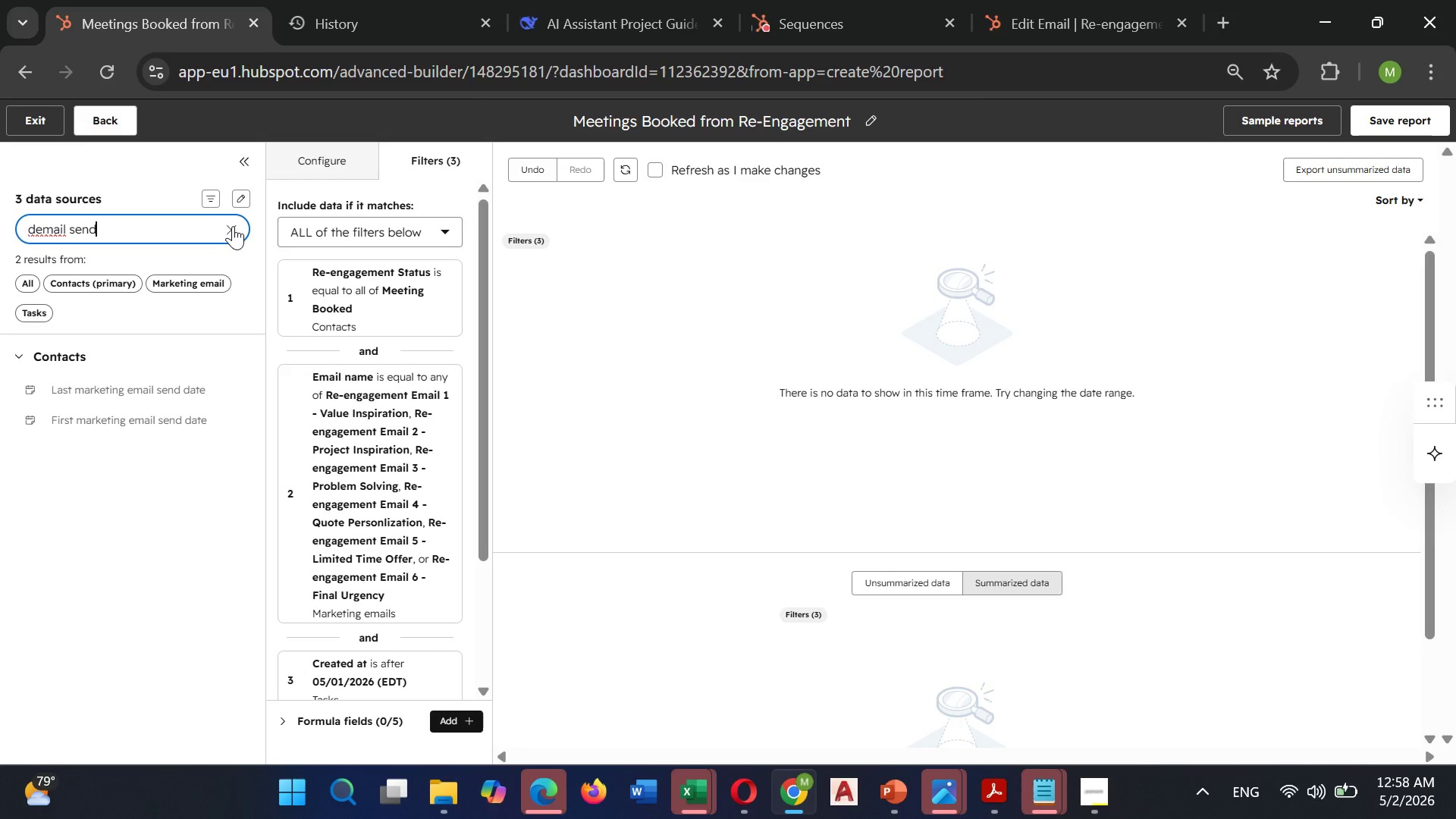 
left_click([140, 425])
 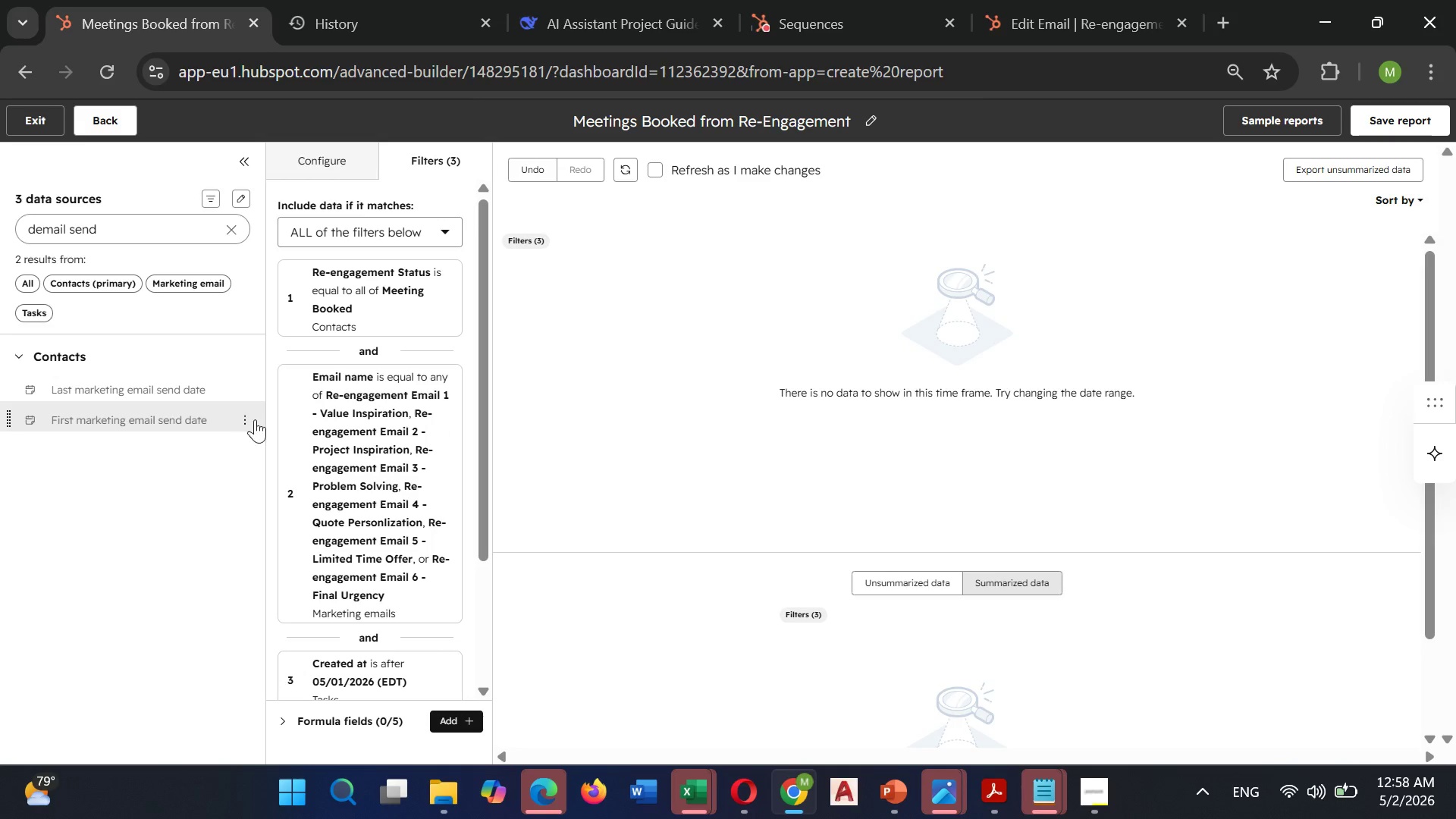 
left_click([242, 415])
 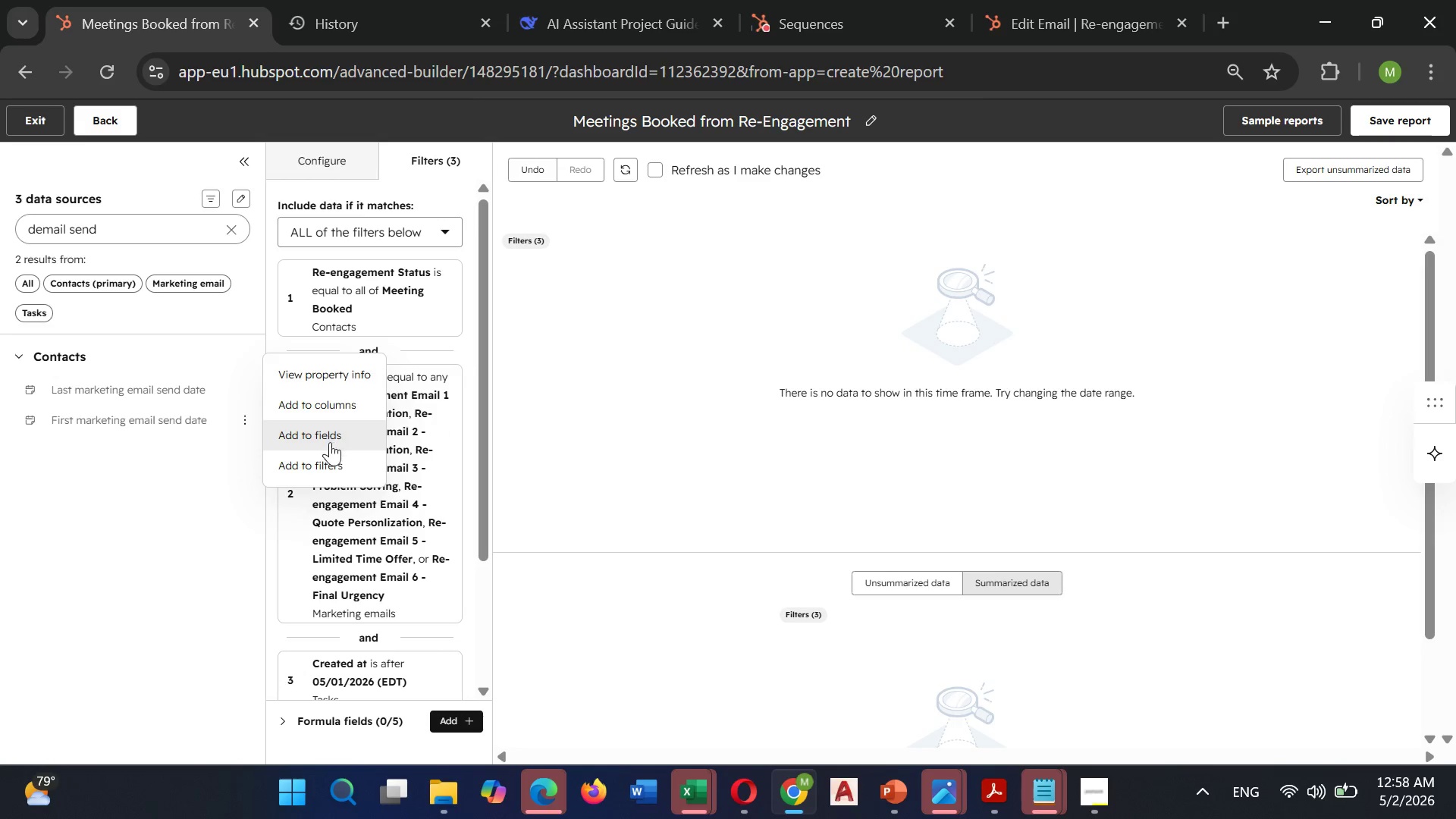 
left_click([328, 451])
 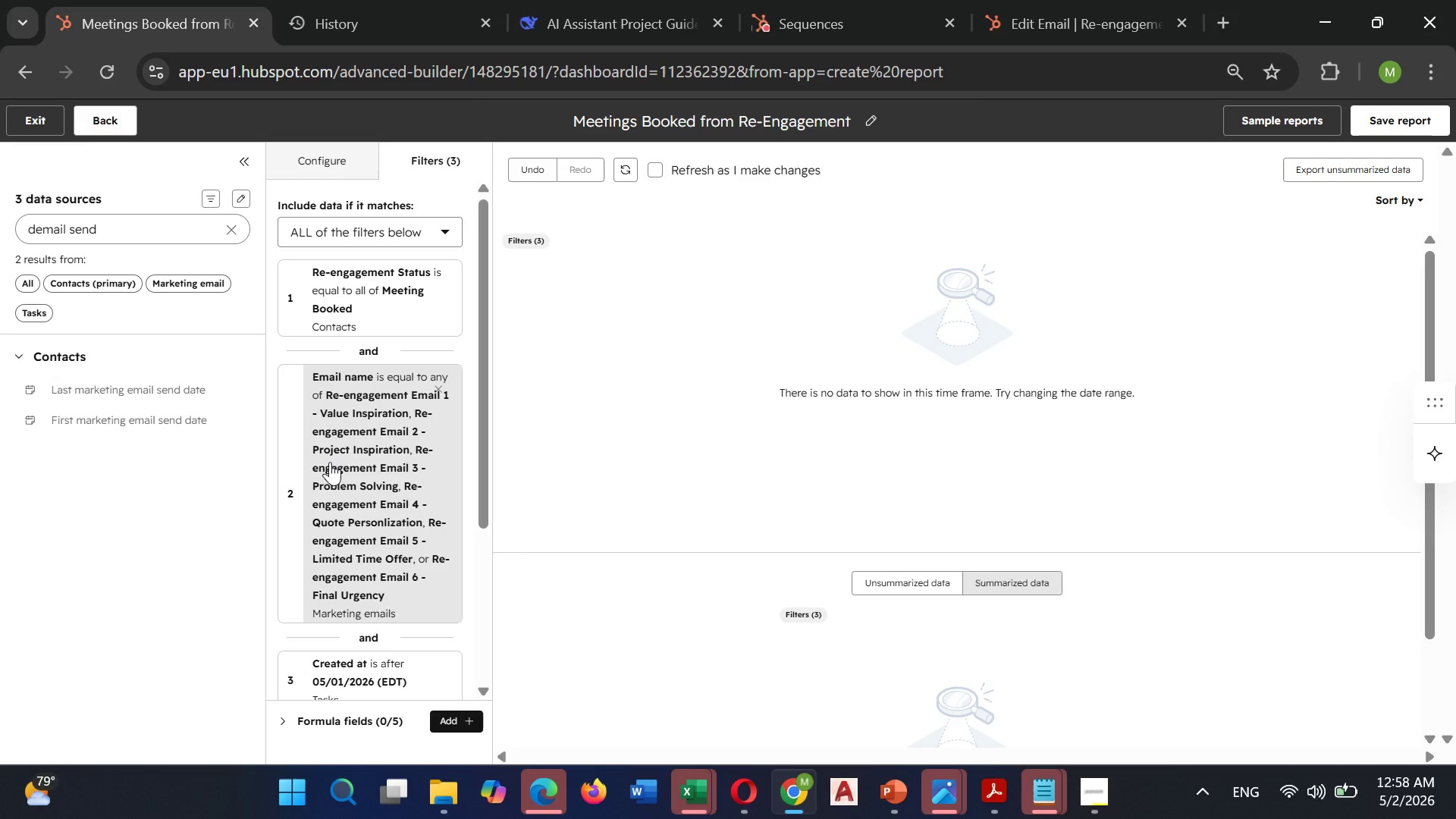 
scroll: coordinate [424, 453], scroll_direction: down, amount: 6.0
 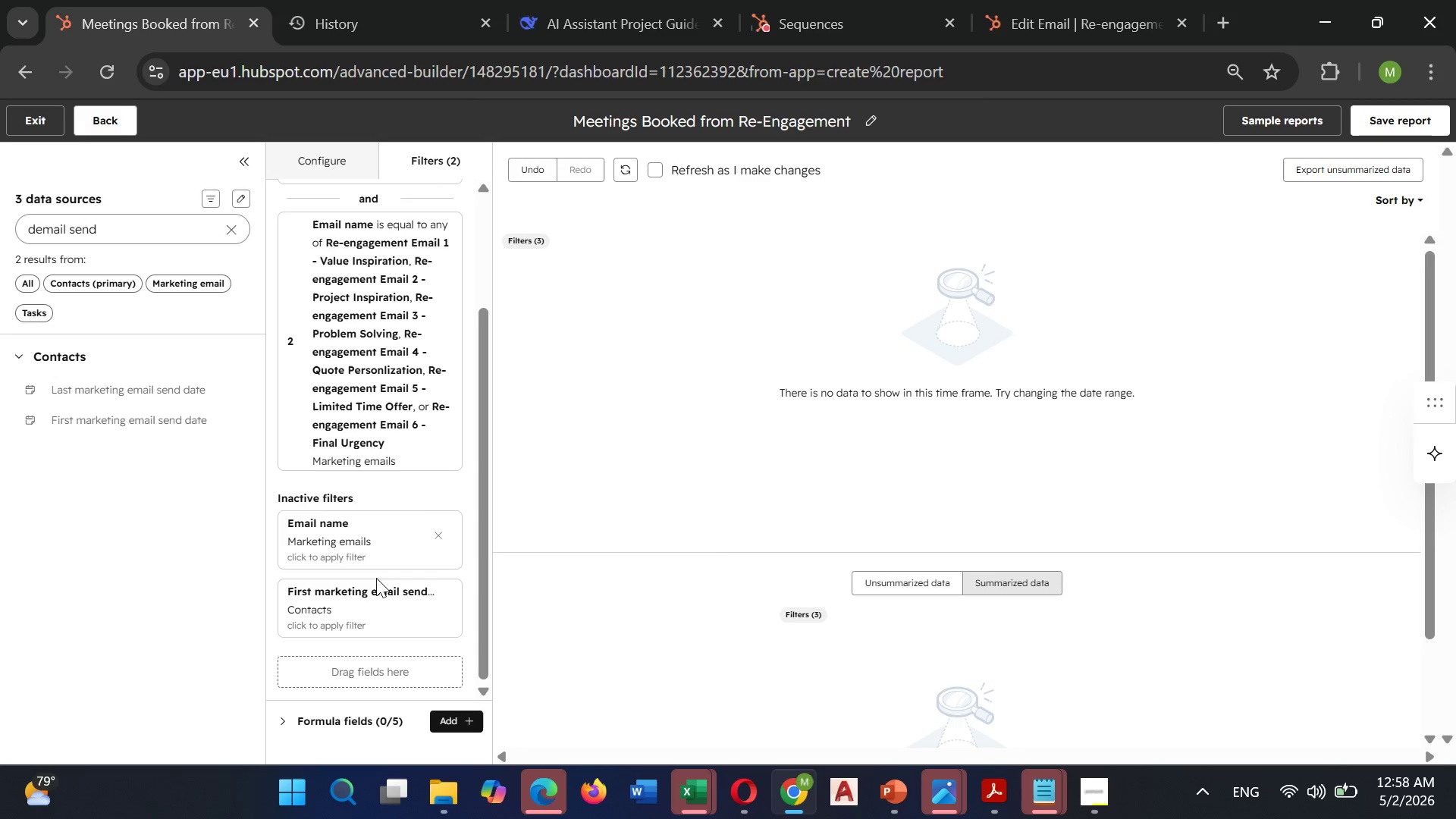 
left_click([373, 588])
 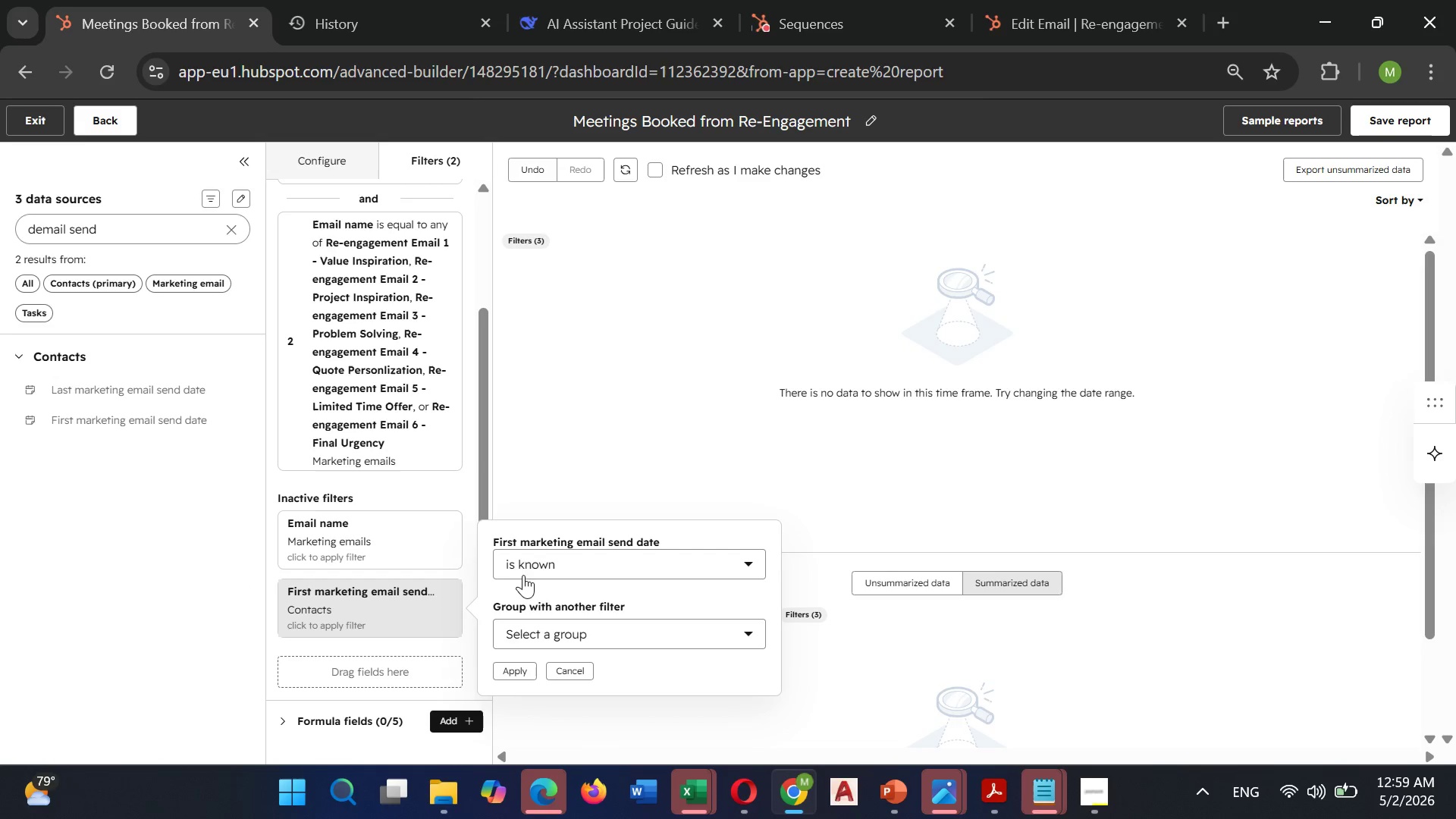 
left_click([527, 570])
 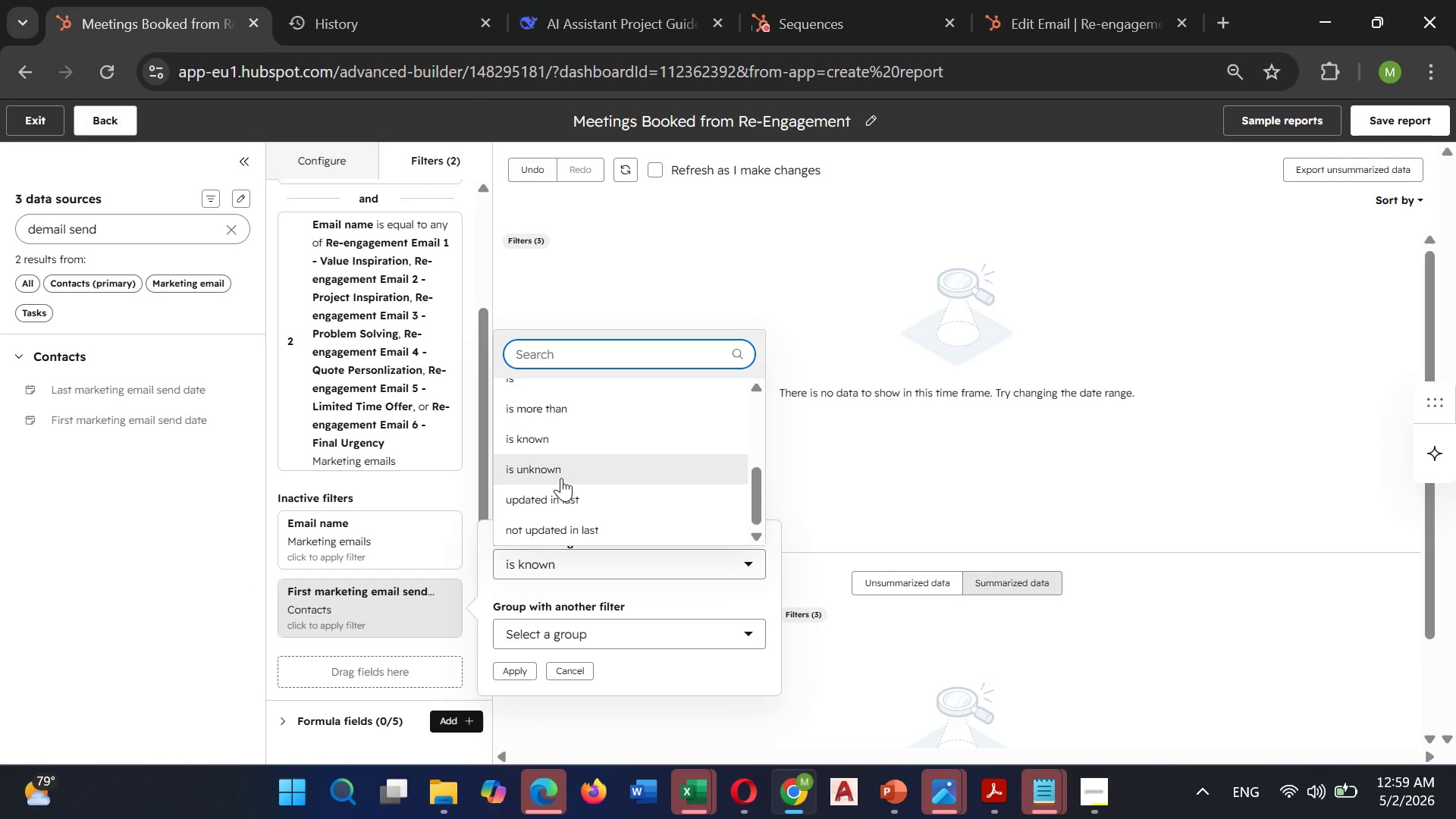 
scroll: coordinate [561, 478], scroll_direction: up, amount: 1.0
 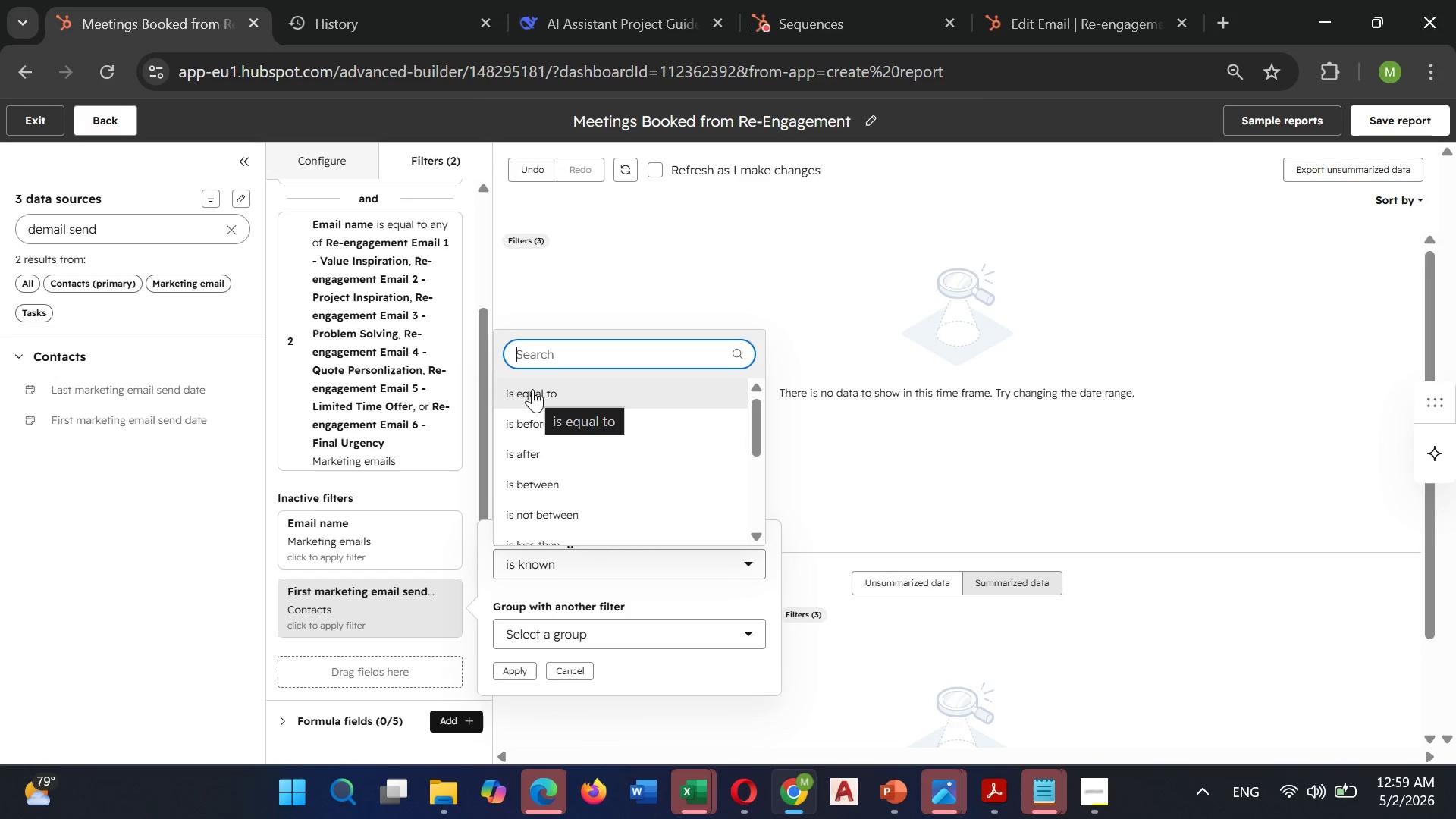 
left_click([532, 389])
 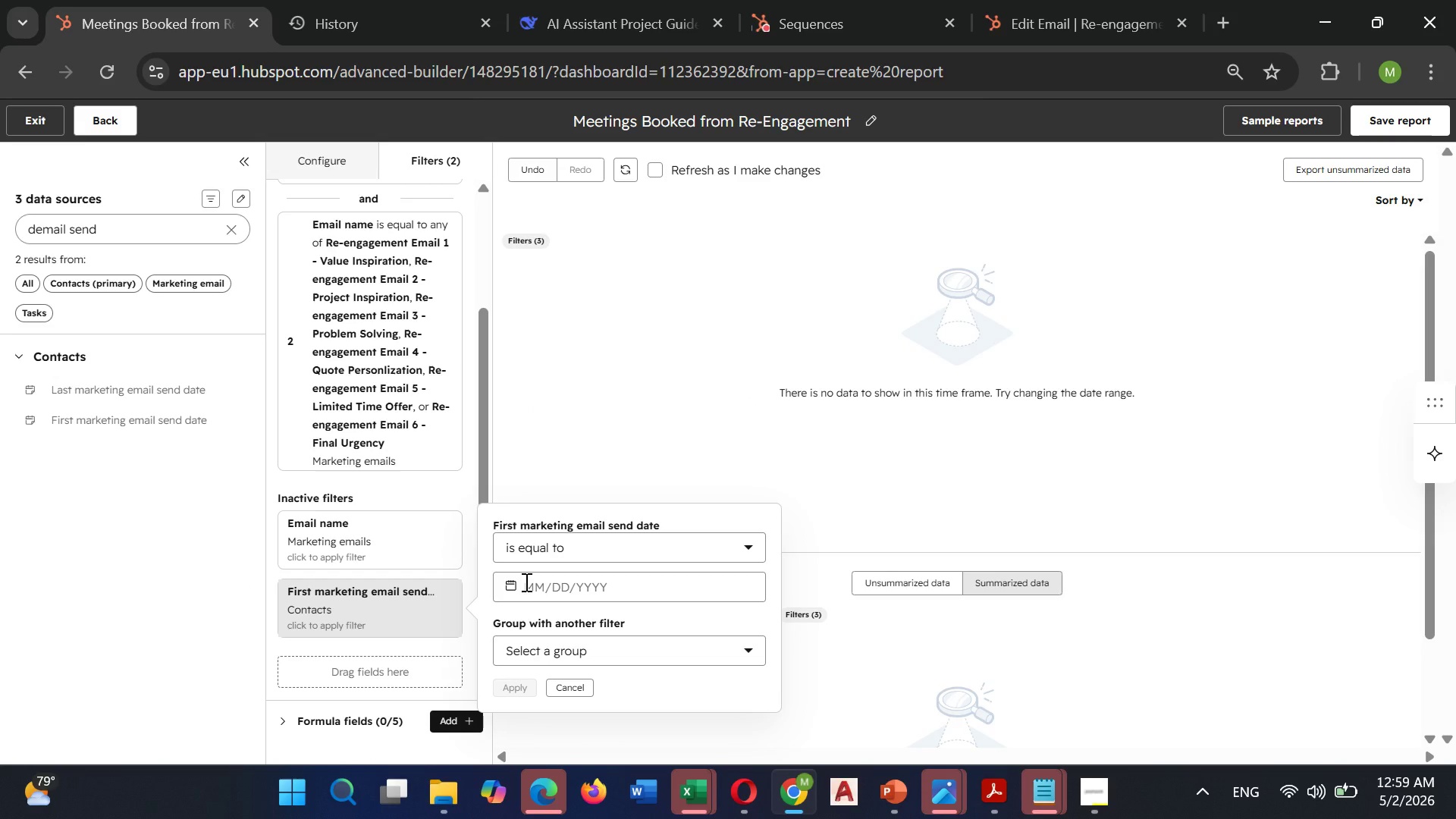 
left_click([525, 582])
 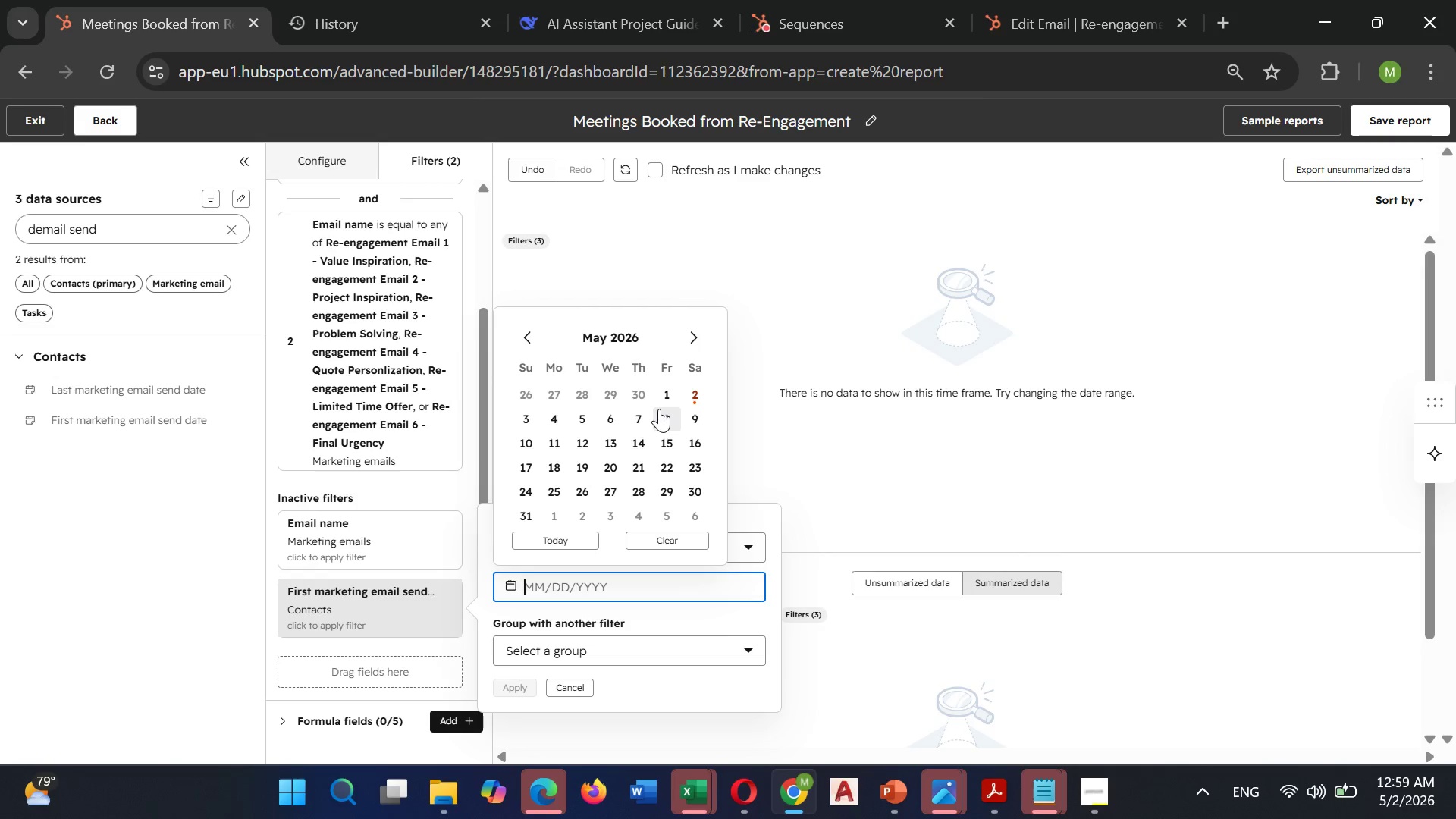 
left_click([666, 388])
 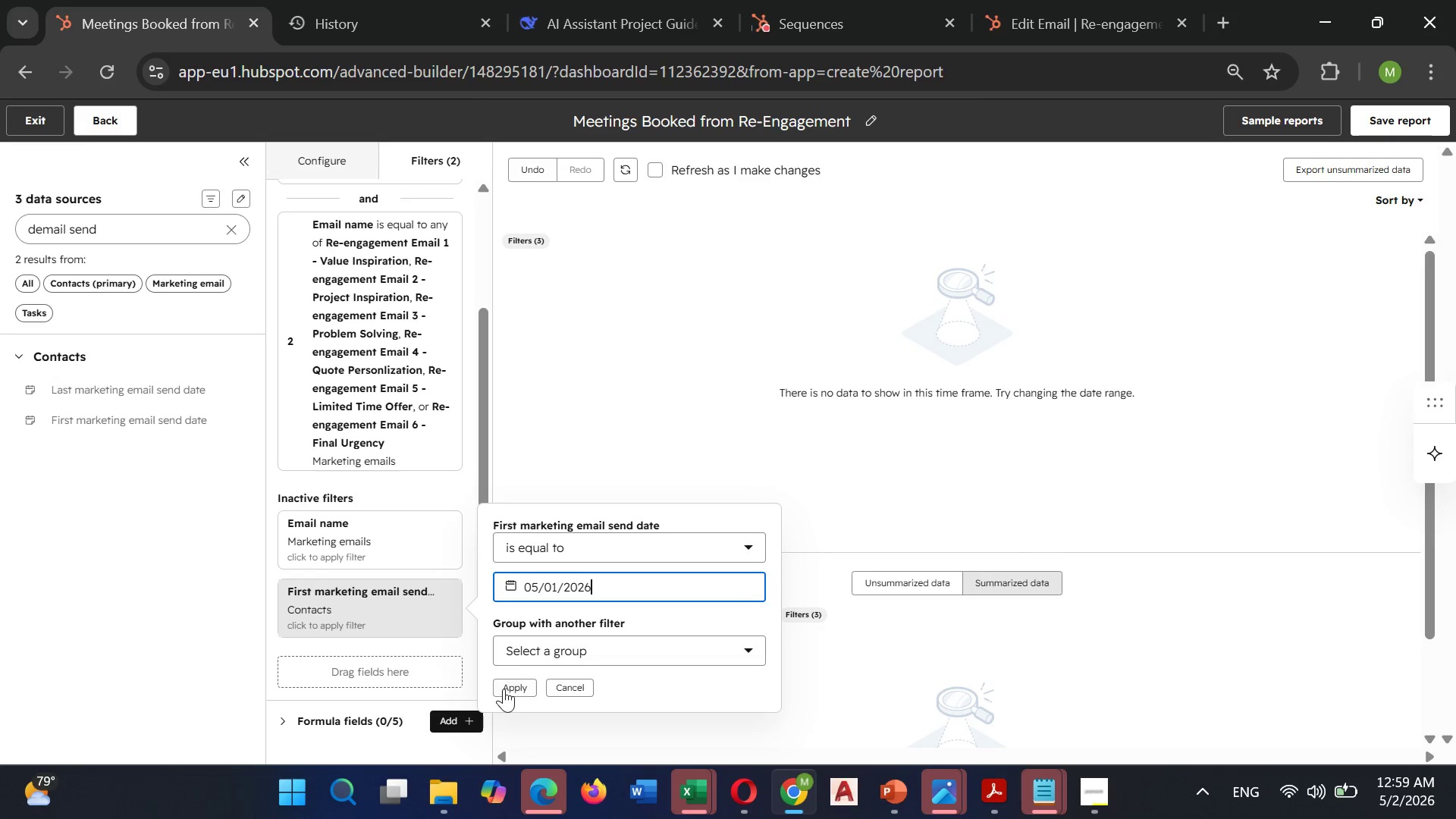 
left_click([507, 686])
 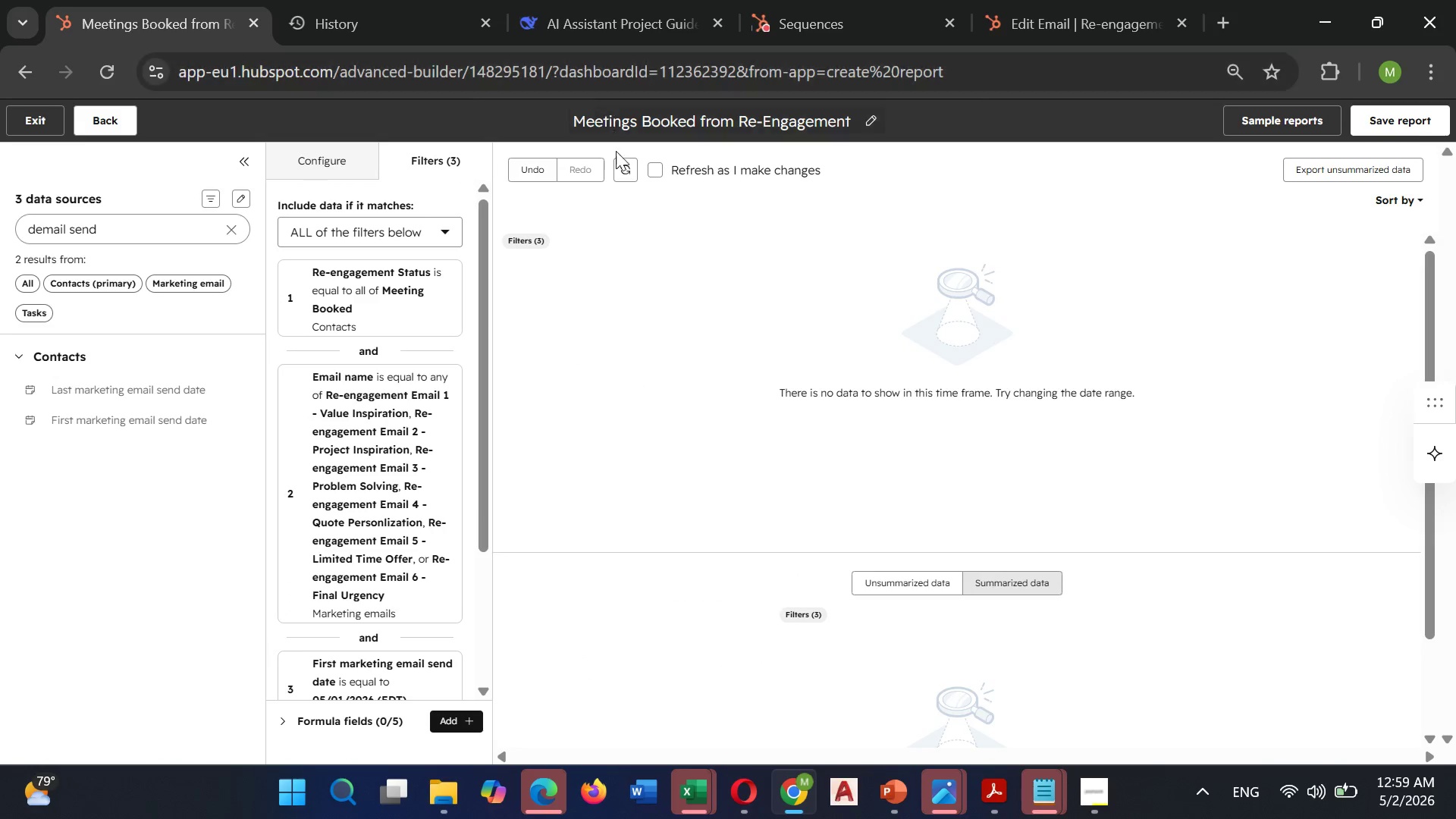 
left_click([629, 176])
 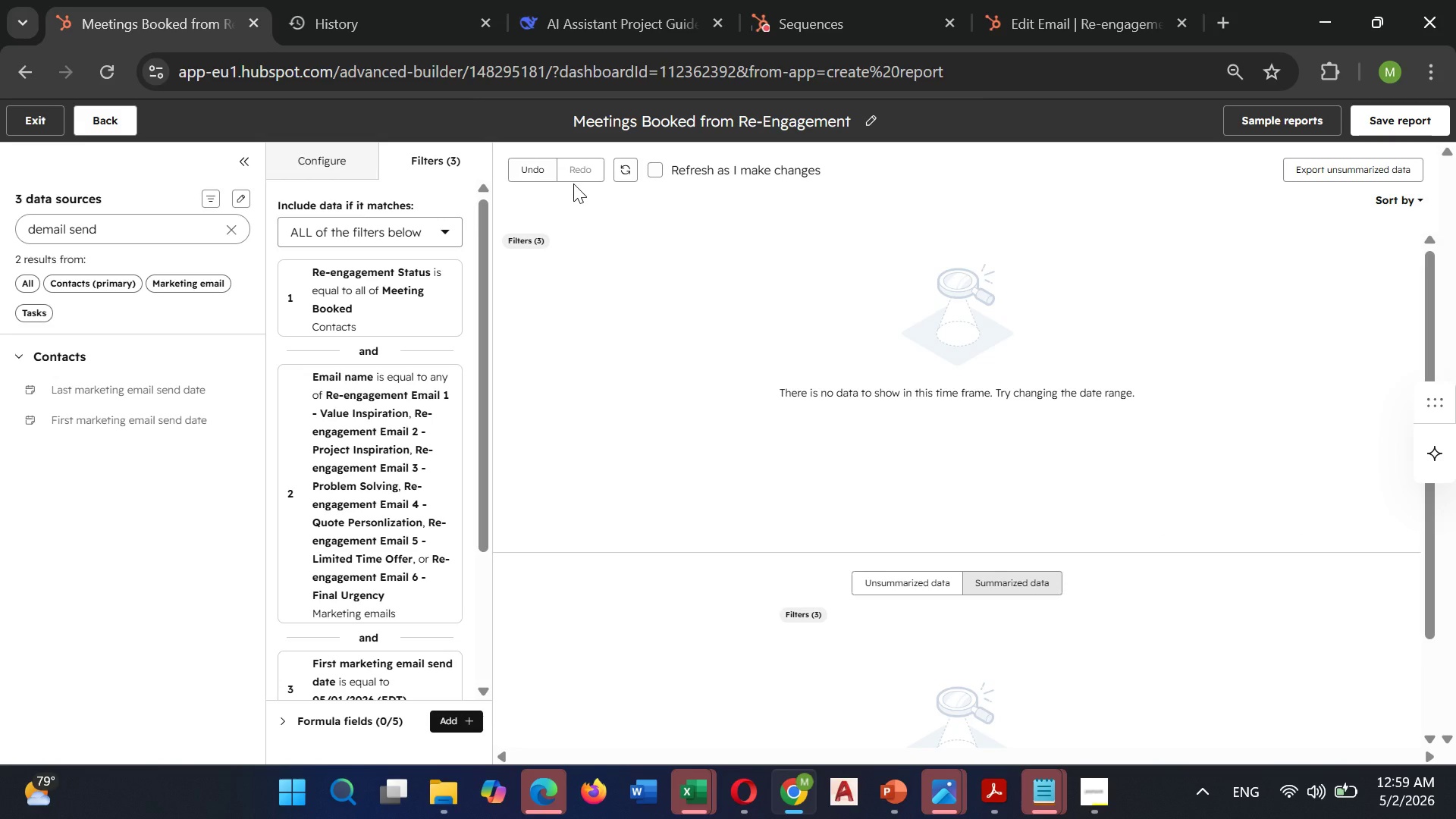 
wait(7.09)
 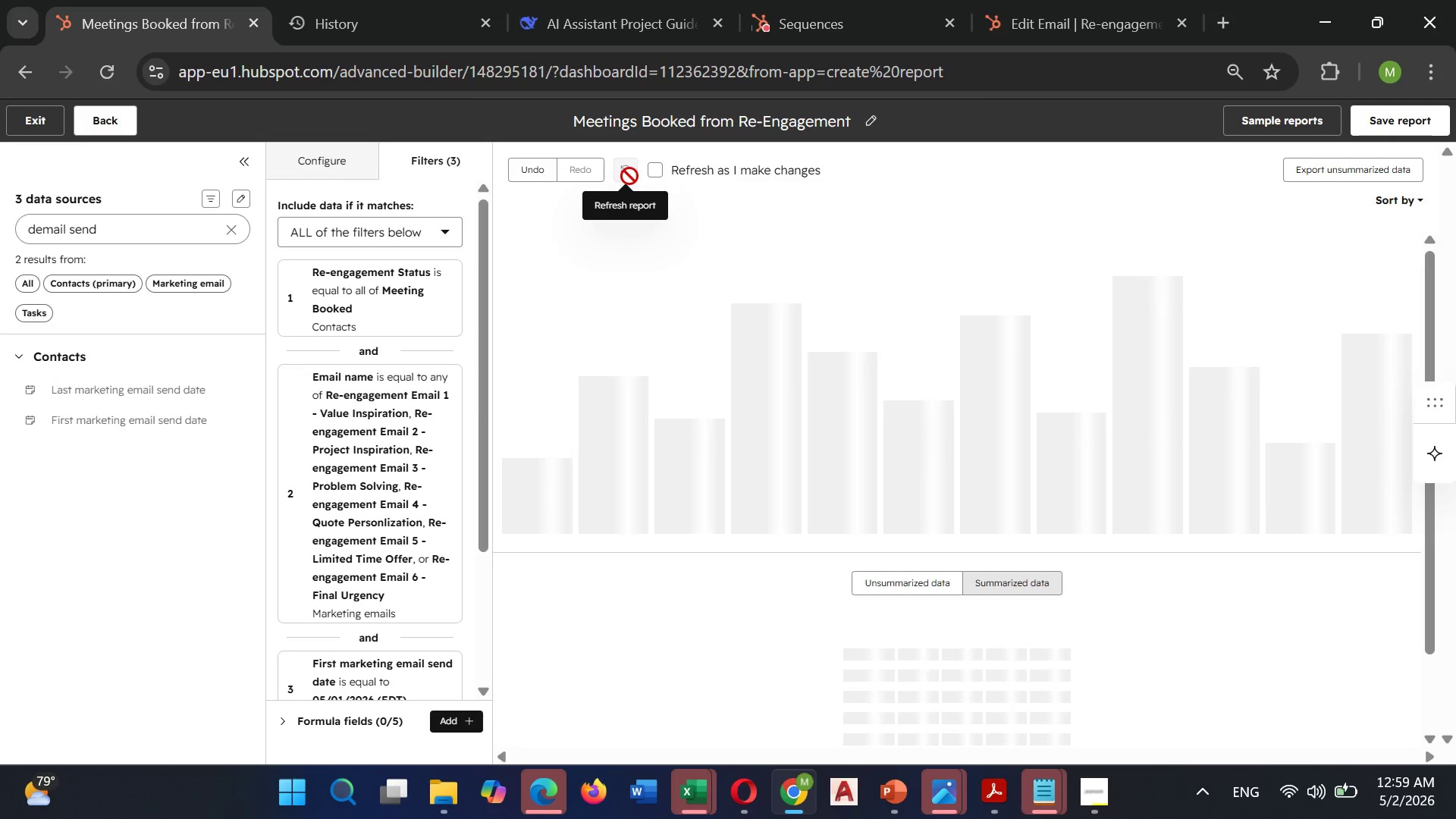 
scroll: coordinate [388, 567], scroll_direction: down, amount: 4.0
 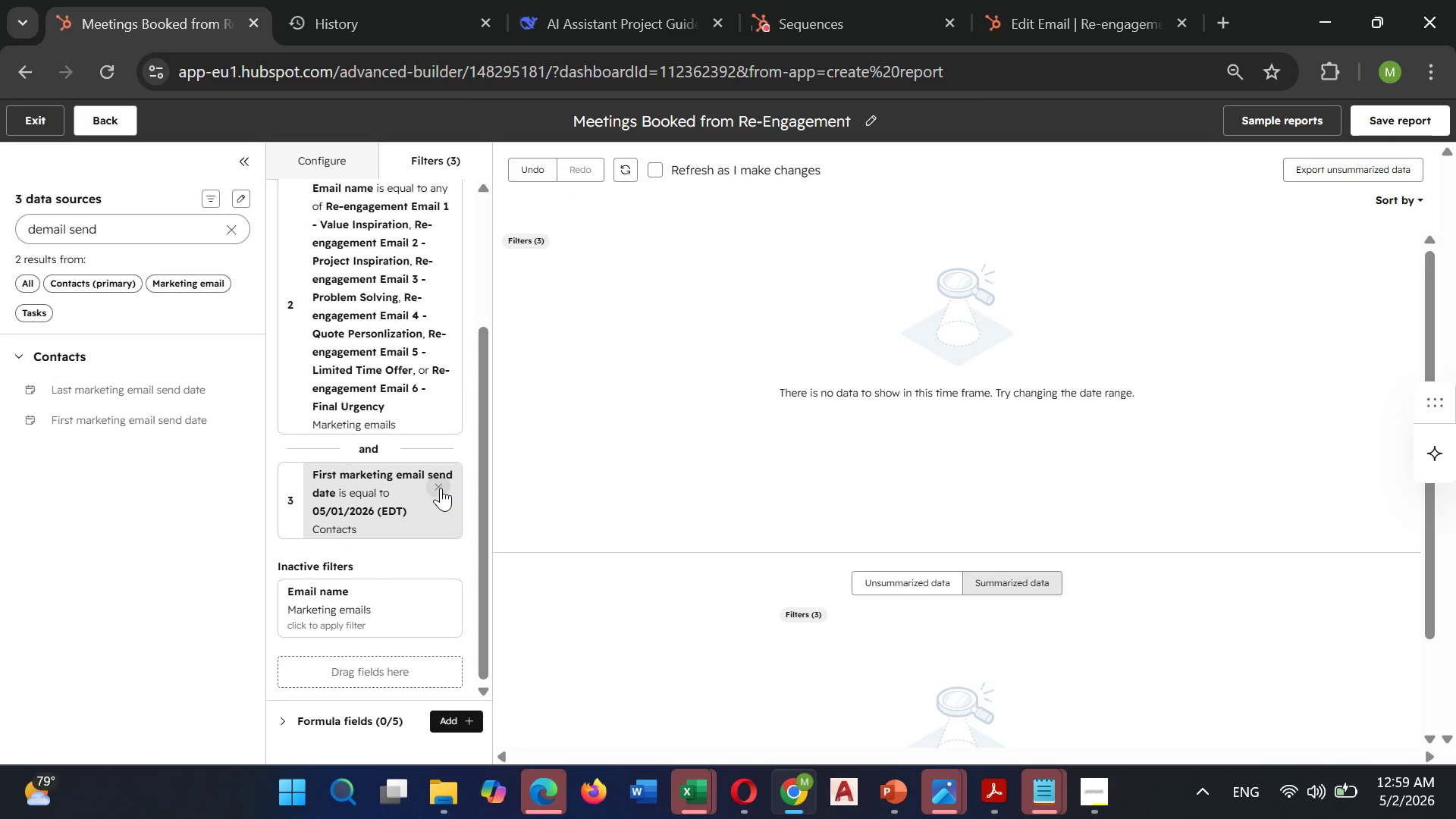 
left_click([441, 485])
 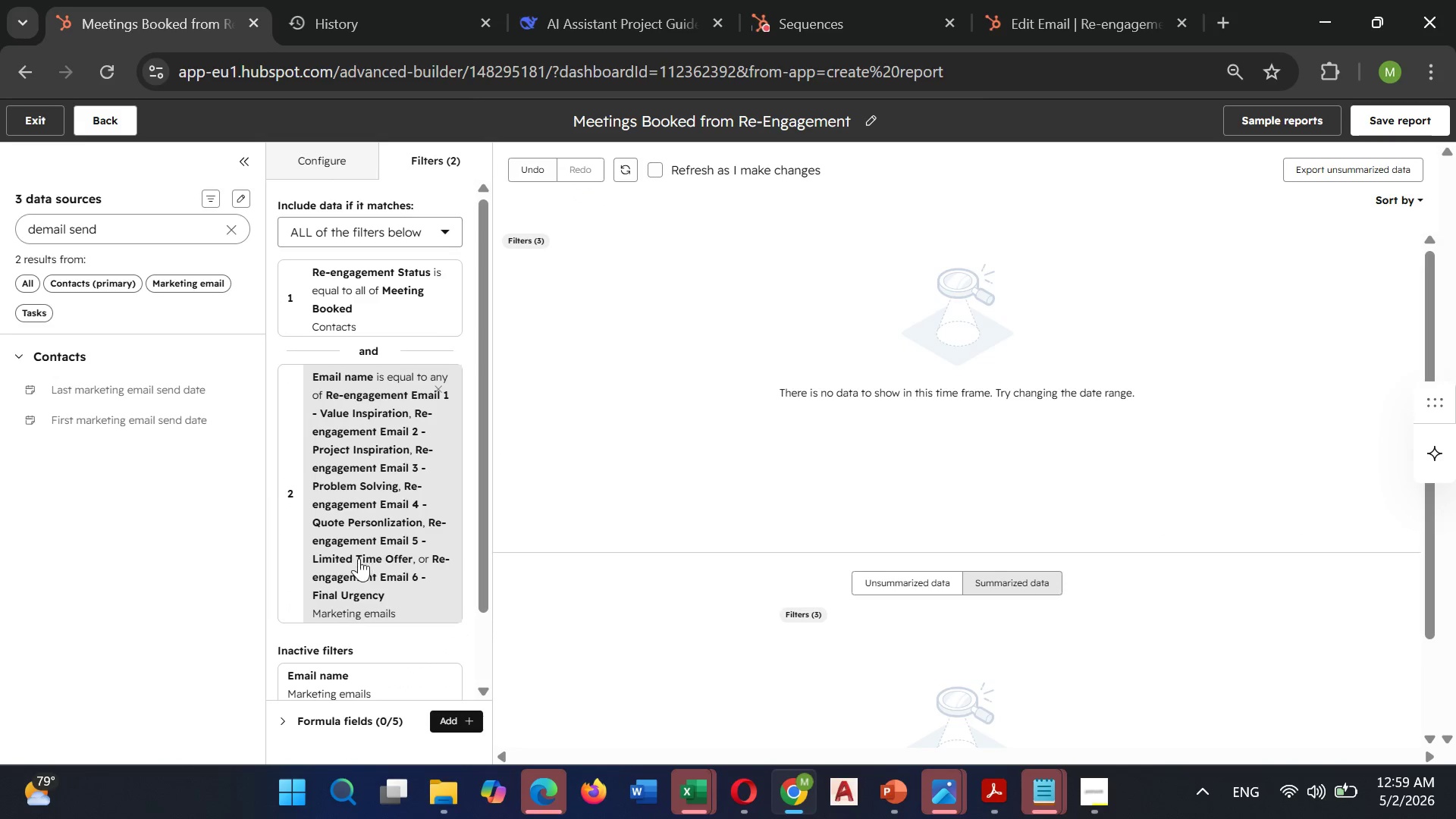 
scroll: coordinate [358, 558], scroll_direction: down, amount: 4.0
 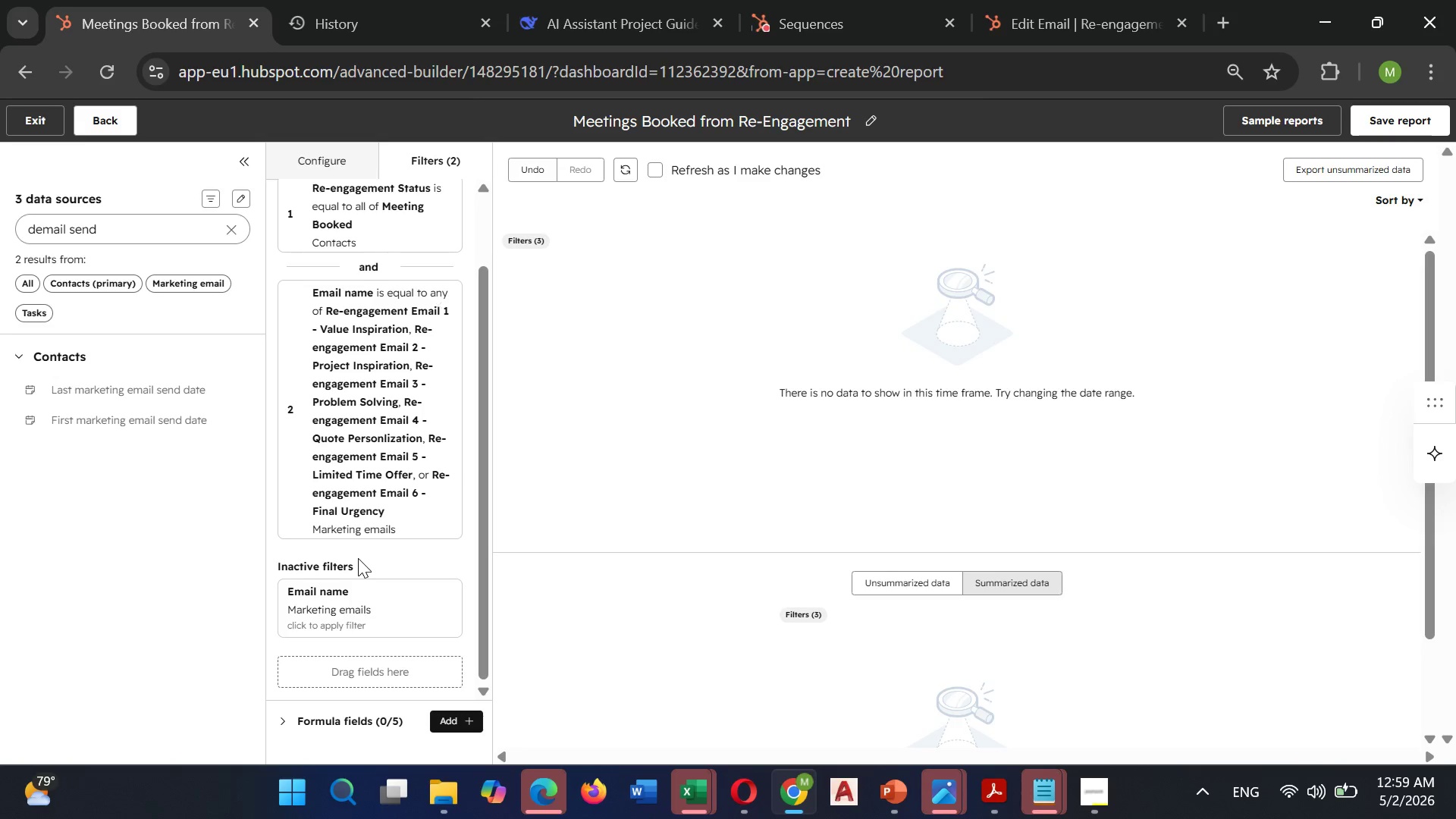 
scroll: coordinate [358, 558], scroll_direction: up, amount: 4.0
 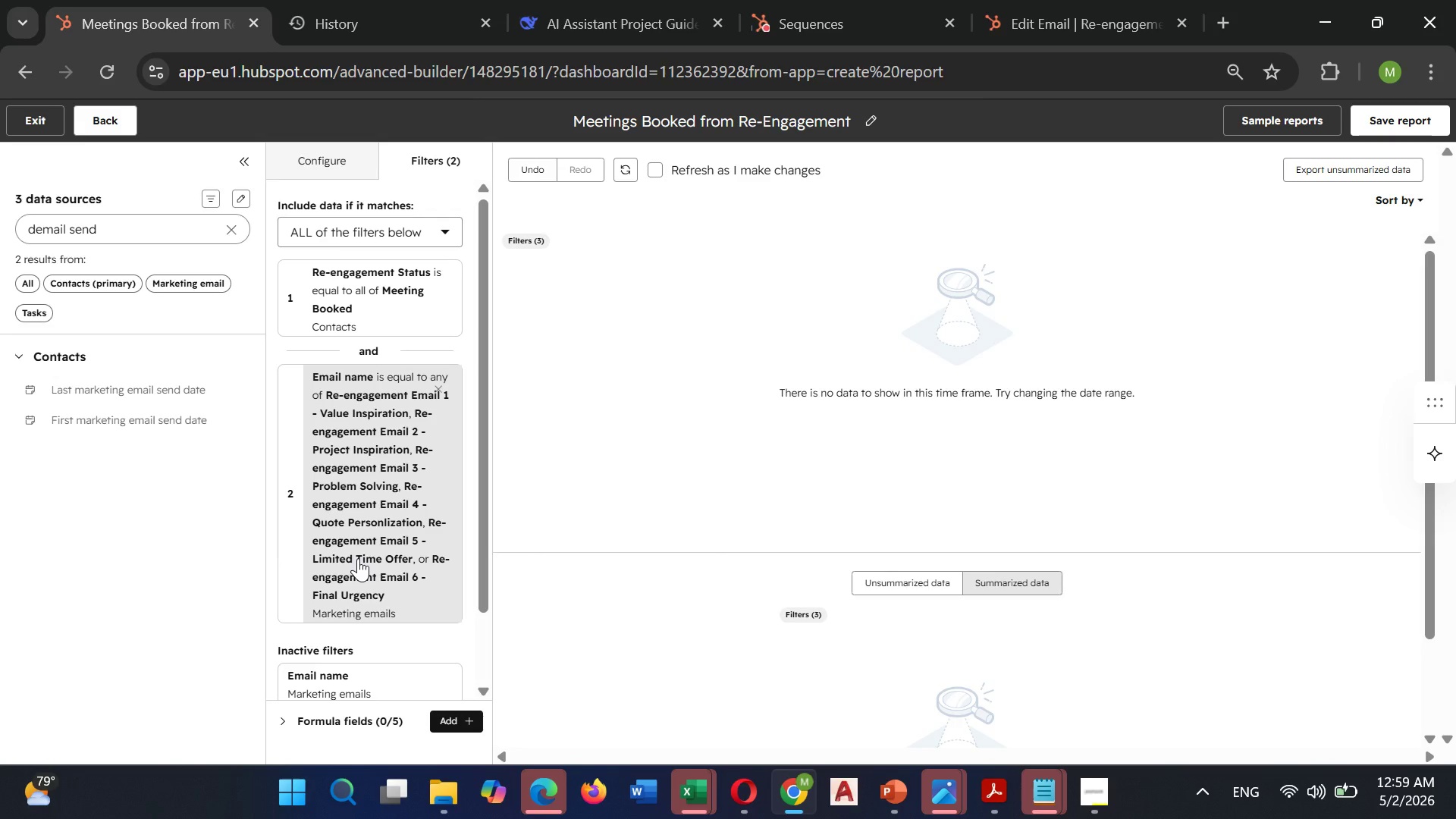 
wait(16.65)
 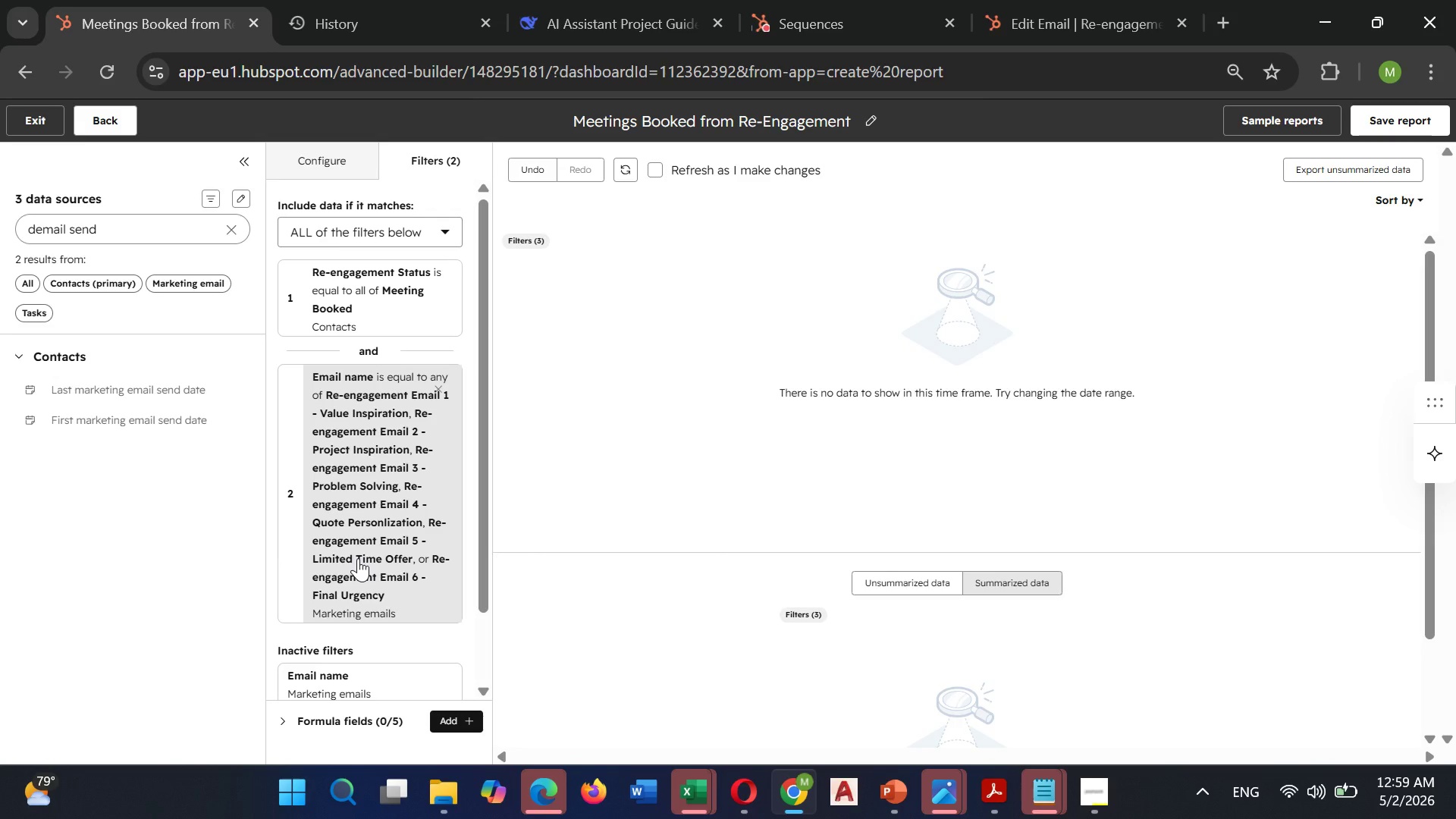 
left_click([237, 234])
 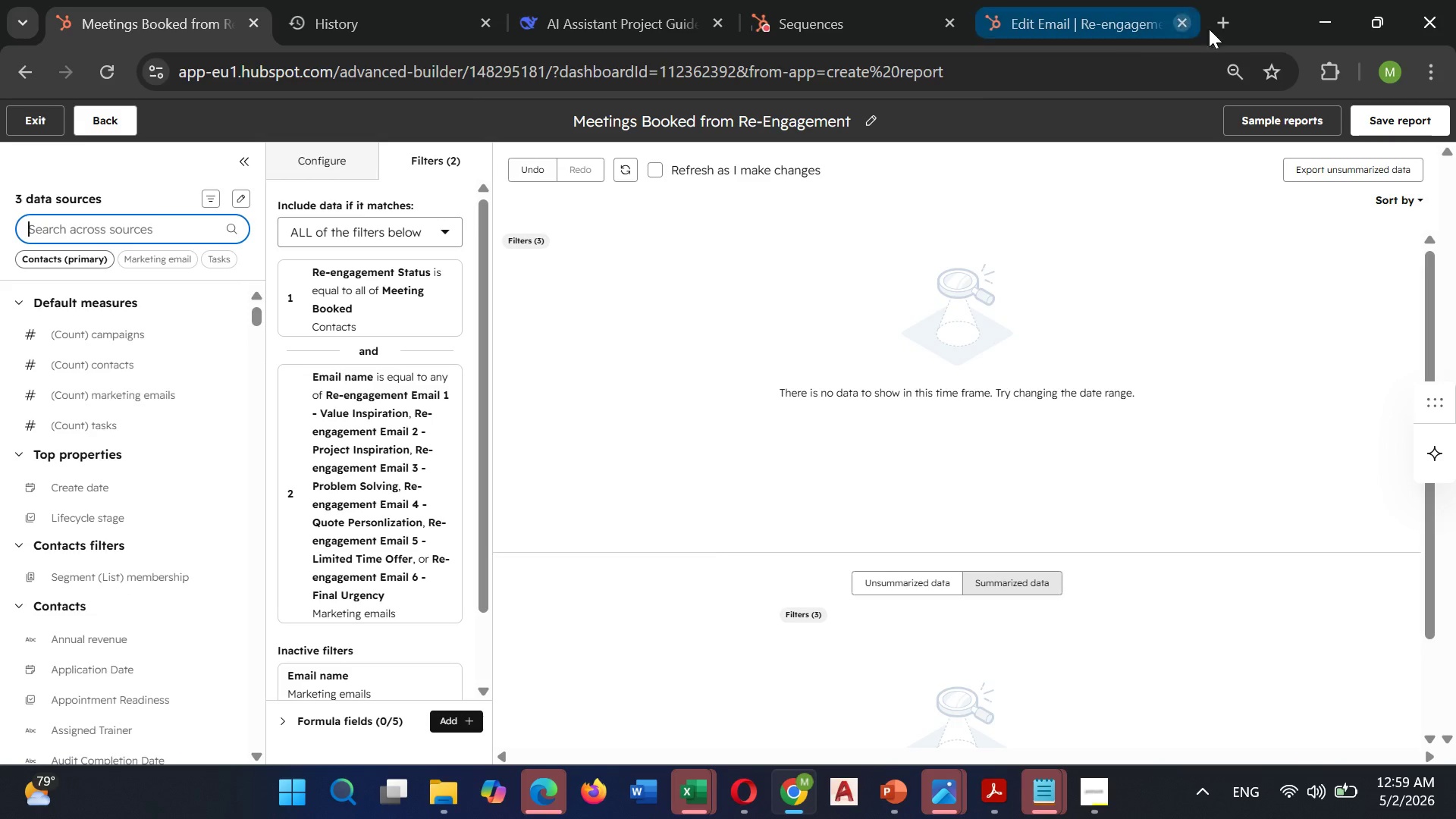 
left_click([1376, 116])
 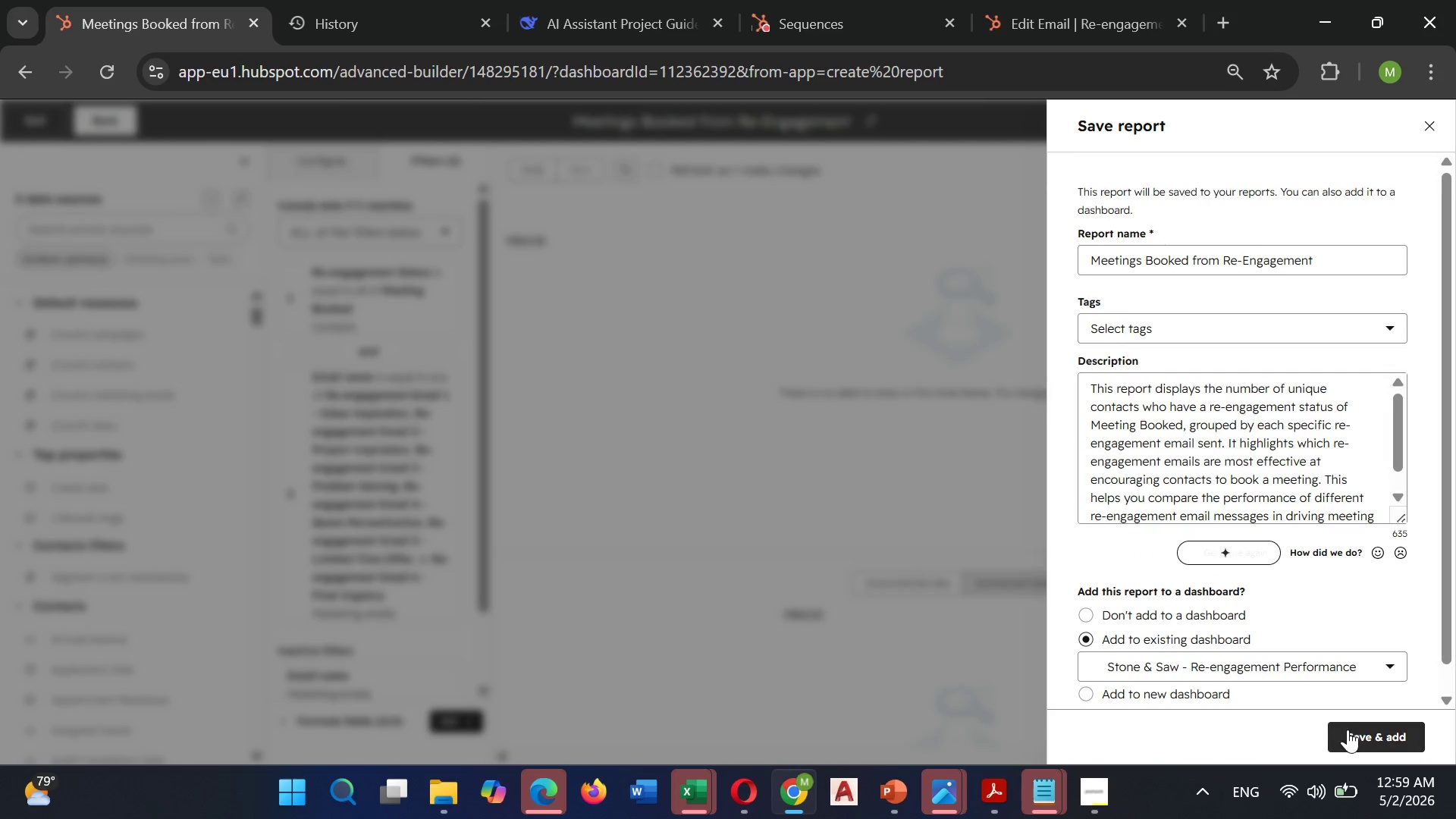 
left_click([1360, 733])
 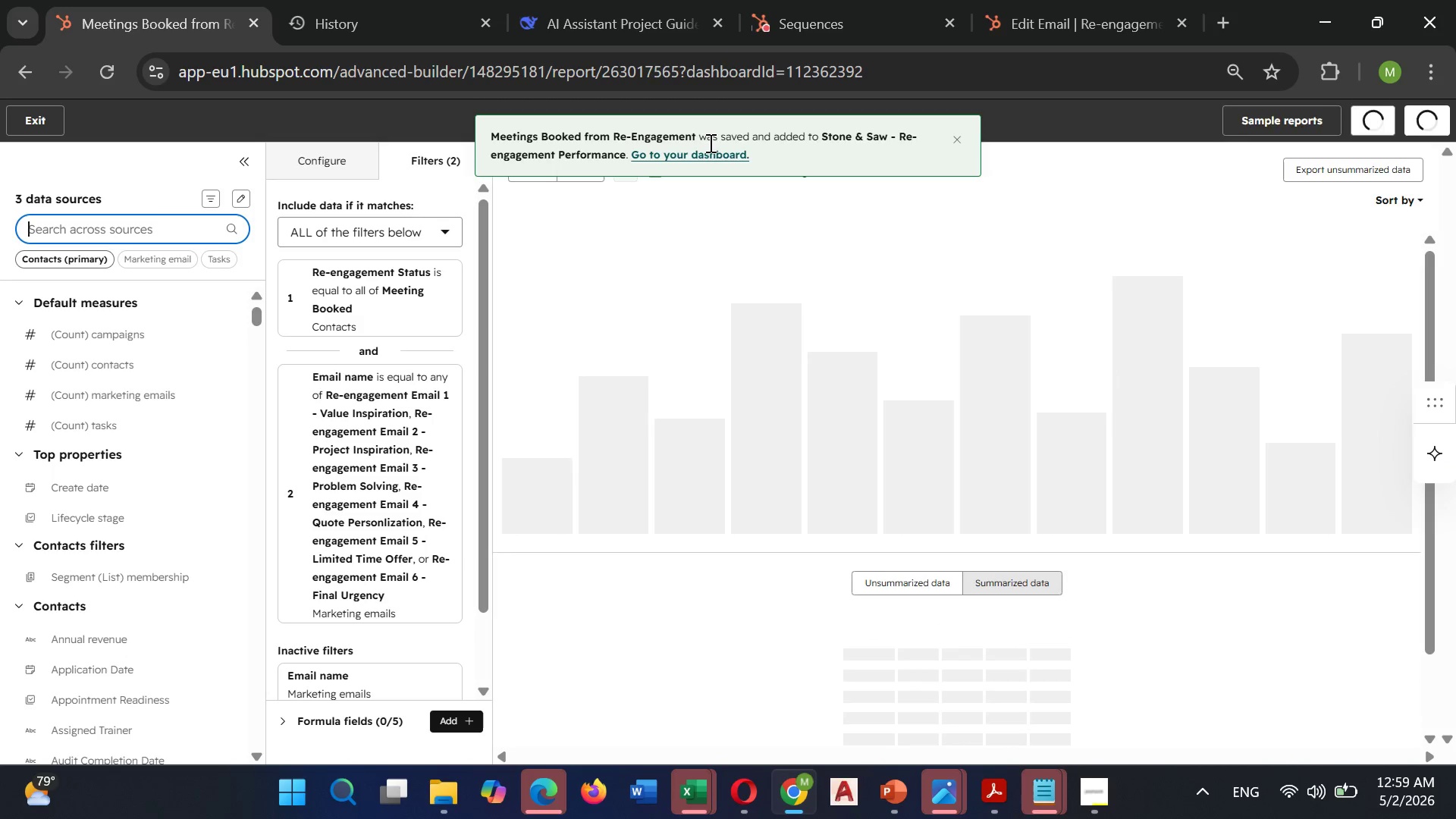 
left_click([708, 152])
 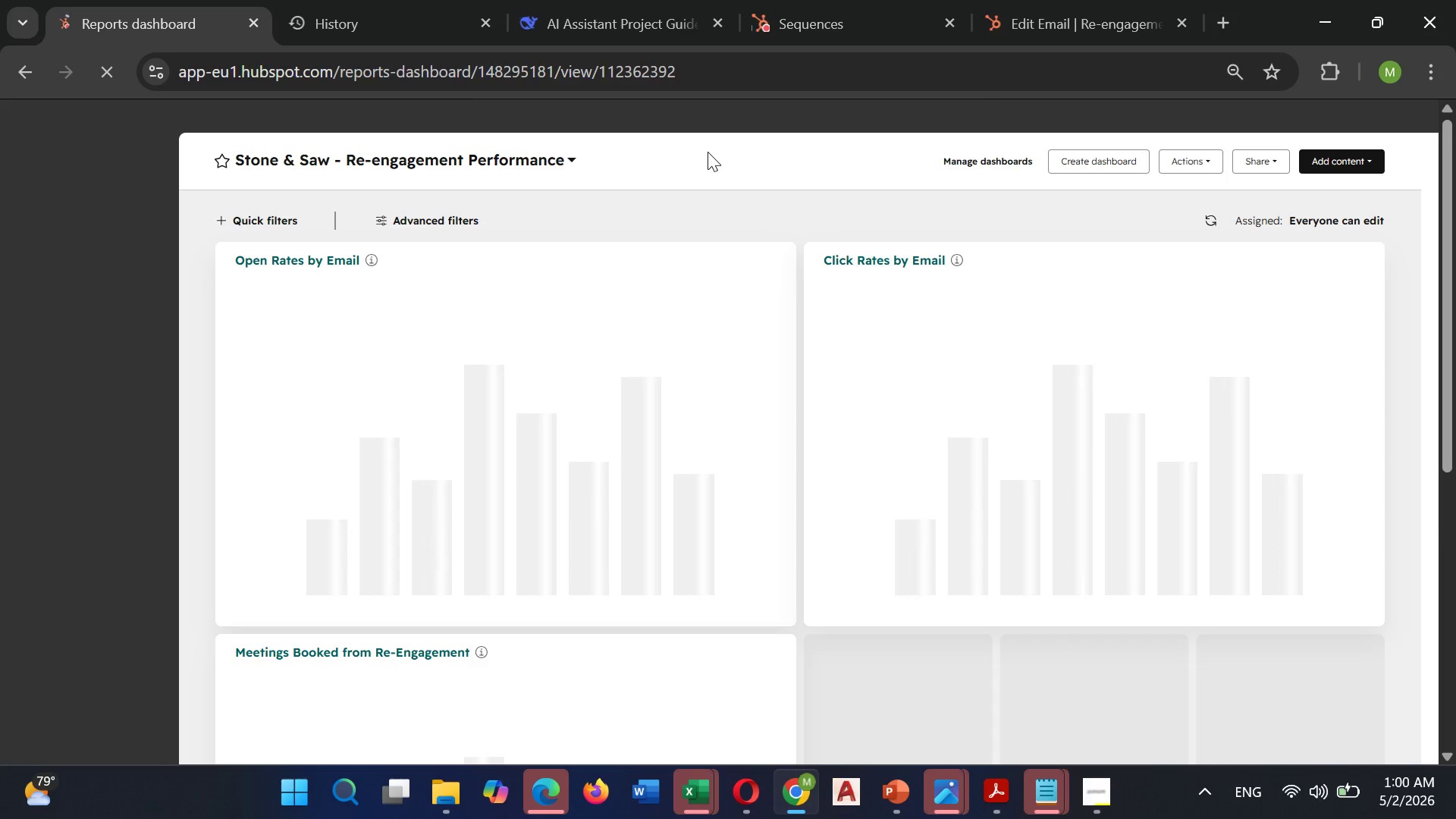 
scroll: coordinate [816, 366], scroll_direction: down, amount: 5.0
 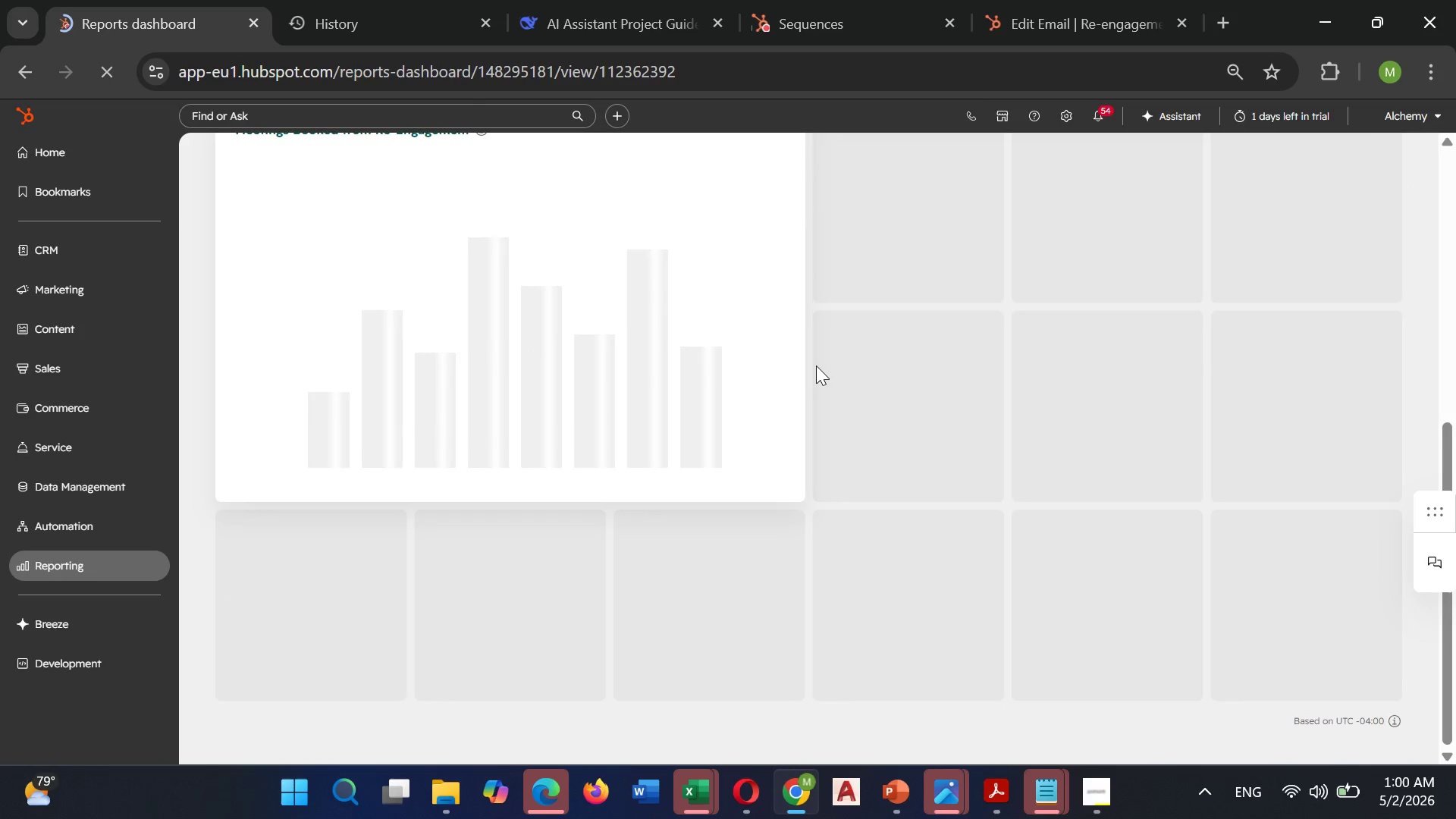 
scroll: coordinate [816, 366], scroll_direction: up, amount: 3.0
 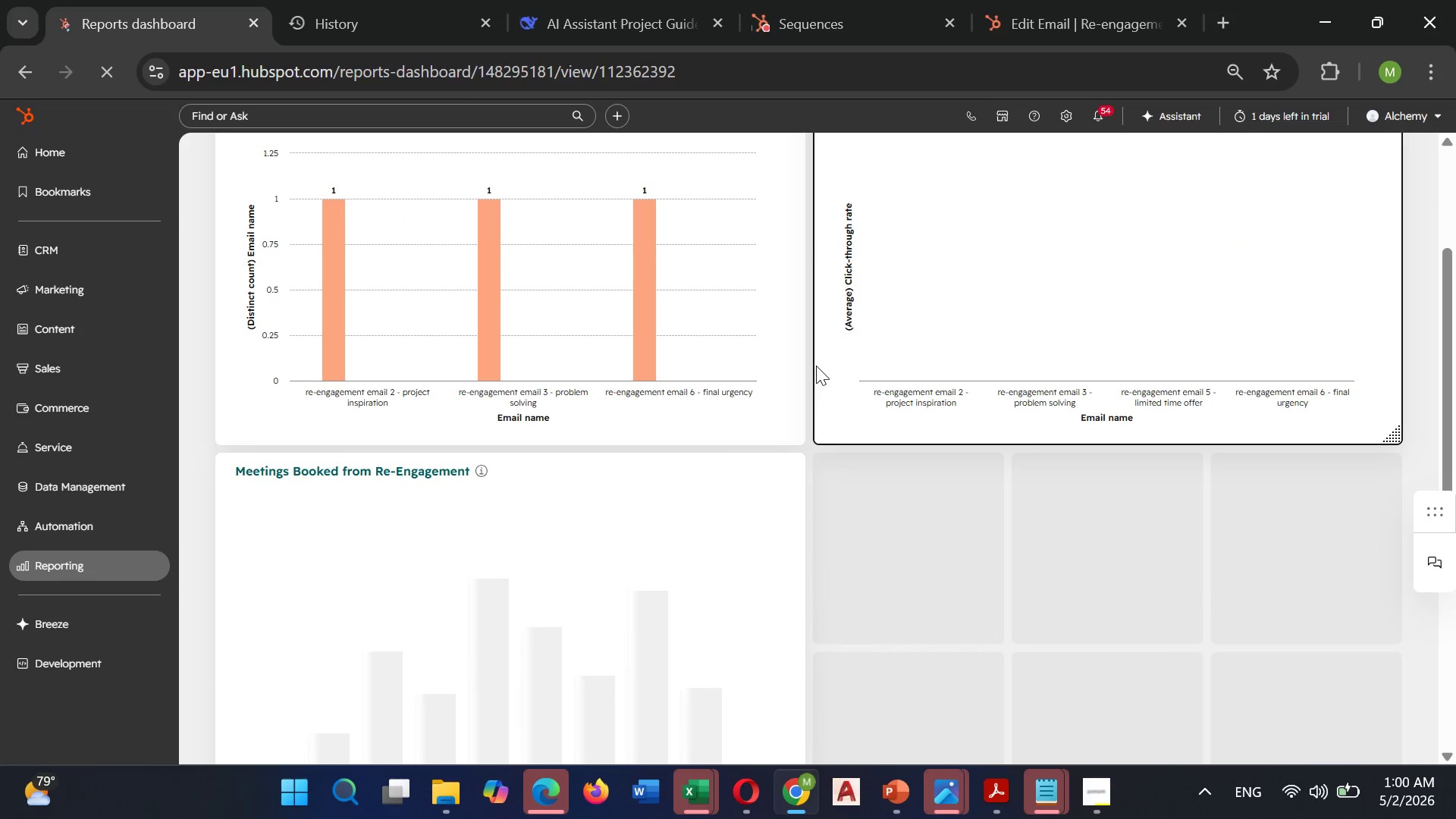 
scroll: coordinate [816, 366], scroll_direction: down, amount: 2.0
 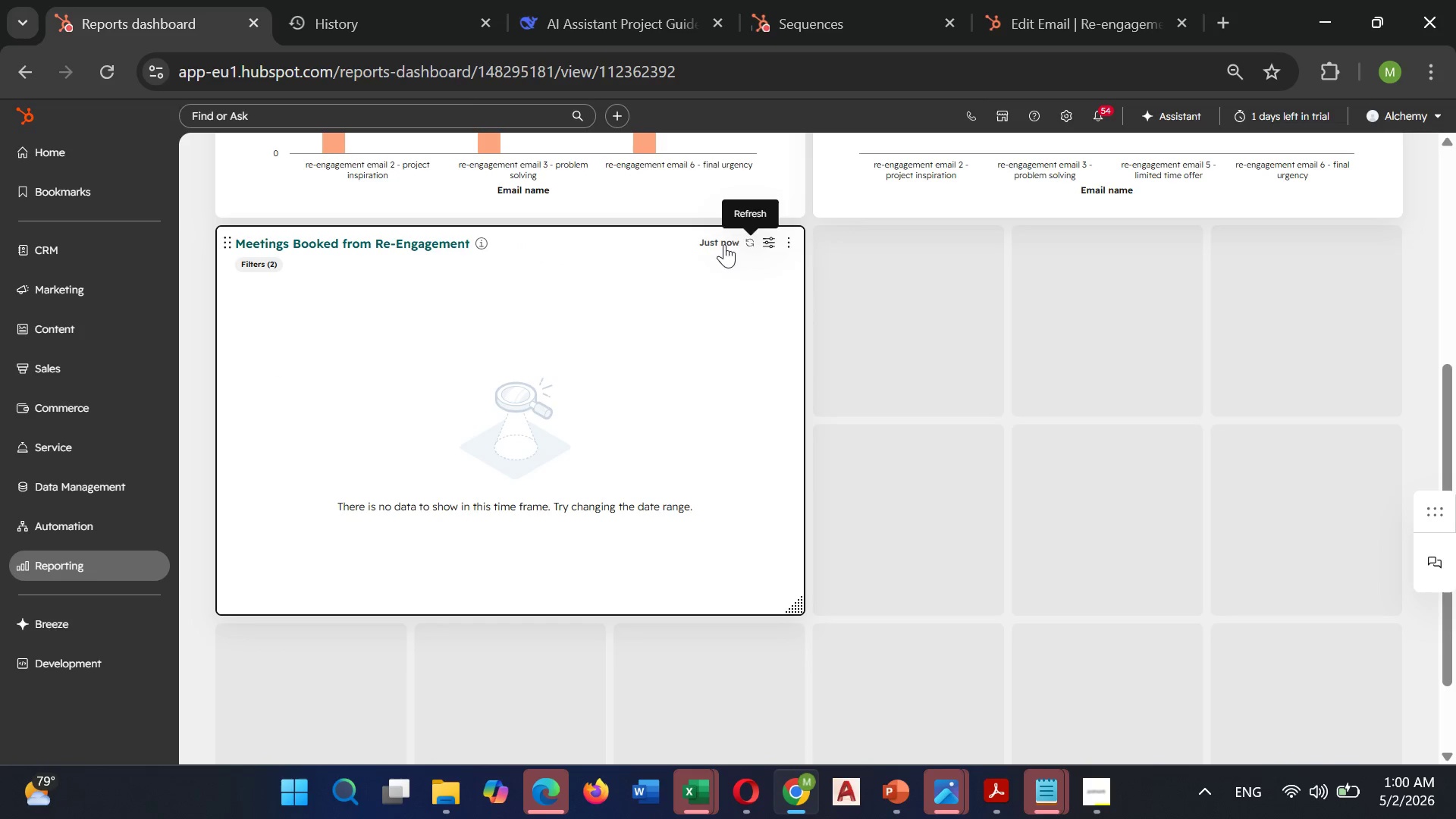 
left_click([478, 243])
 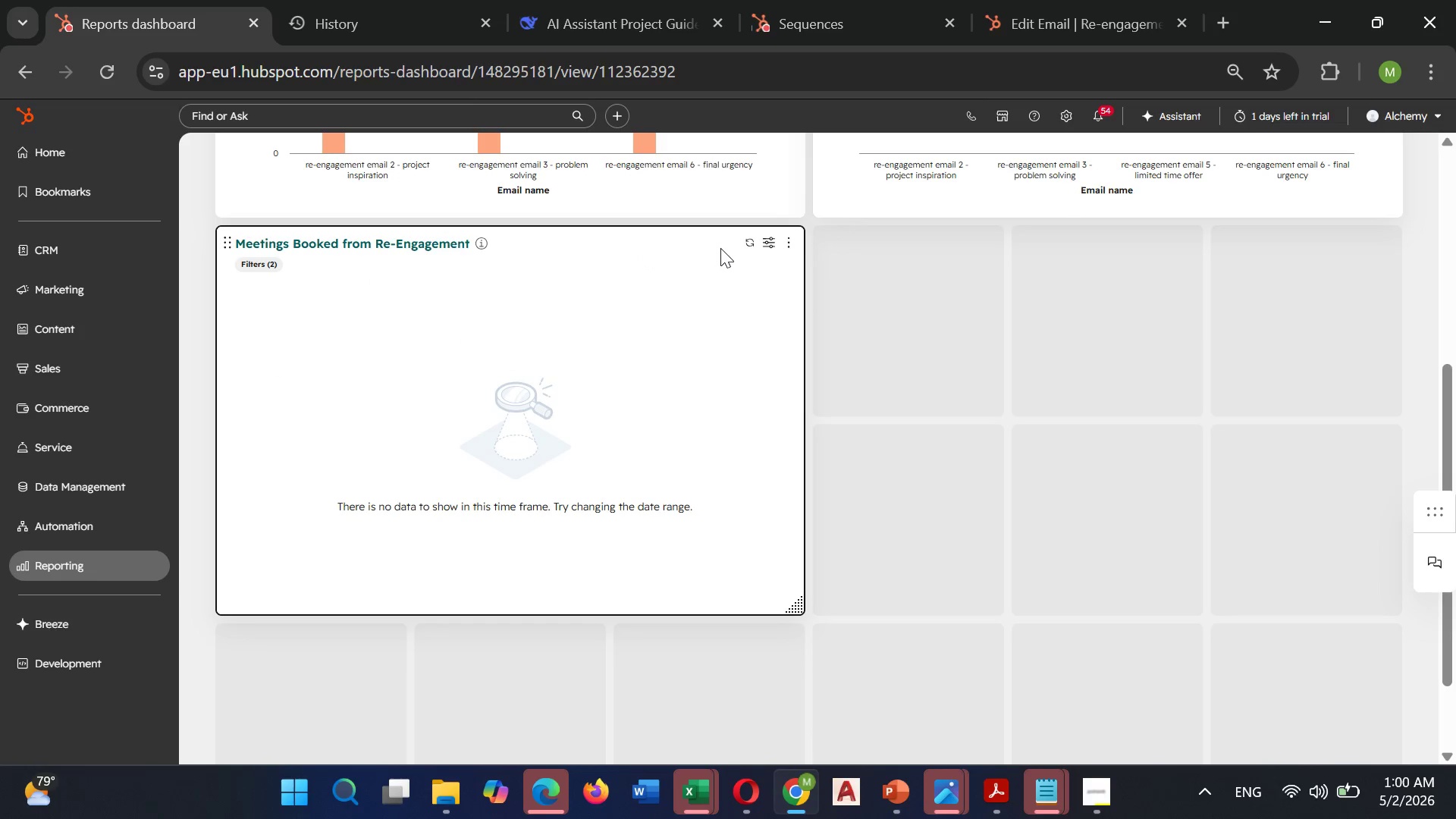 
mouse_move([762, 257])
 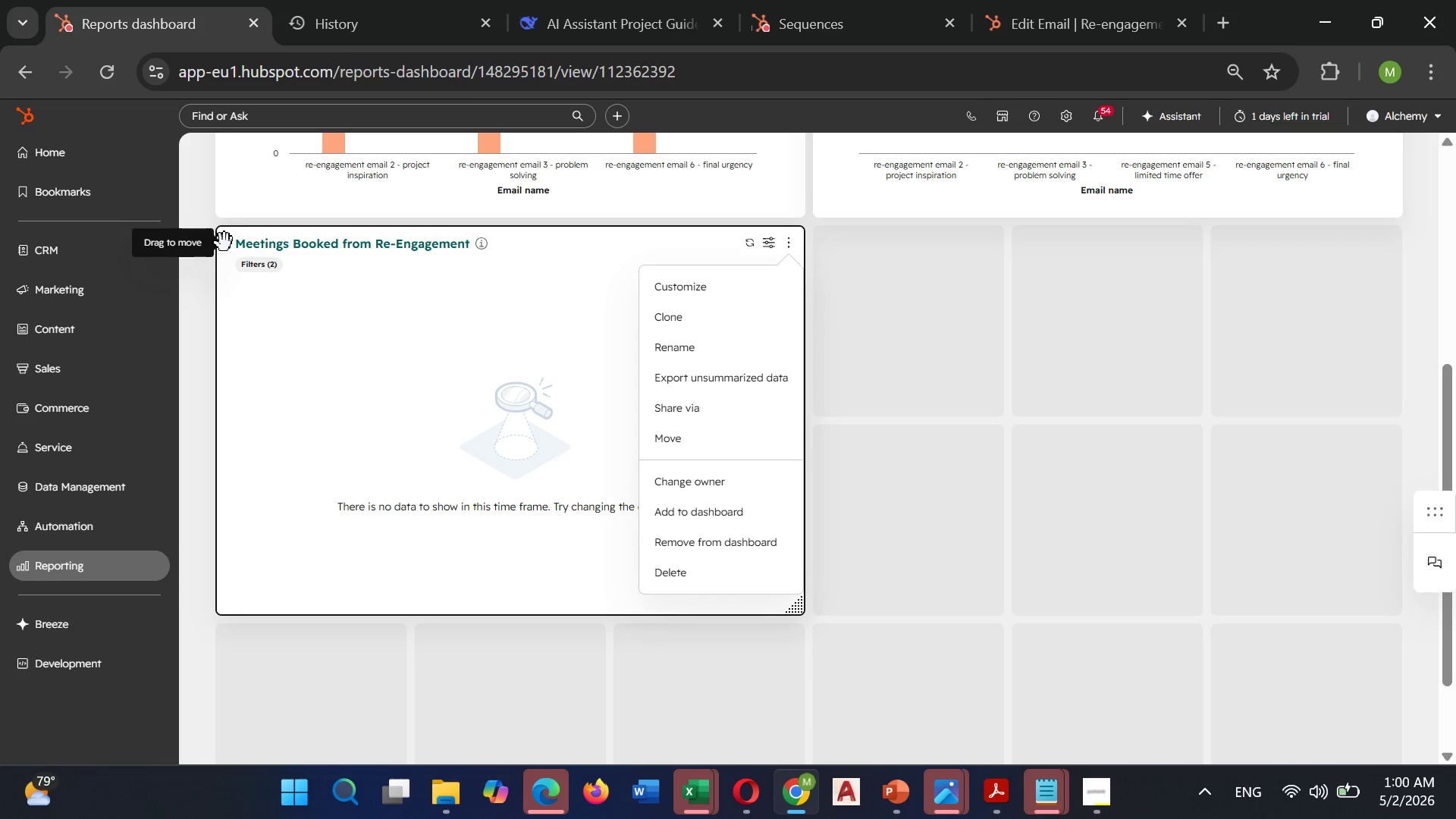 
wait(6.2)
 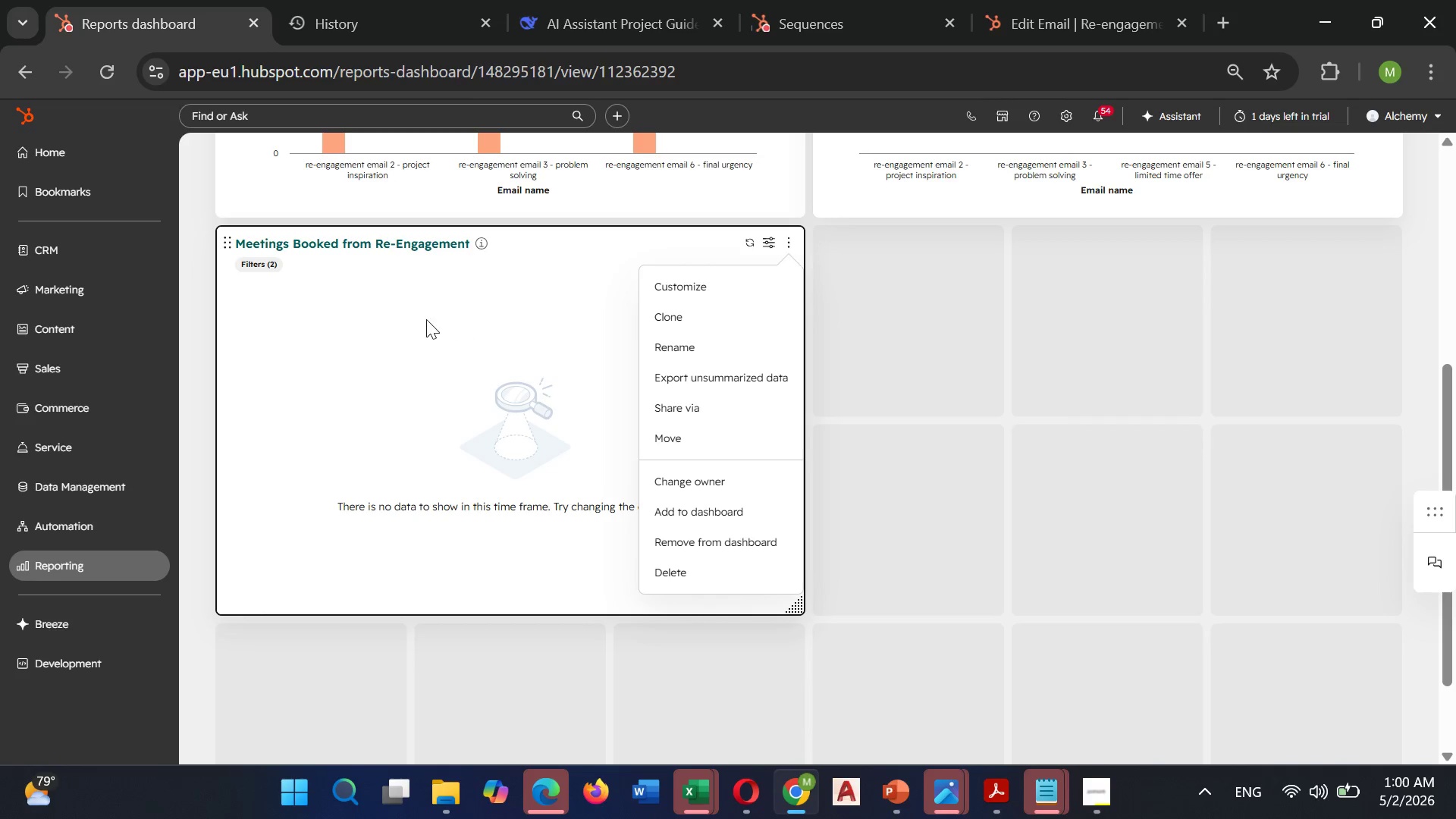 
left_click([482, 240])
 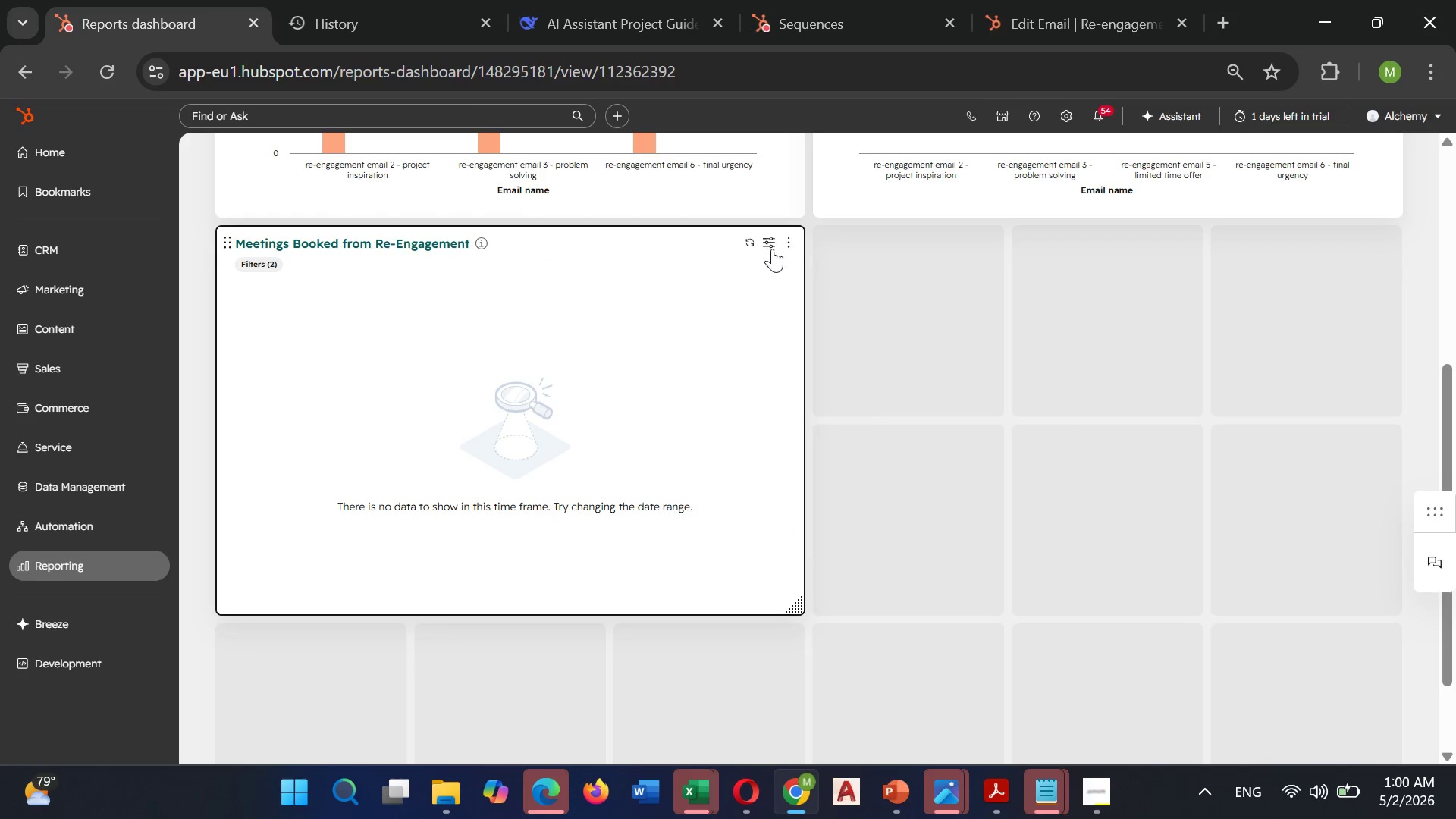 
left_click([765, 243])
 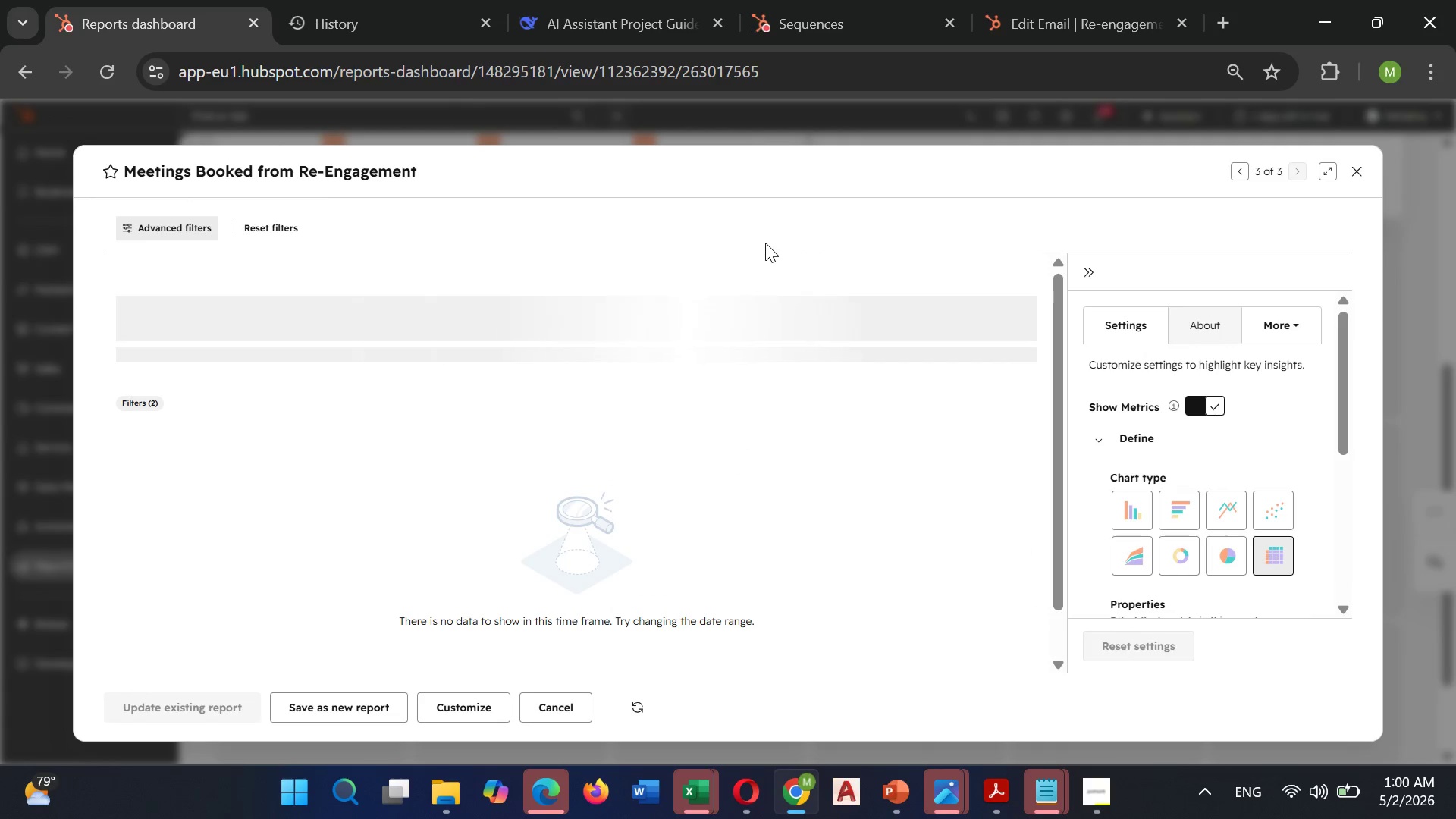 
left_click([270, 222])
 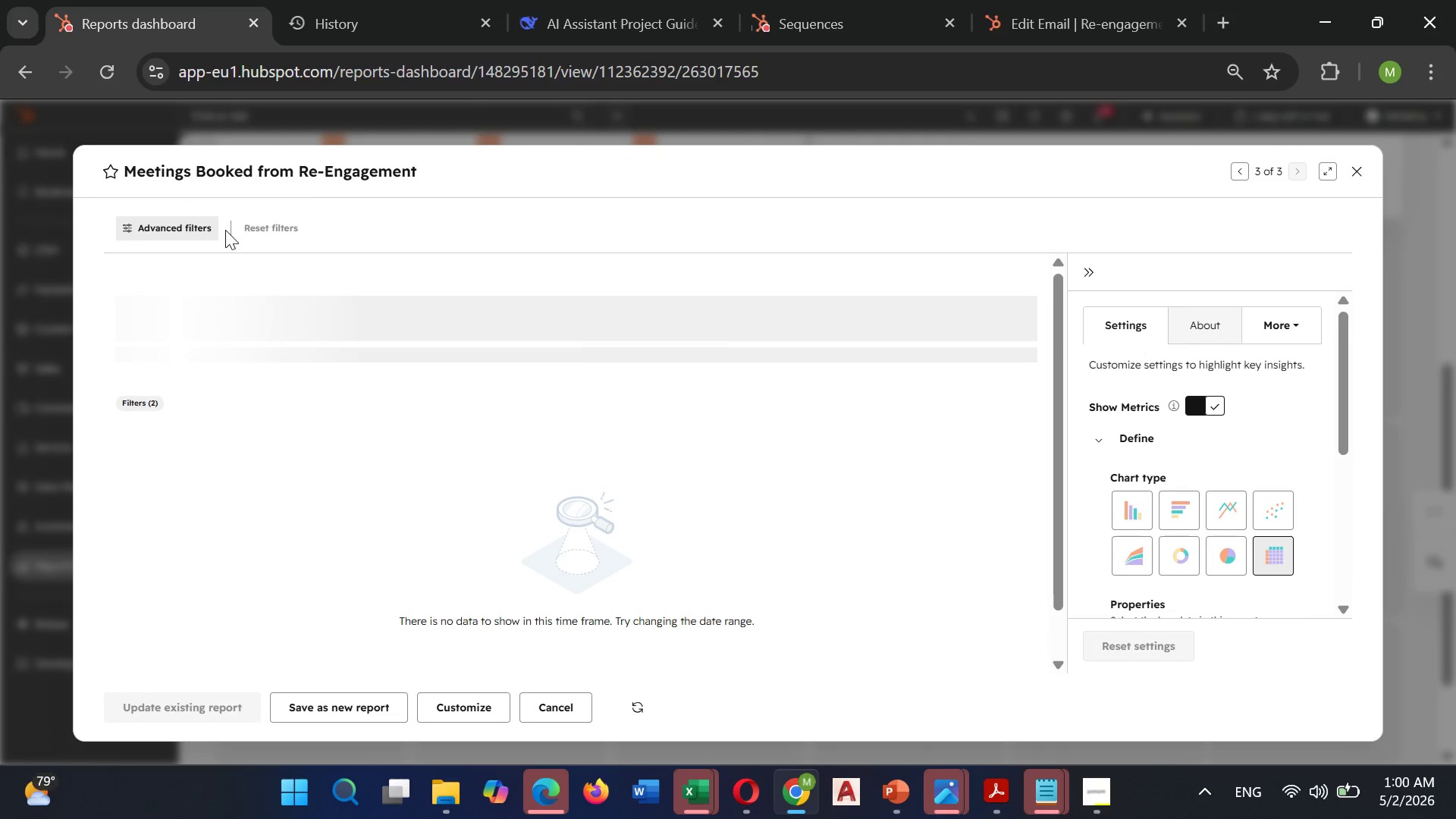 
left_click([203, 221])
 